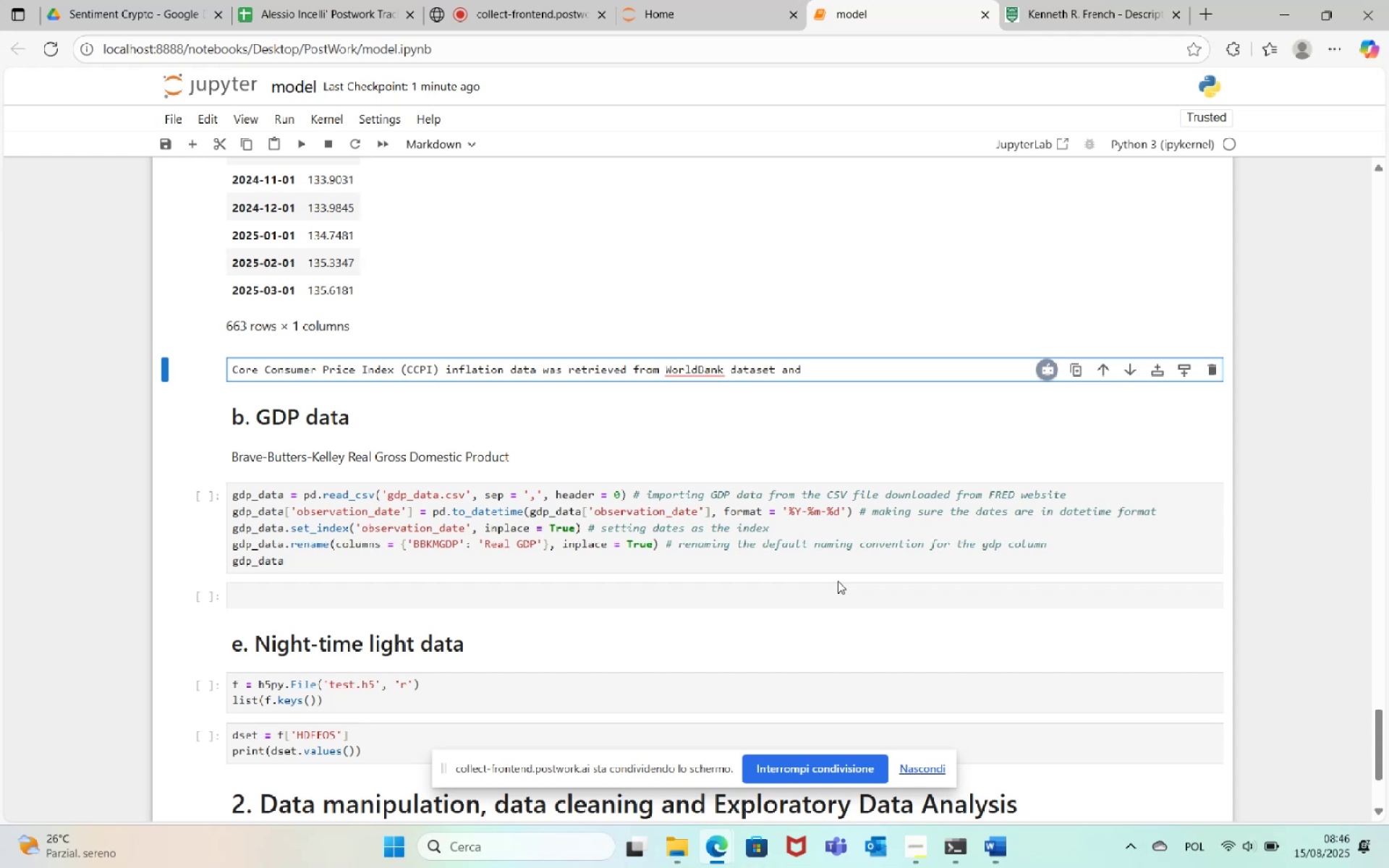 
wait(5.97)
 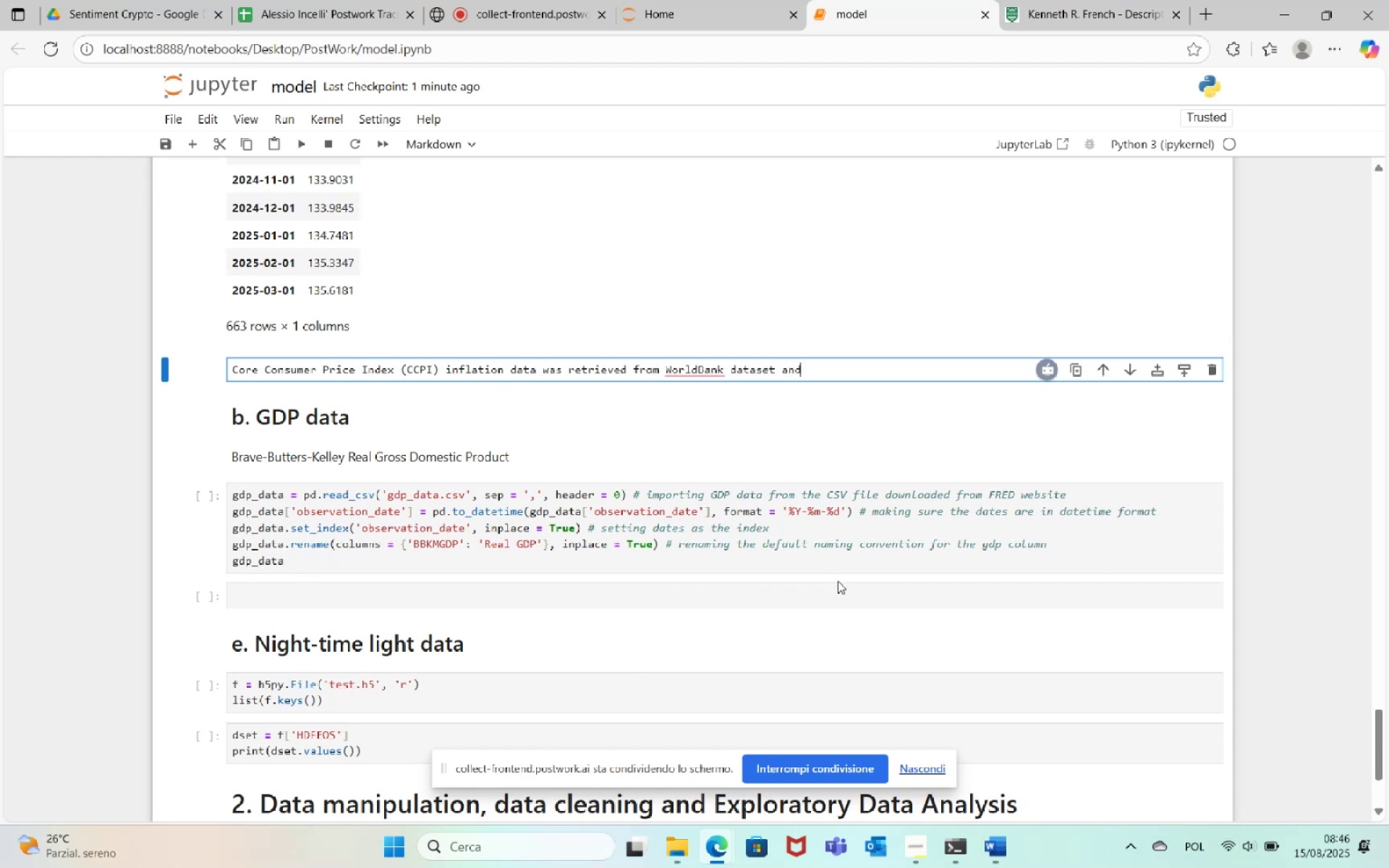 
type( displays observations from )
 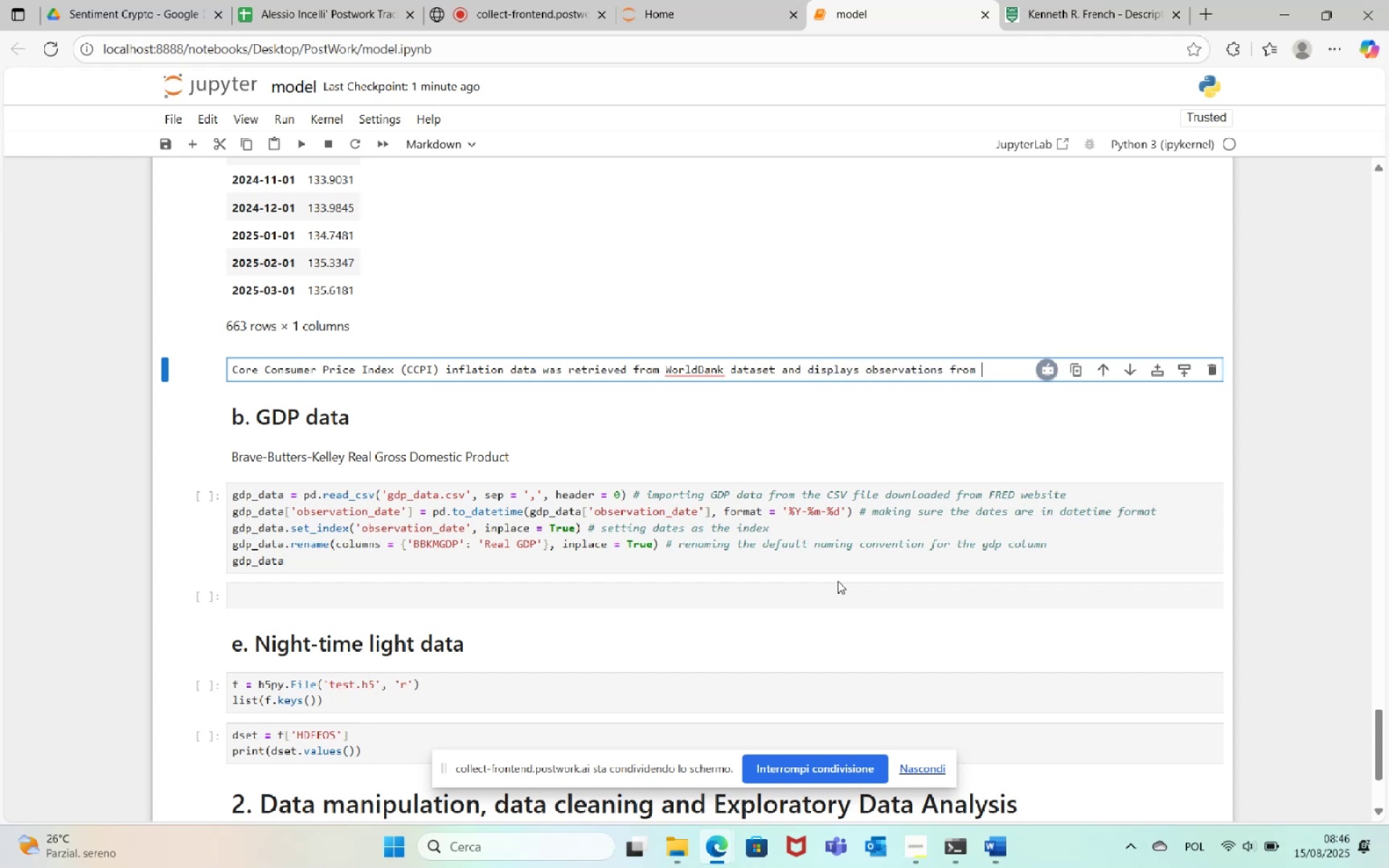 
scroll: coordinate [841, 581], scroll_direction: up, amount: 5.0
 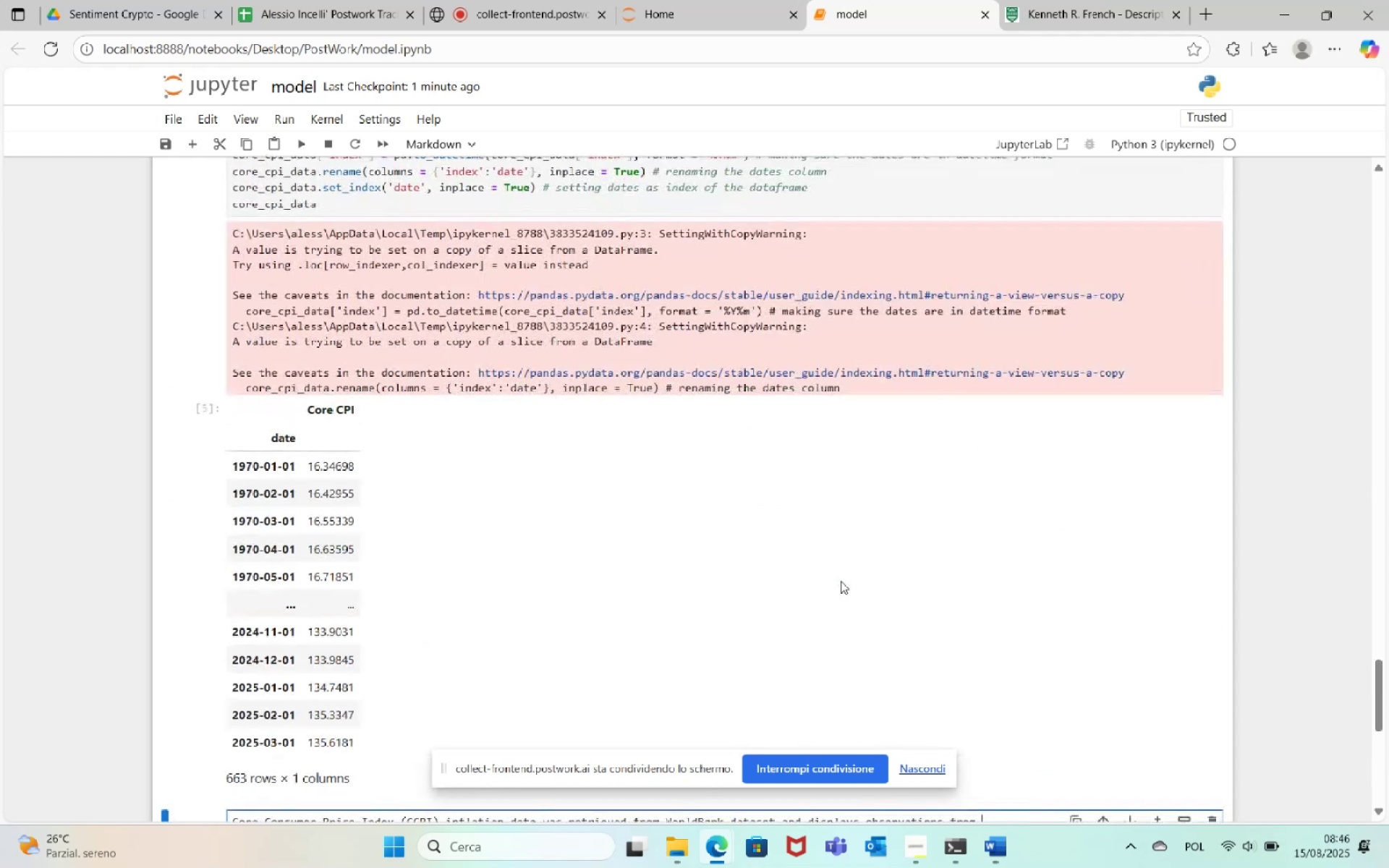 
scroll: coordinate [841, 581], scroll_direction: down, amount: 4.0
 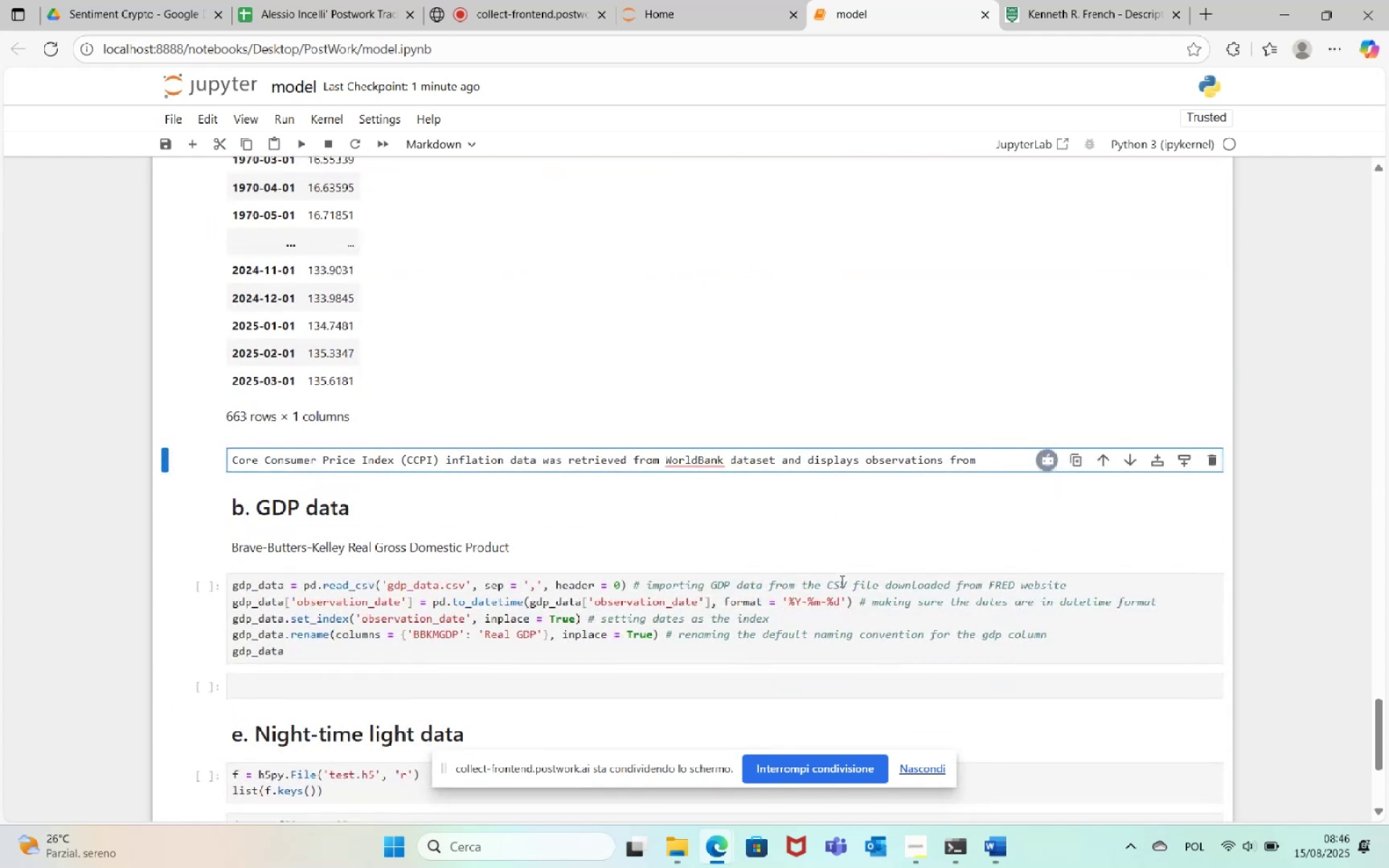 
type(Jan)
 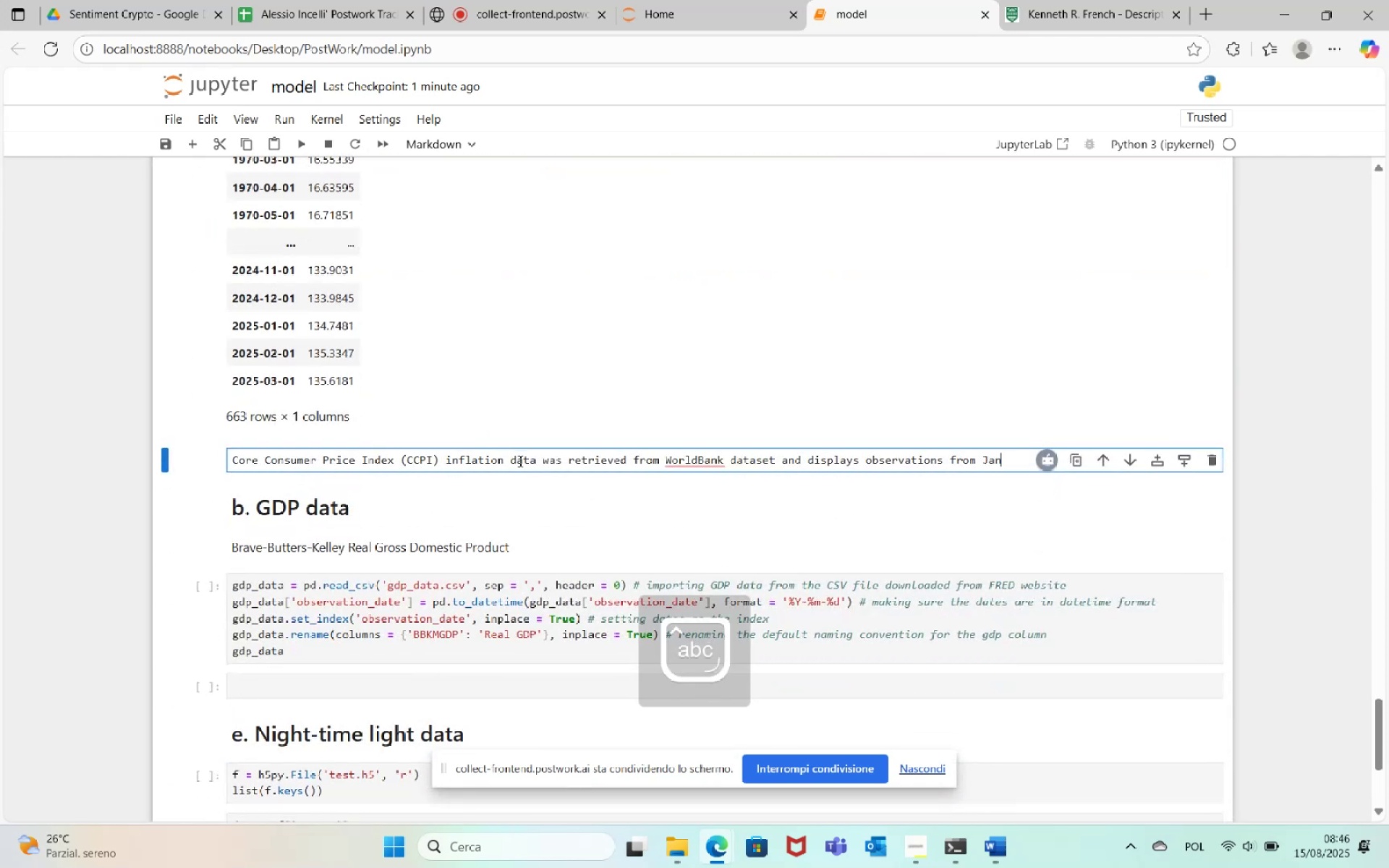 
left_click([535, 459])
 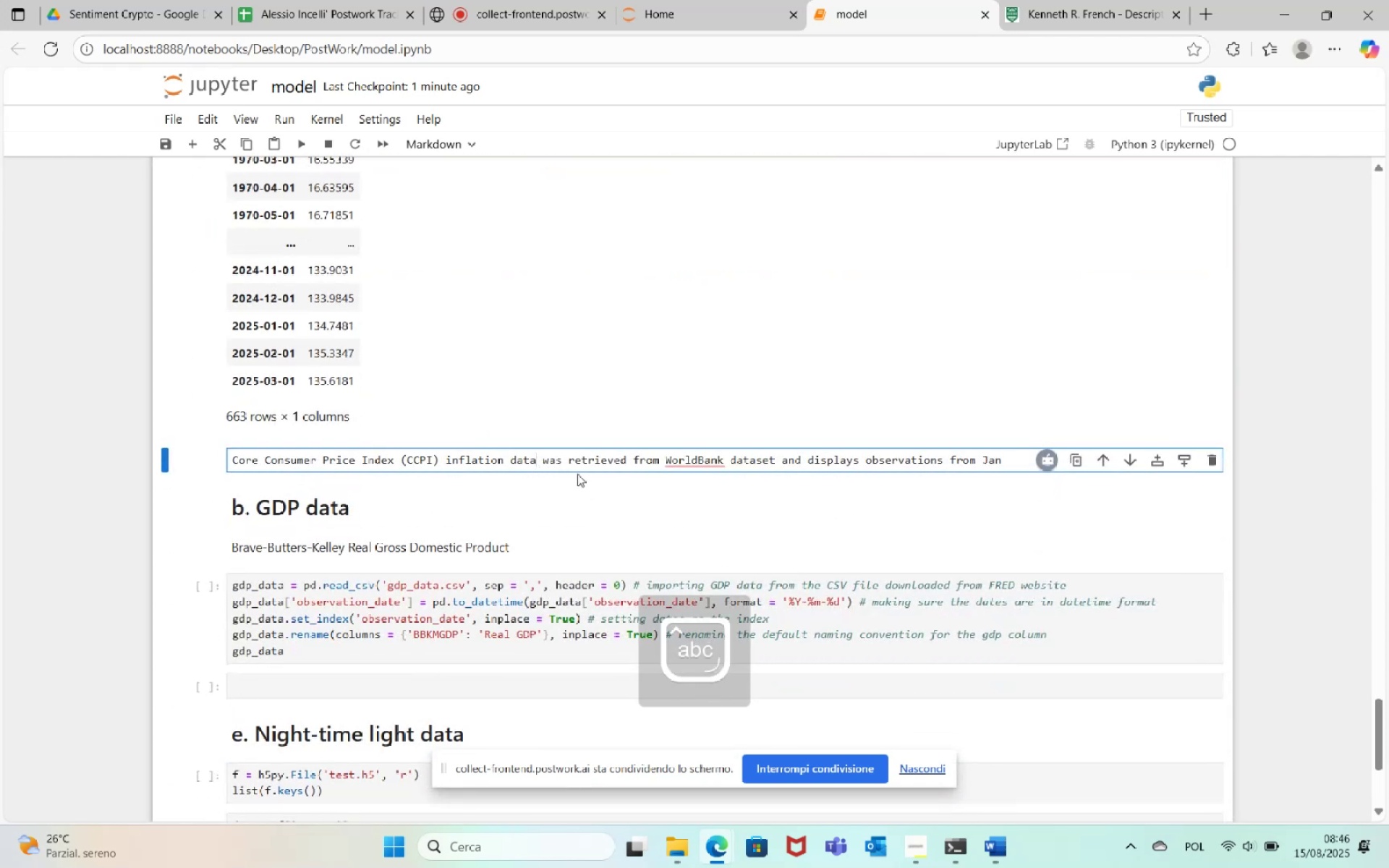 
type( in the United States)
 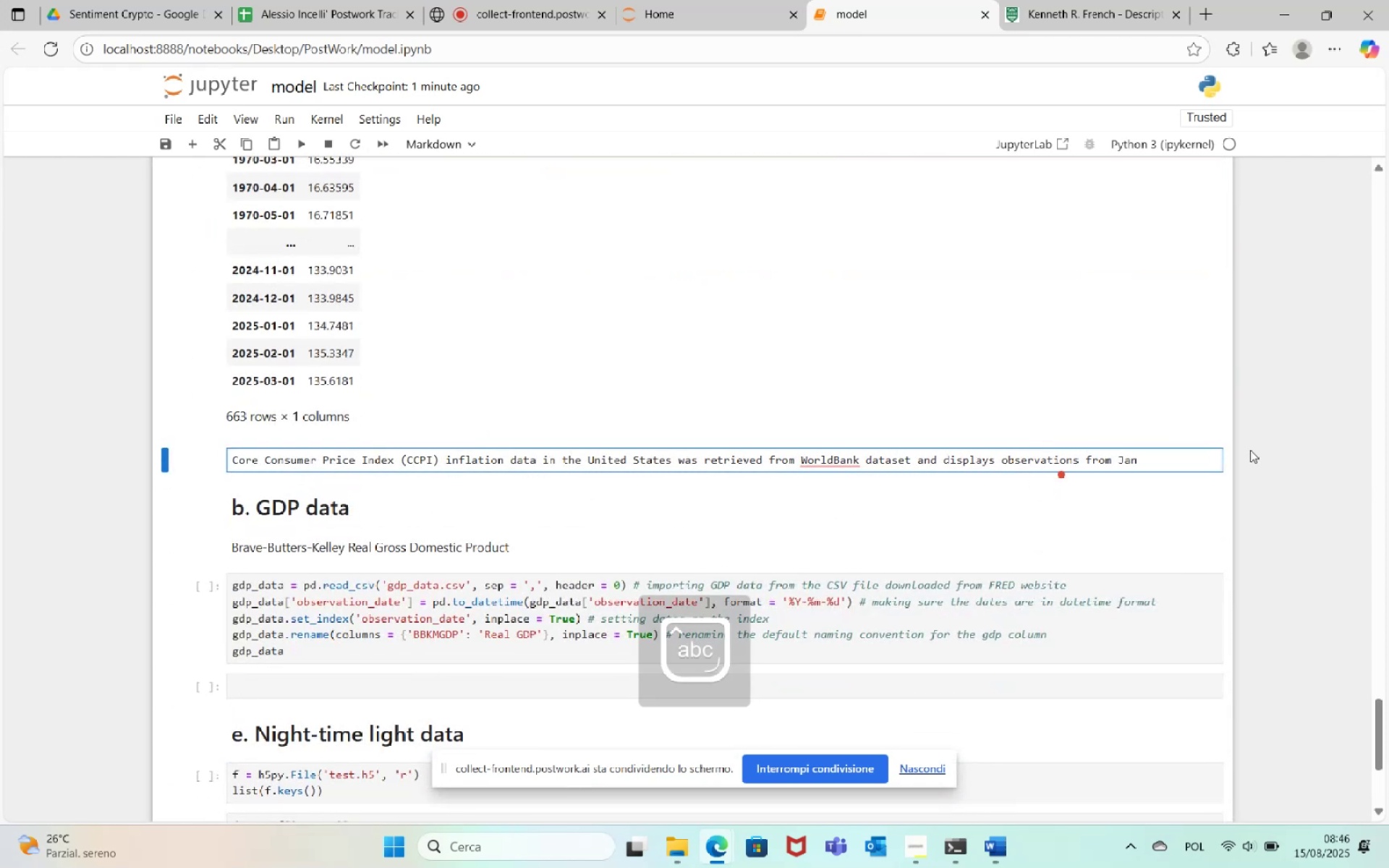 
left_click([1173, 462])
 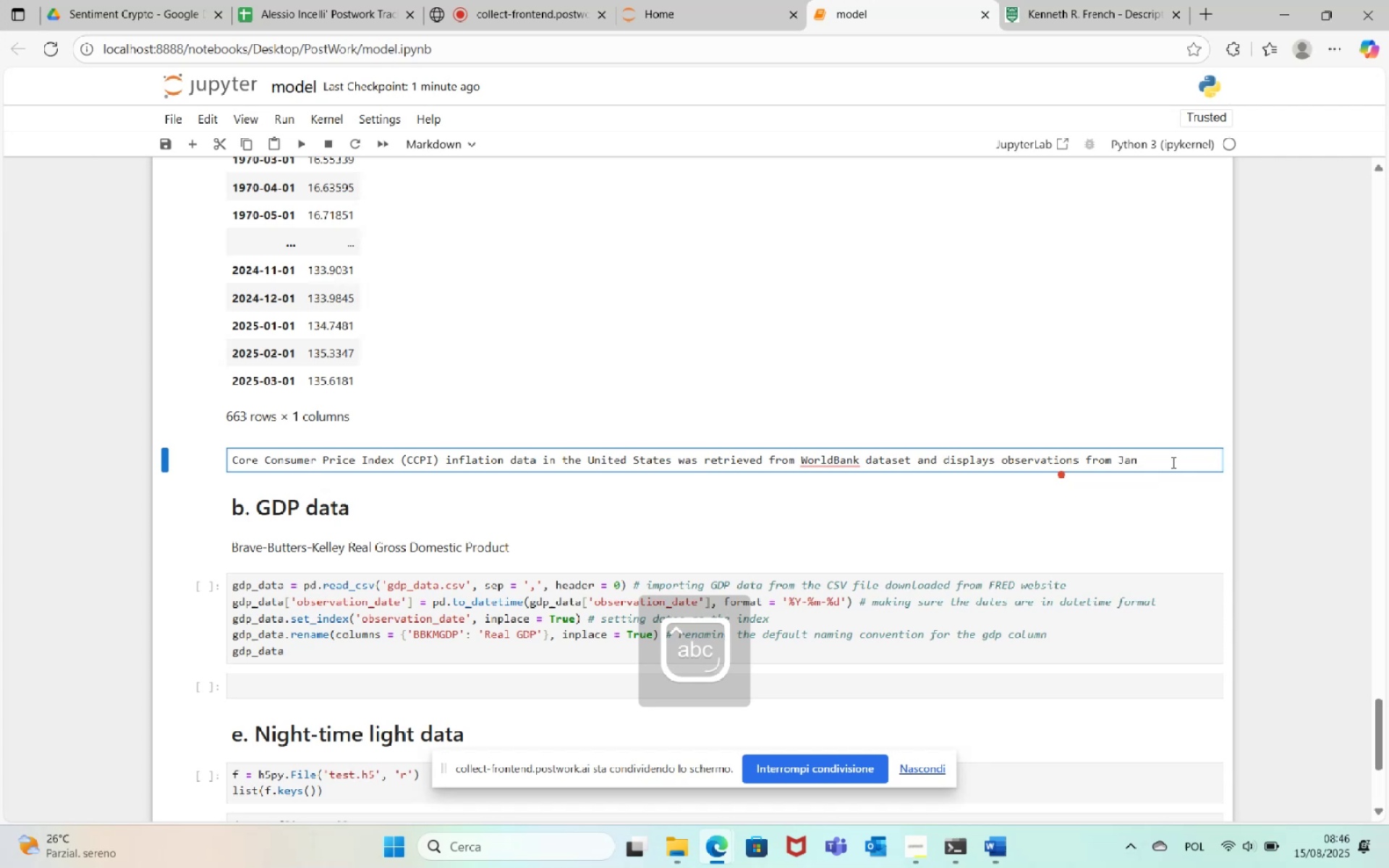 
type(uary 1970 up to March 2025. Good source of data for not losing much of the information given by)
 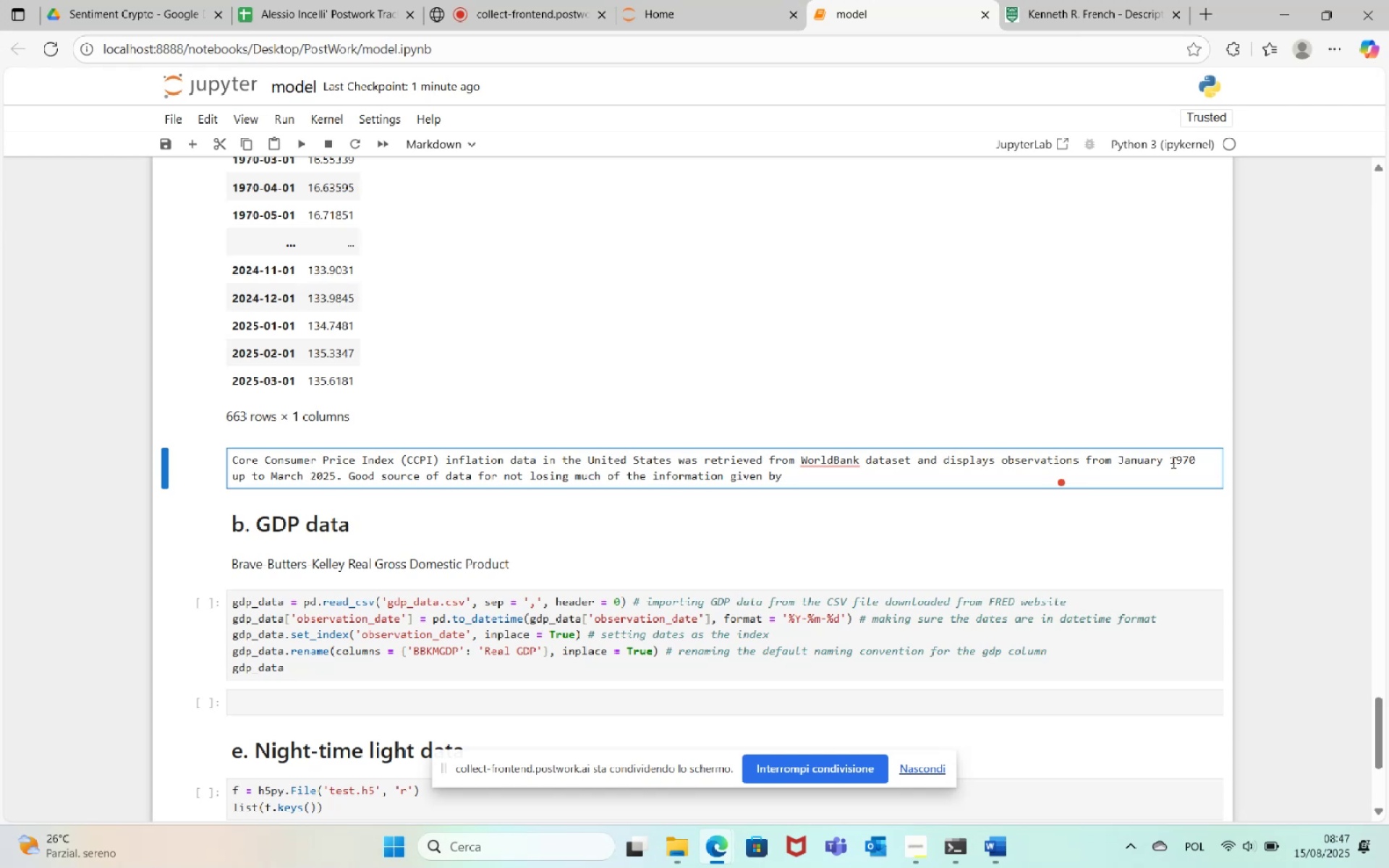 
type( the equity fc)
key(Backspace)
type(actor returns, so for now we keep this.)
 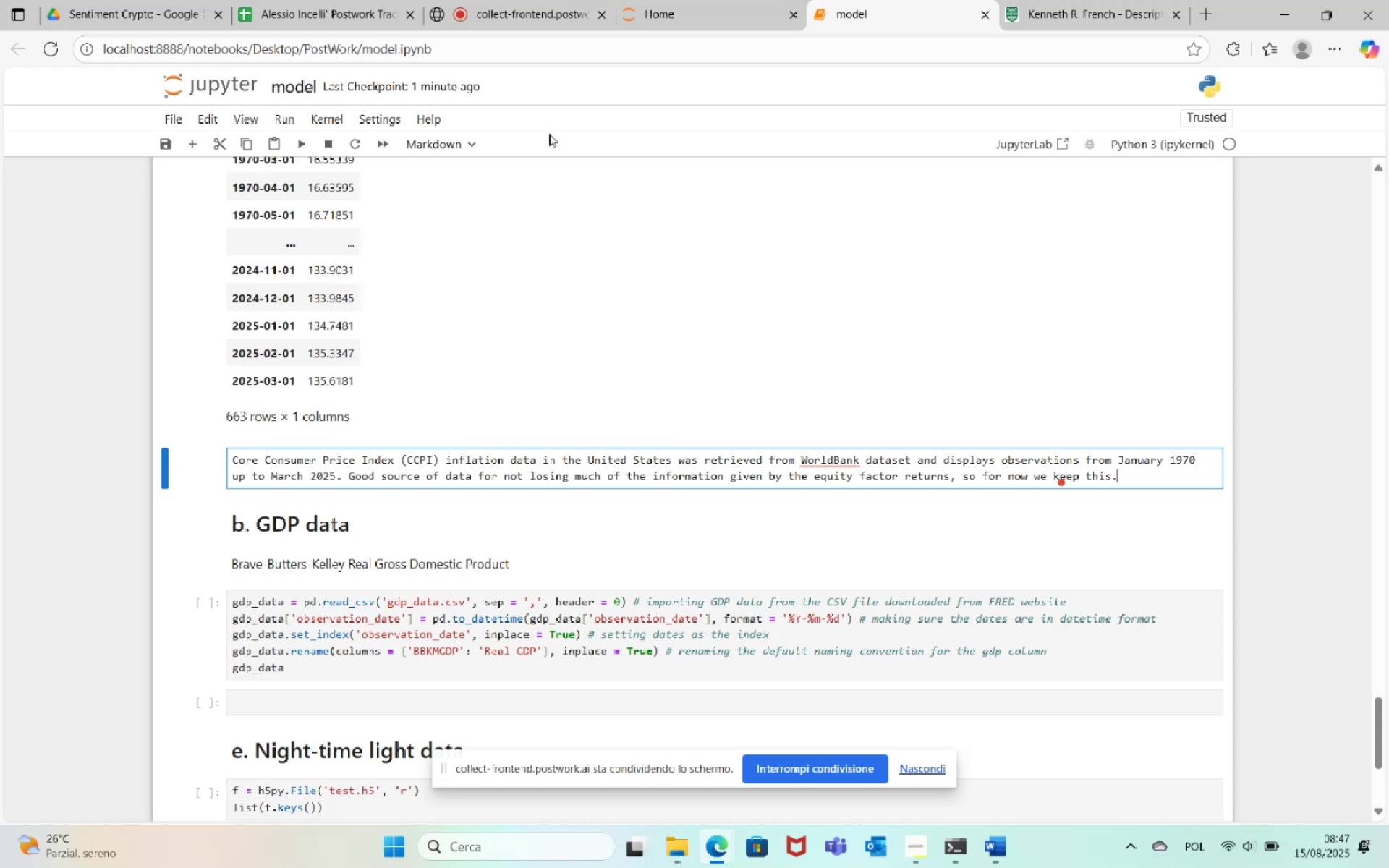 
left_click([302, 147])
 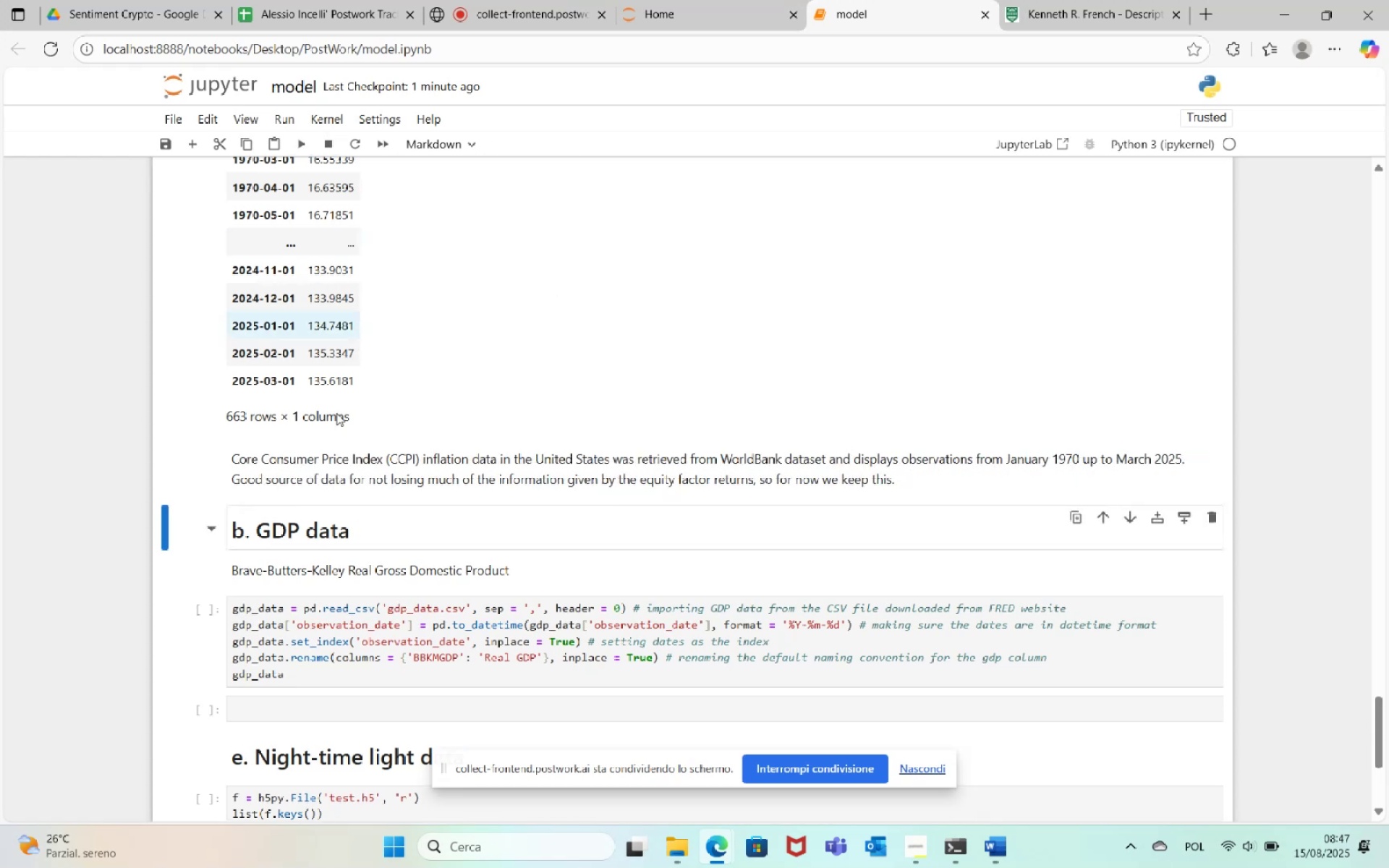 
scroll: coordinate [341, 427], scroll_direction: down, amount: 1.0
 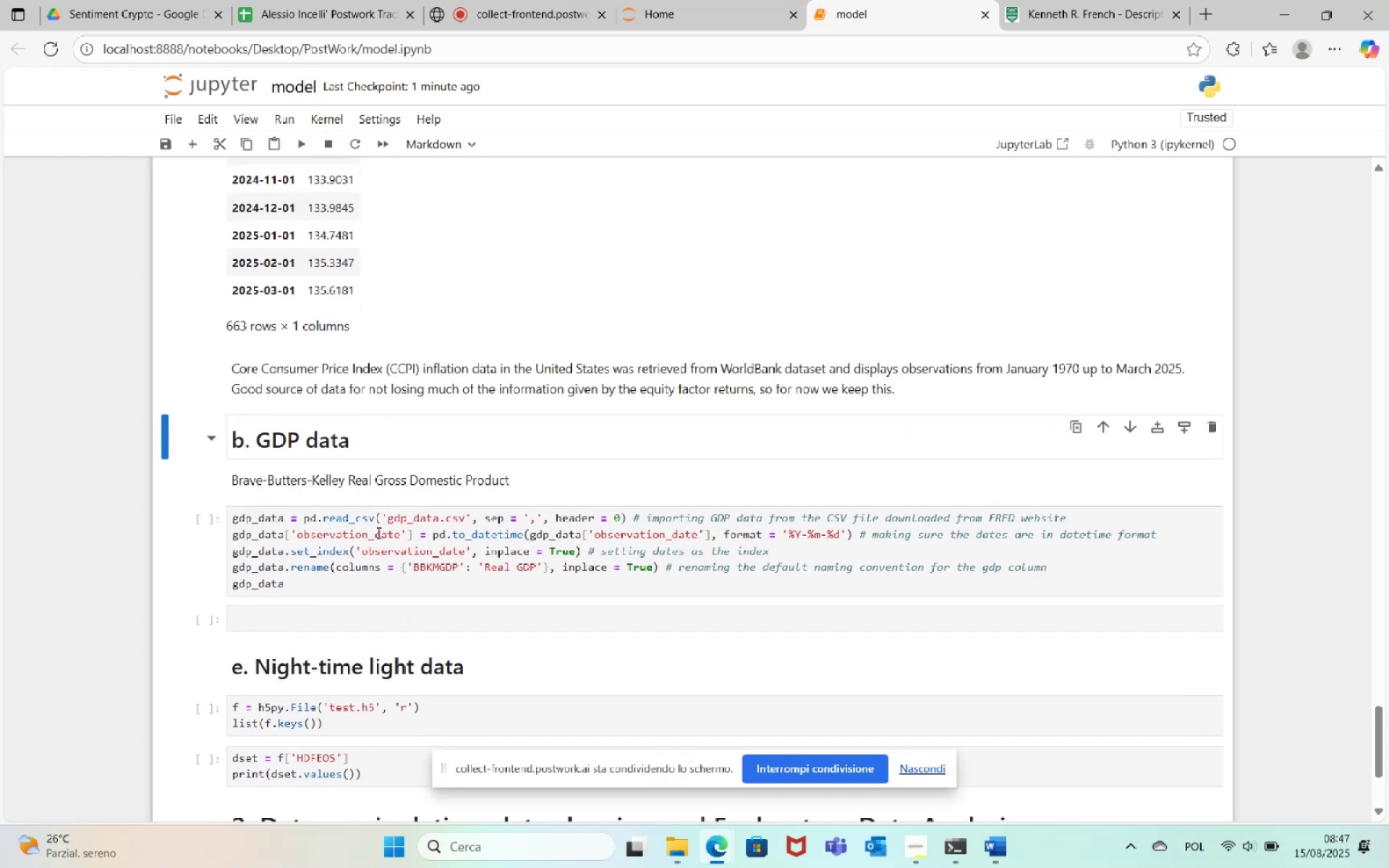 
left_click([379, 522])
 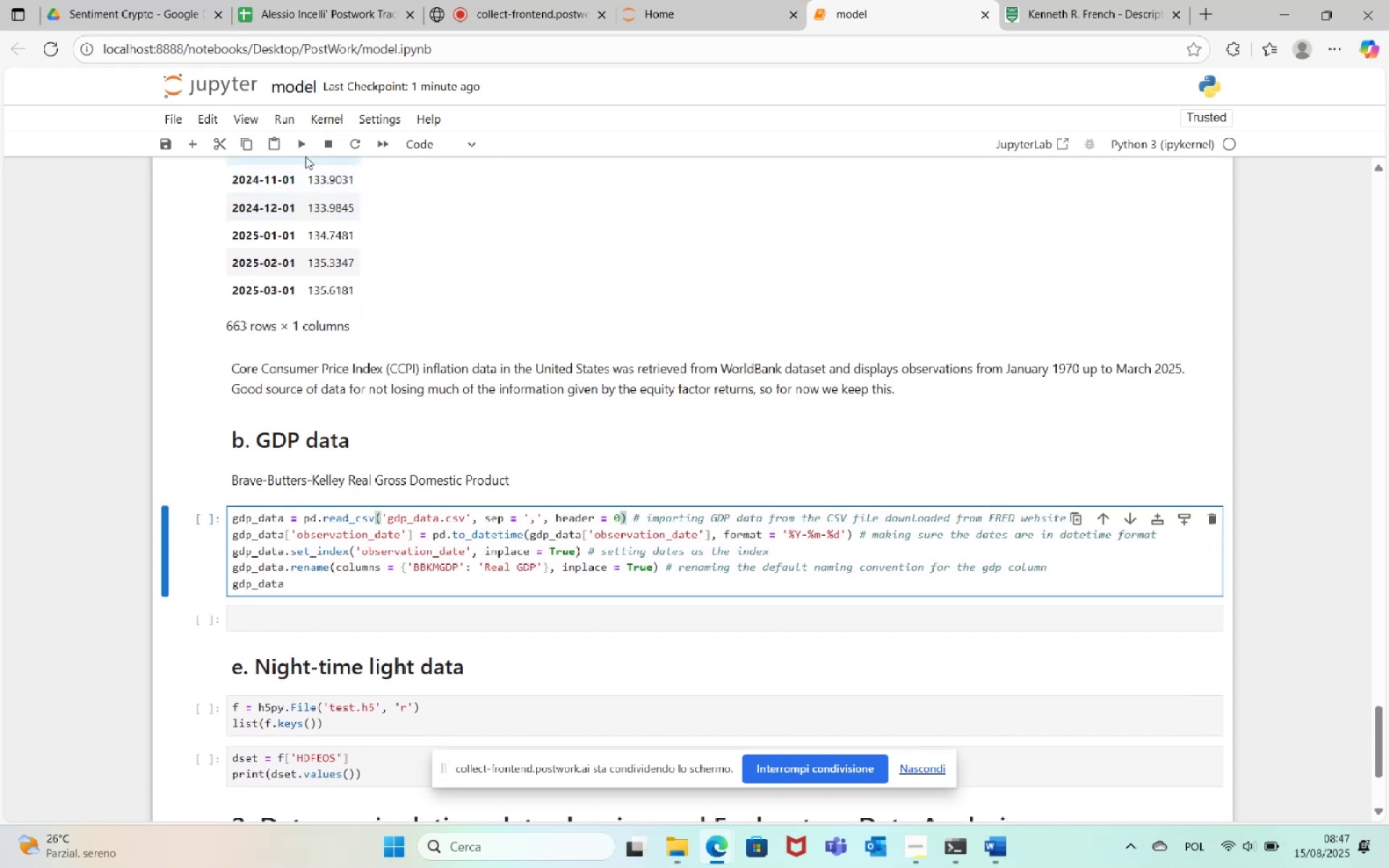 
left_click([306, 145])
 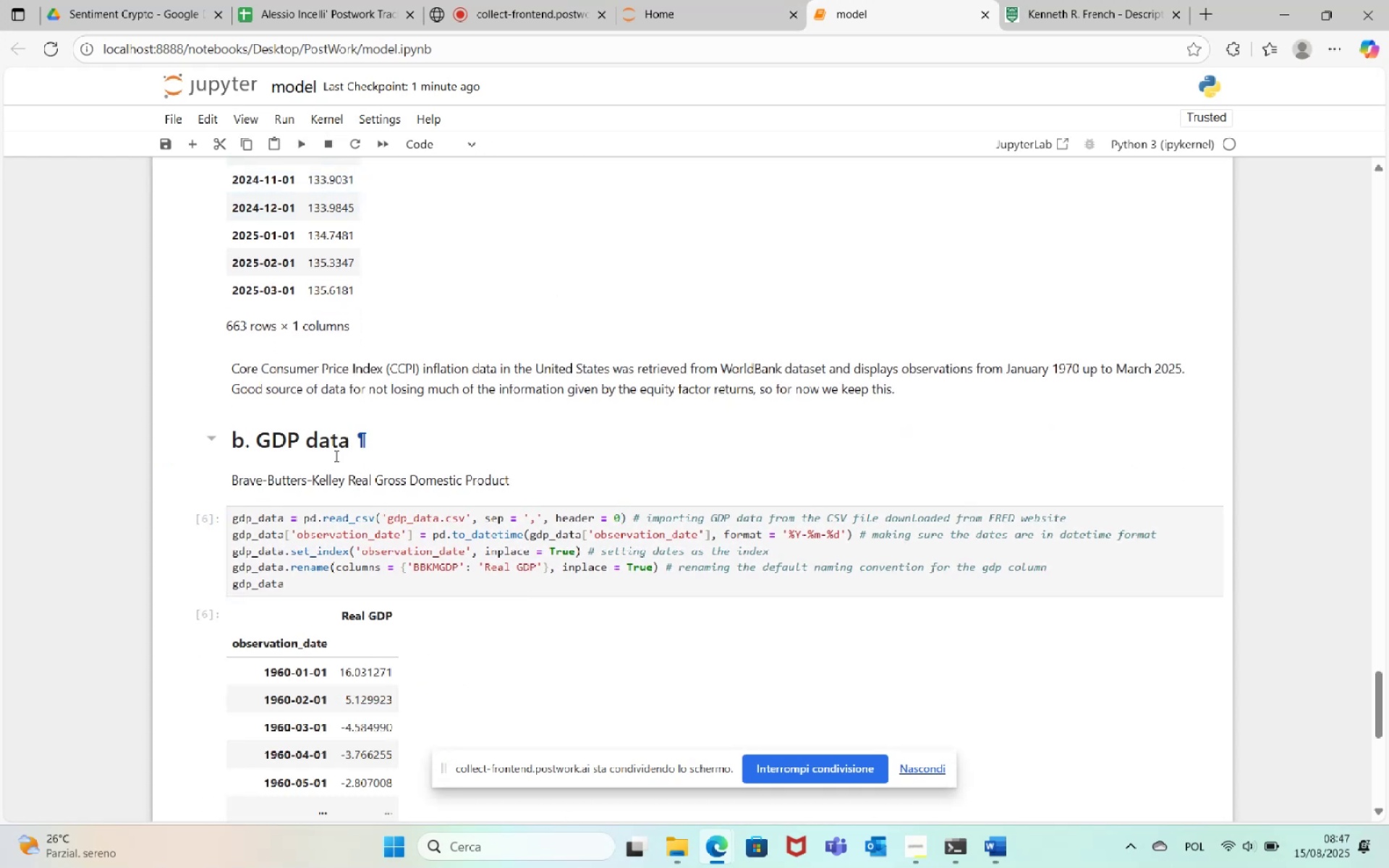 
scroll: coordinate [392, 447], scroll_direction: down, amount: 4.0
 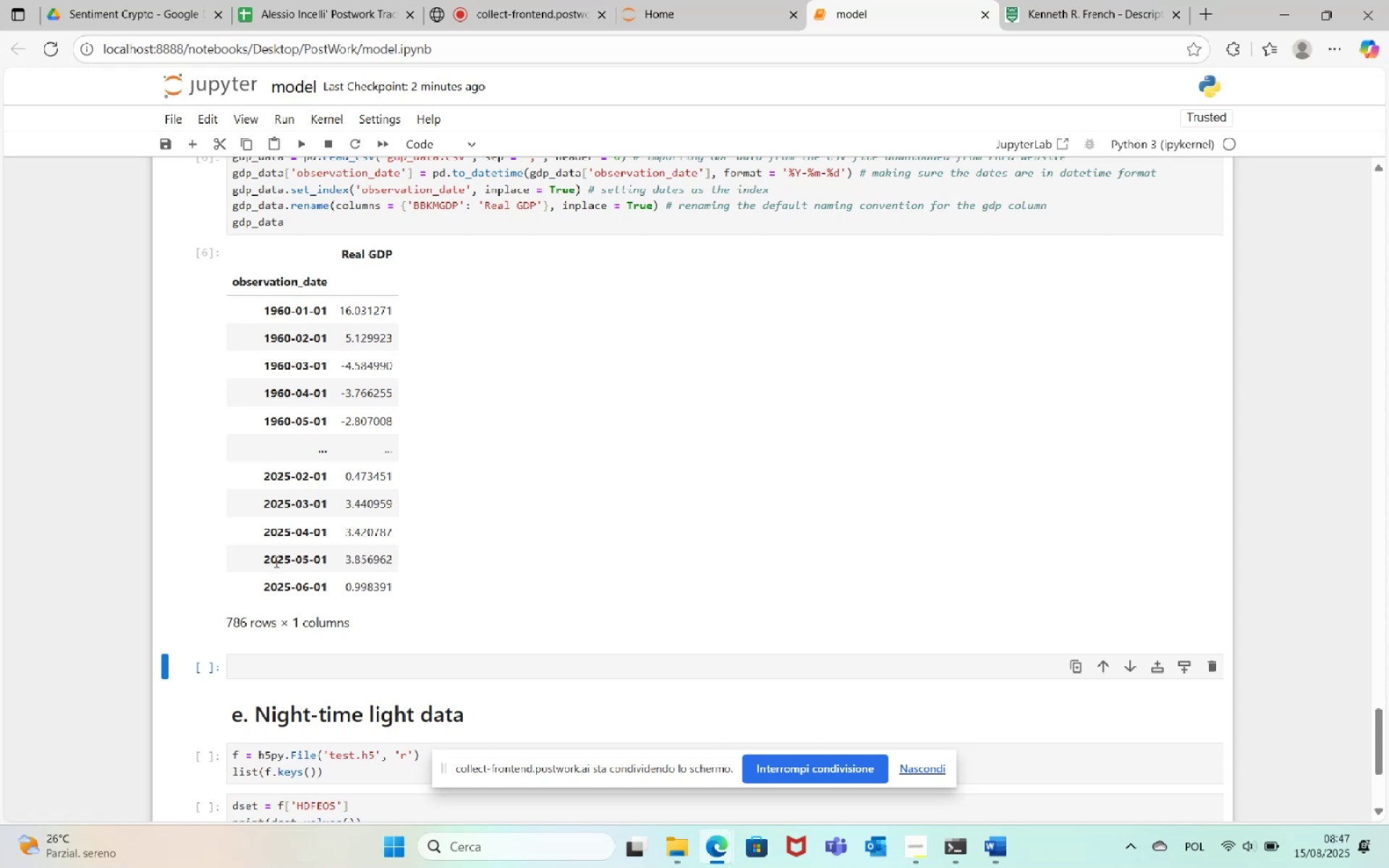 
wait(5.29)
 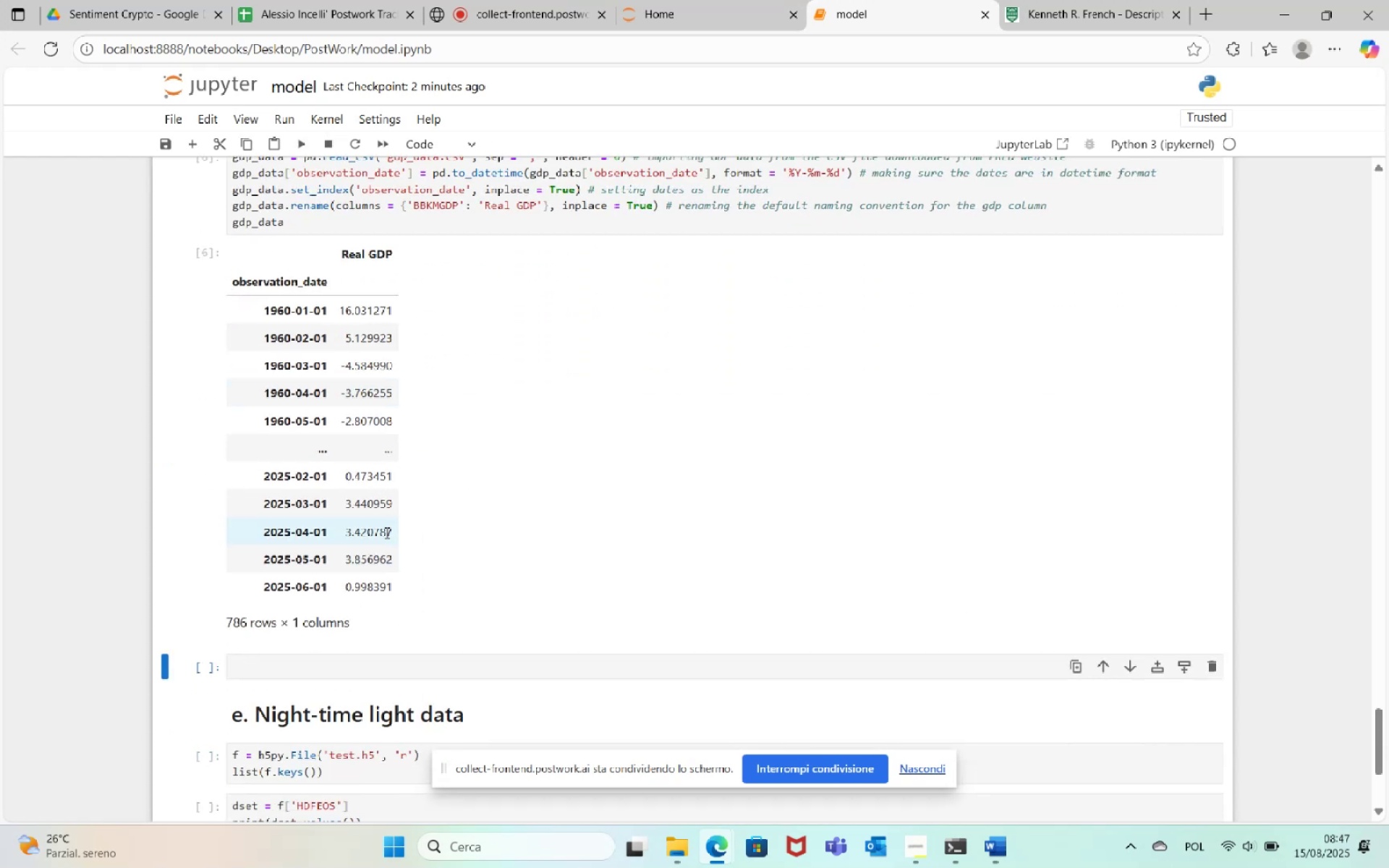 
double_click([467, 205])
 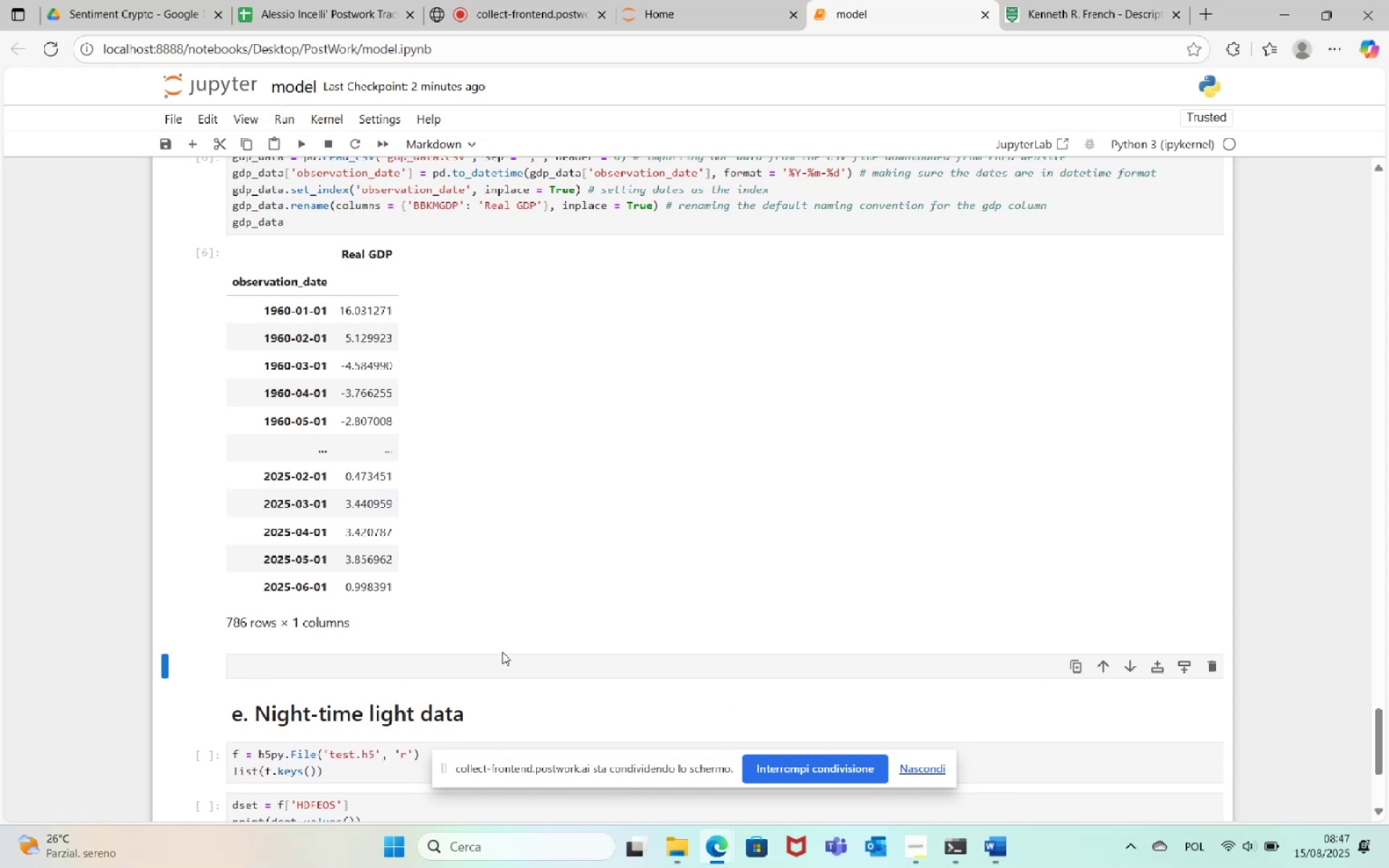 
left_click([505, 667])
 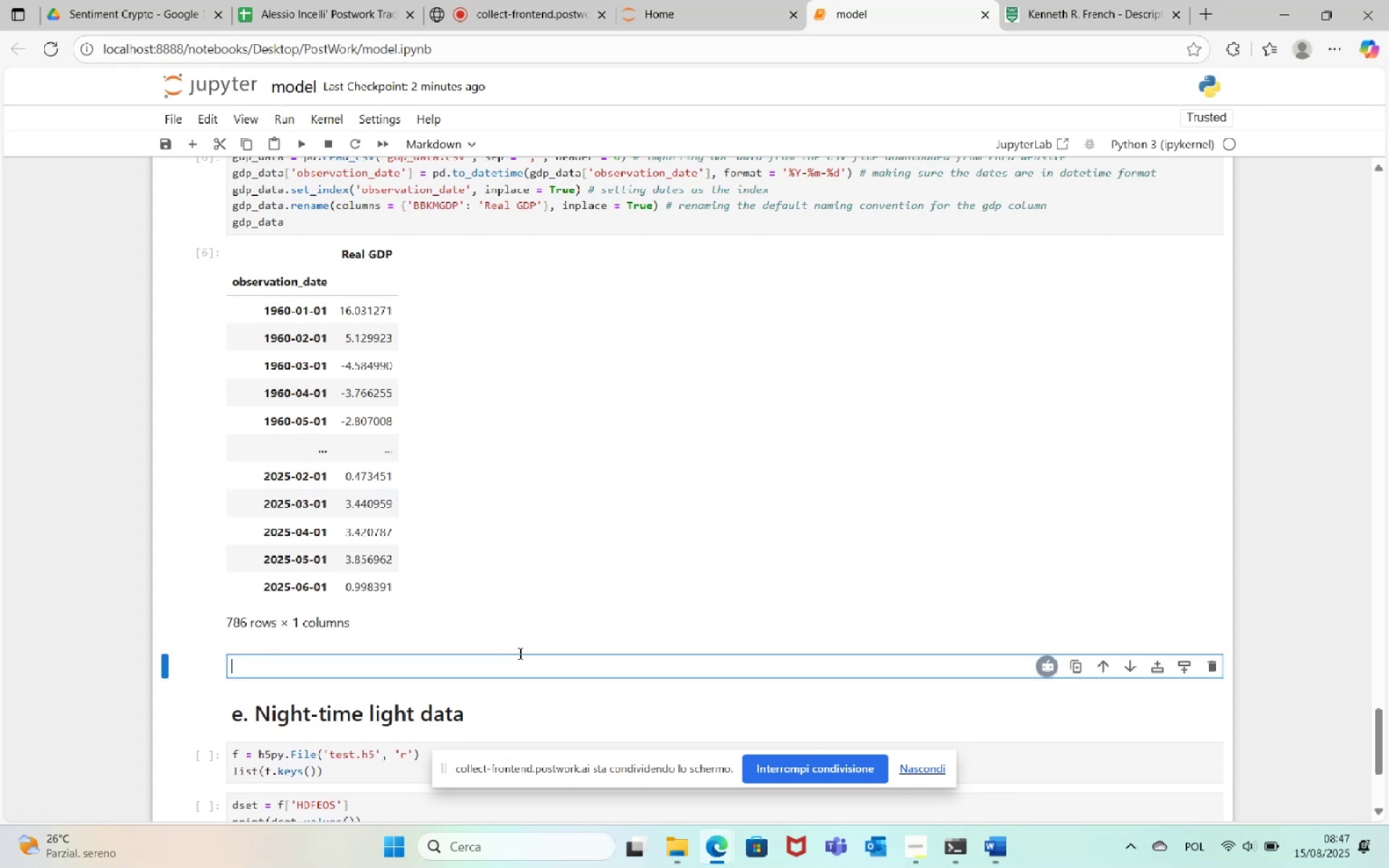 
type(The real GDP U)
key(Backspace)
key(Backspace)
key(Backspace)
key(Backspace)
key(Backspace)
type(USD )
key(Backspace)
key(Backspace)
type( GDP data )
 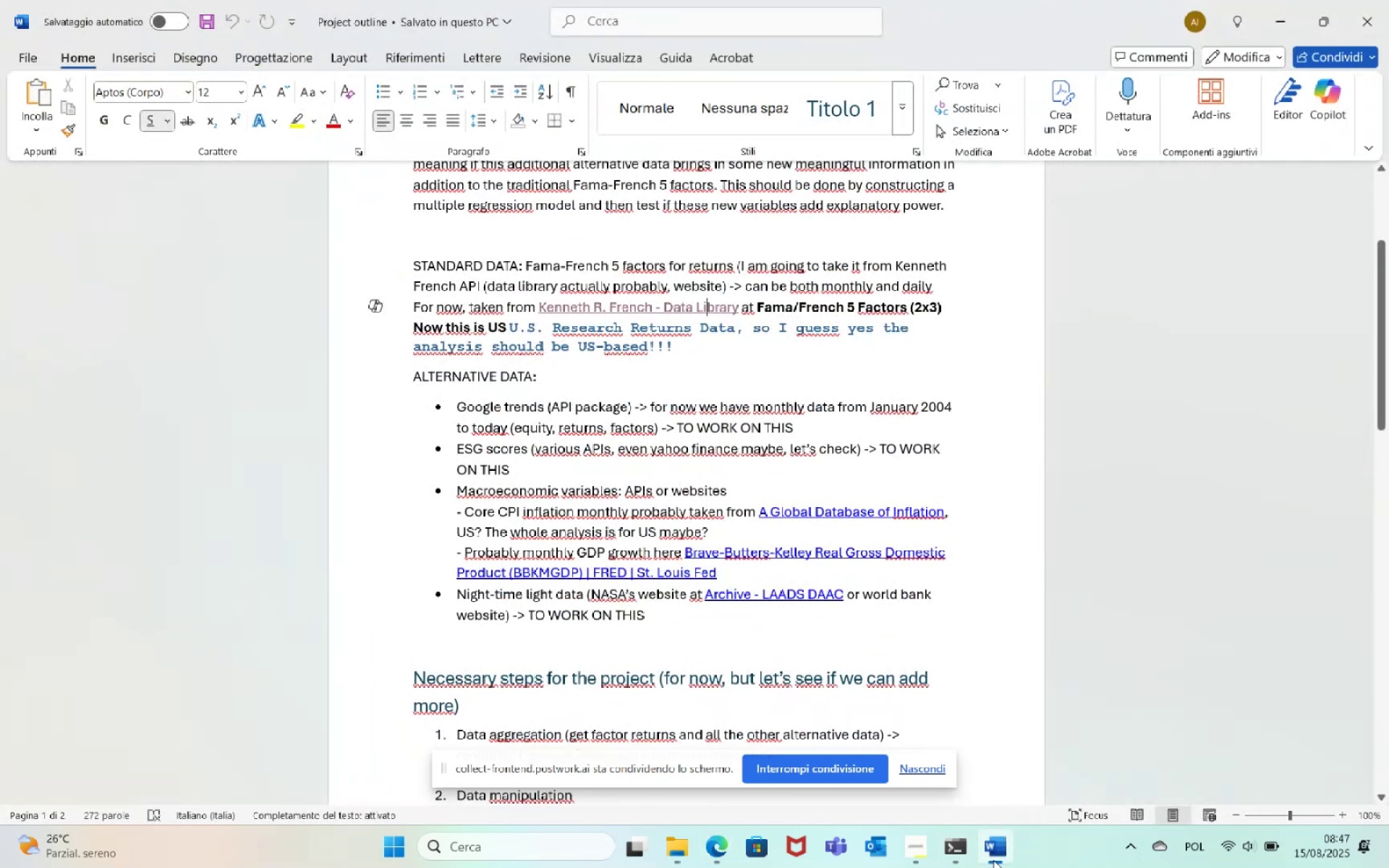 
left_click([993, 860])
 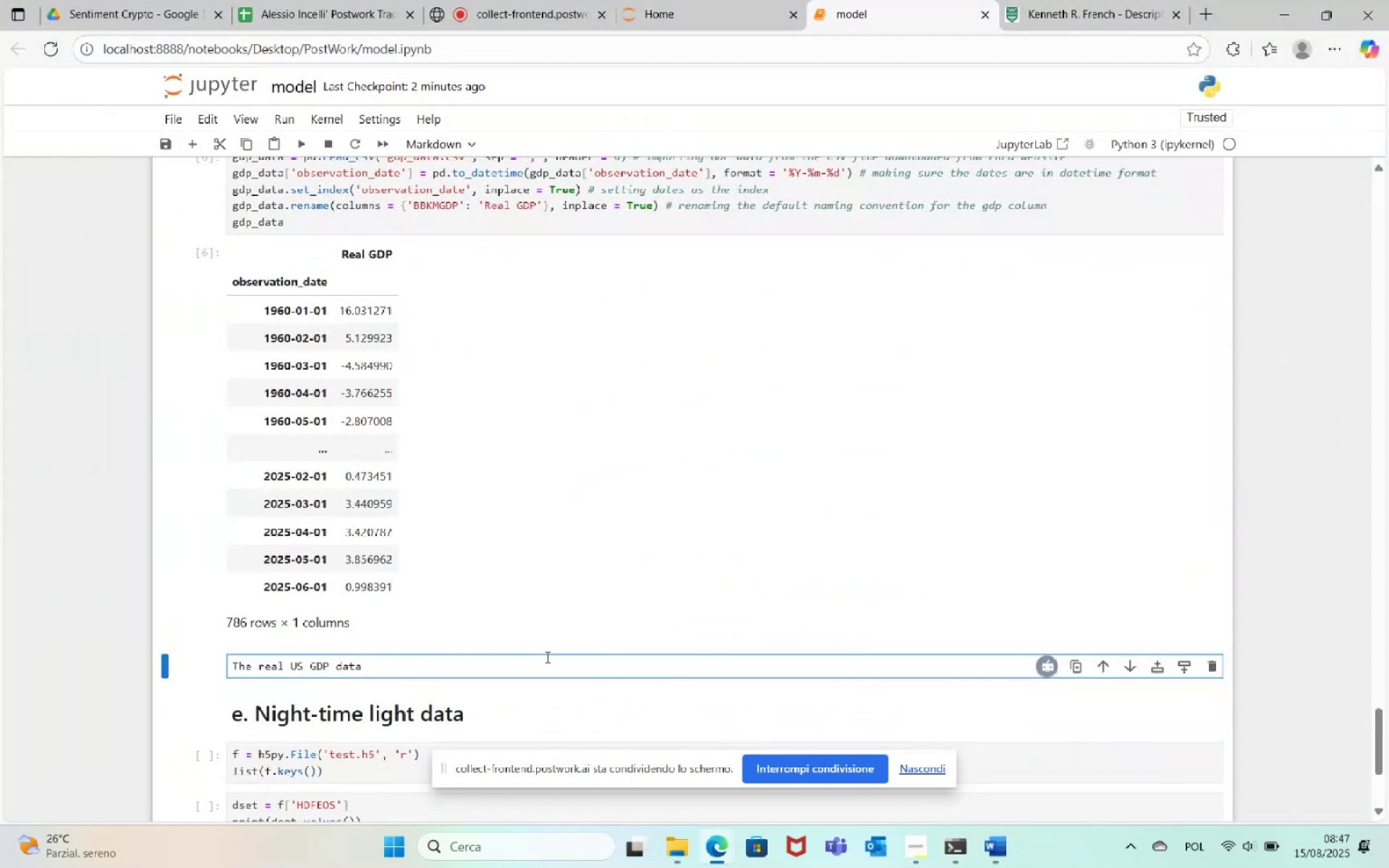 
type(was obtained through the FRED website and it's perfect in terms of time or)
key(Backspace)
key(Backspace)
type(horizon for the observations: from January 1960 to June 2025, w)
key(Backspace)
type(so we are still there in terms of meaningfulness of the observation length and it's pretty much aligned wit )
key(Backspace)
type(h the equity factor returns dataframe.)
 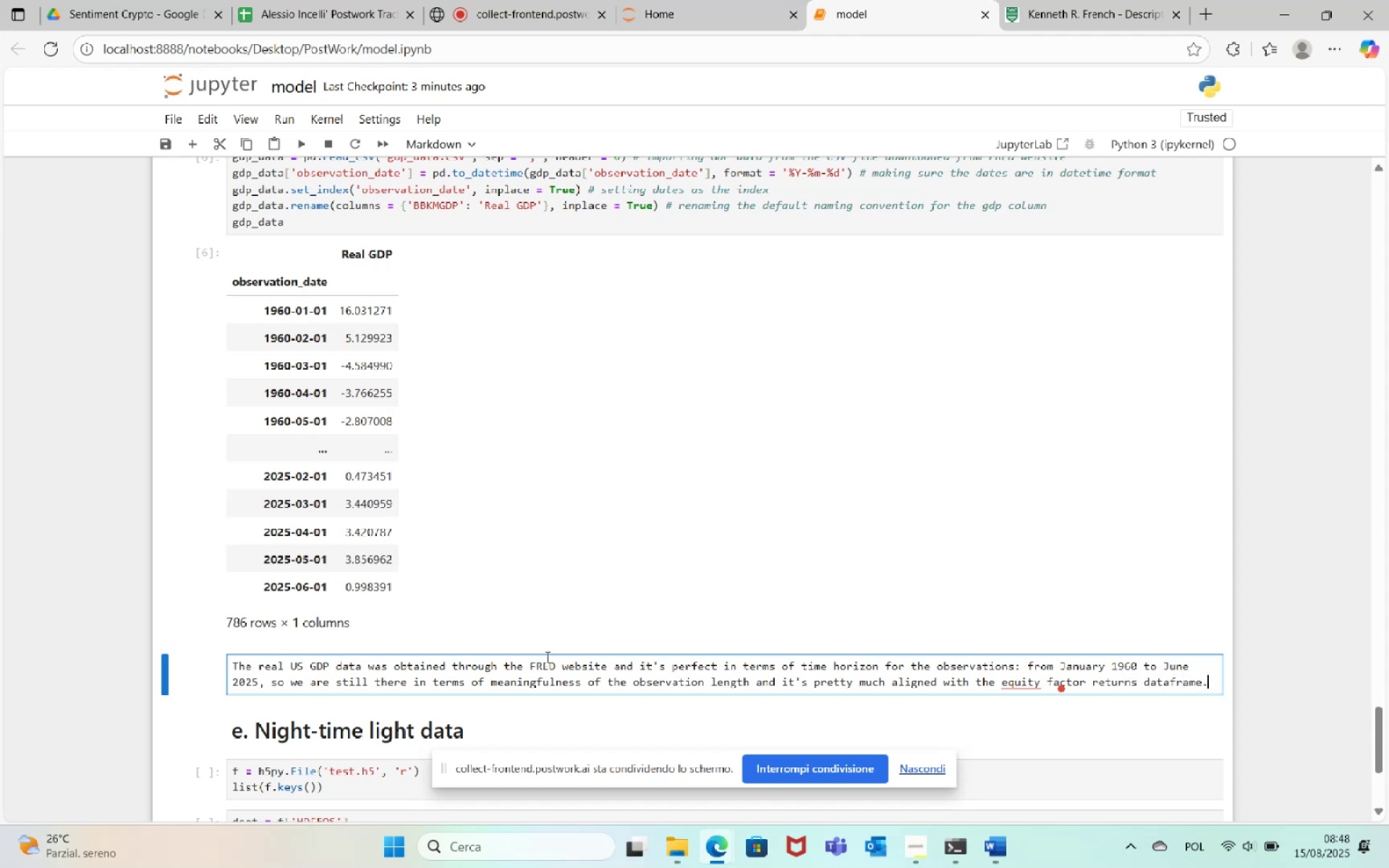 
left_click([305, 142])
 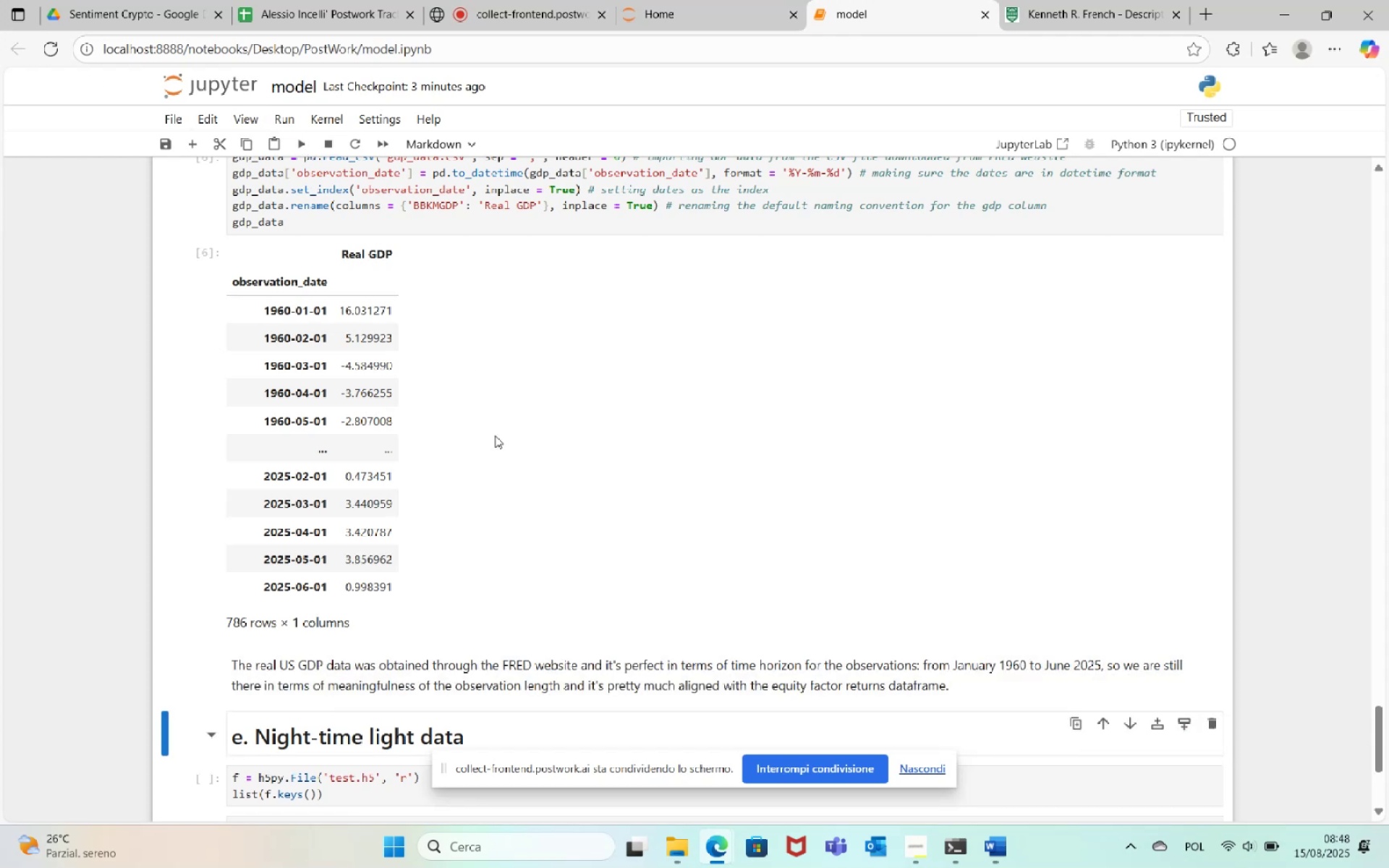 
scroll: coordinate [517, 481], scroll_direction: down, amount: 4.0
 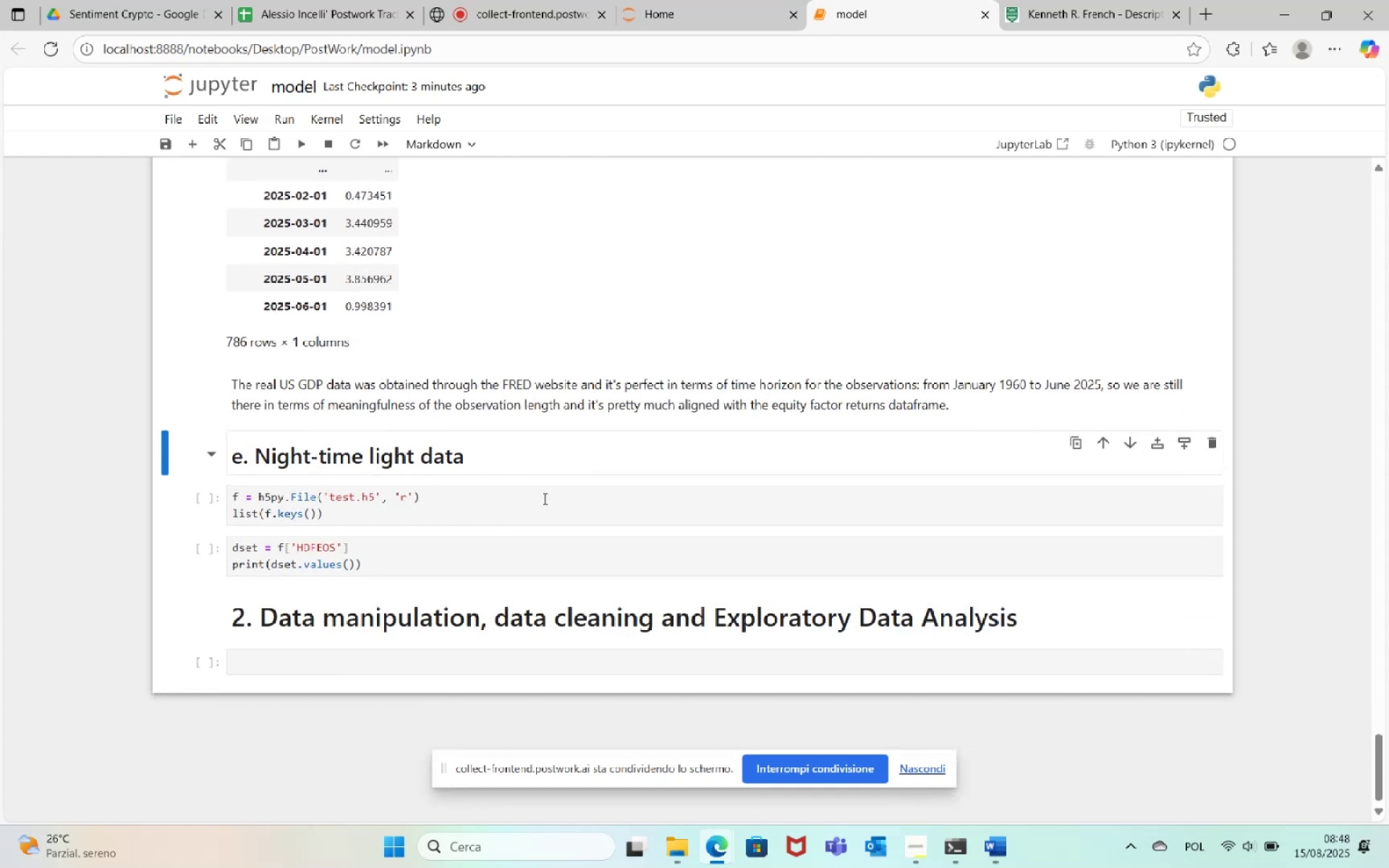 
wait(10.32)
 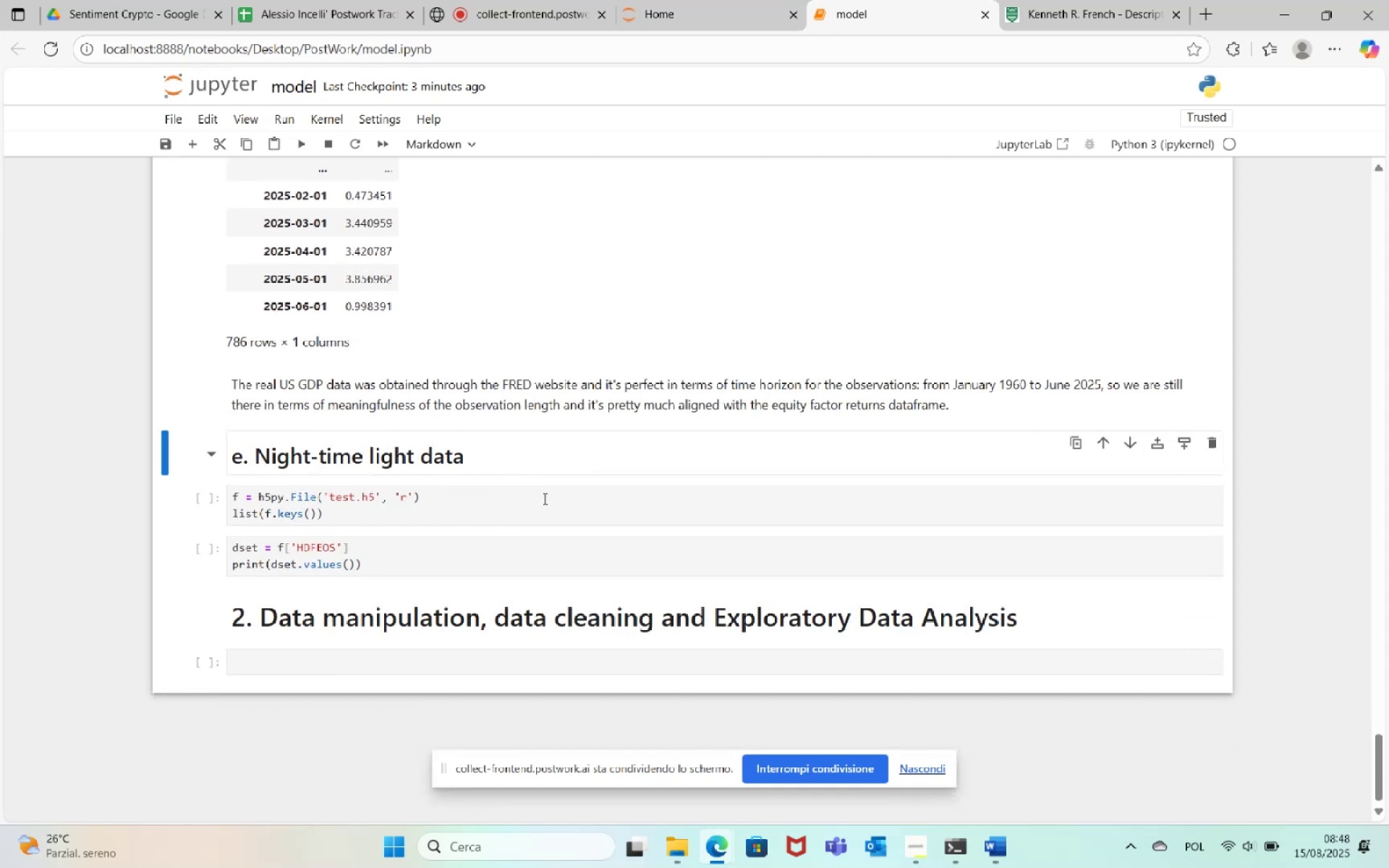 
key(Control+S)
 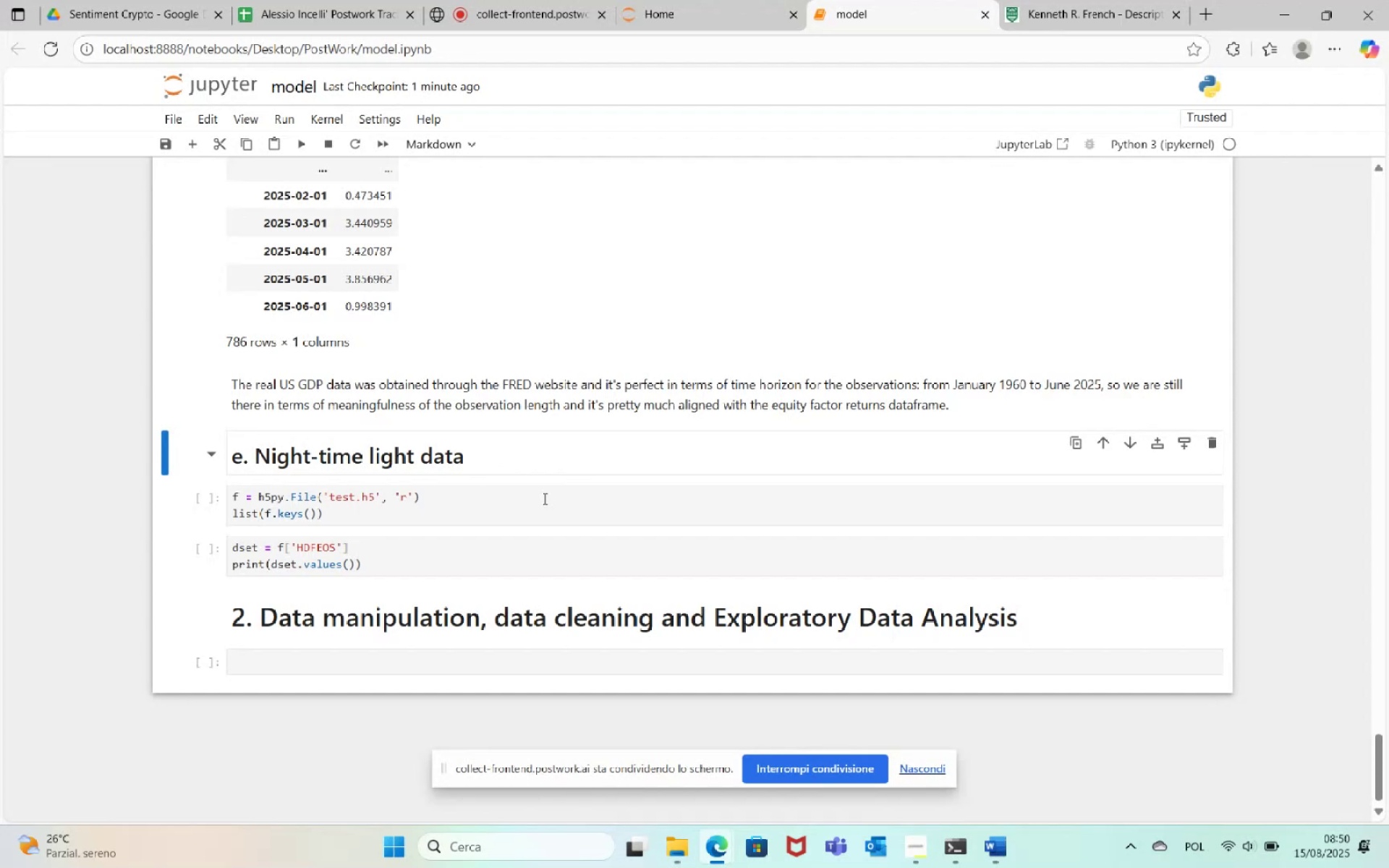 
wait(75.67)
 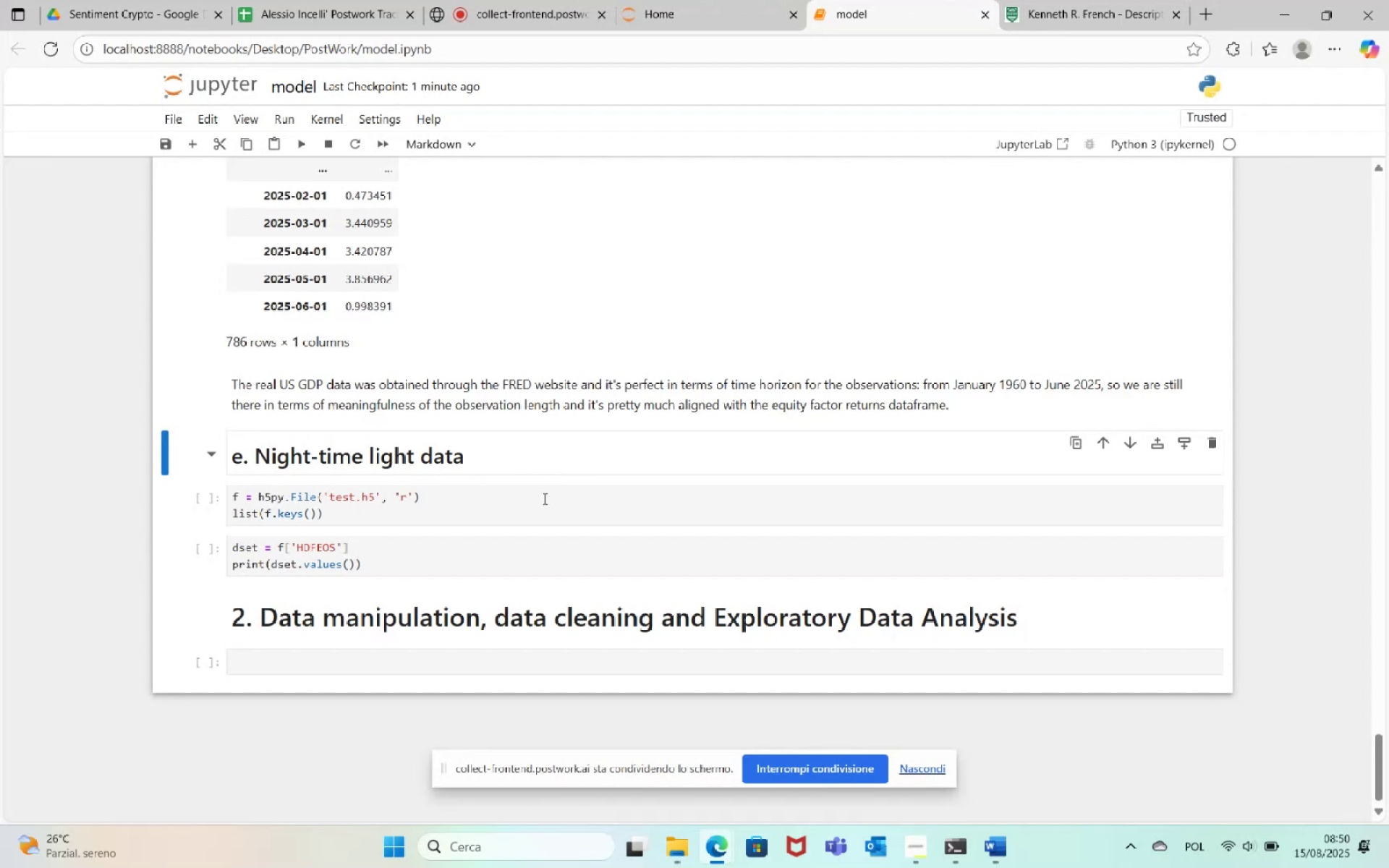 
left_click([1209, 14])
 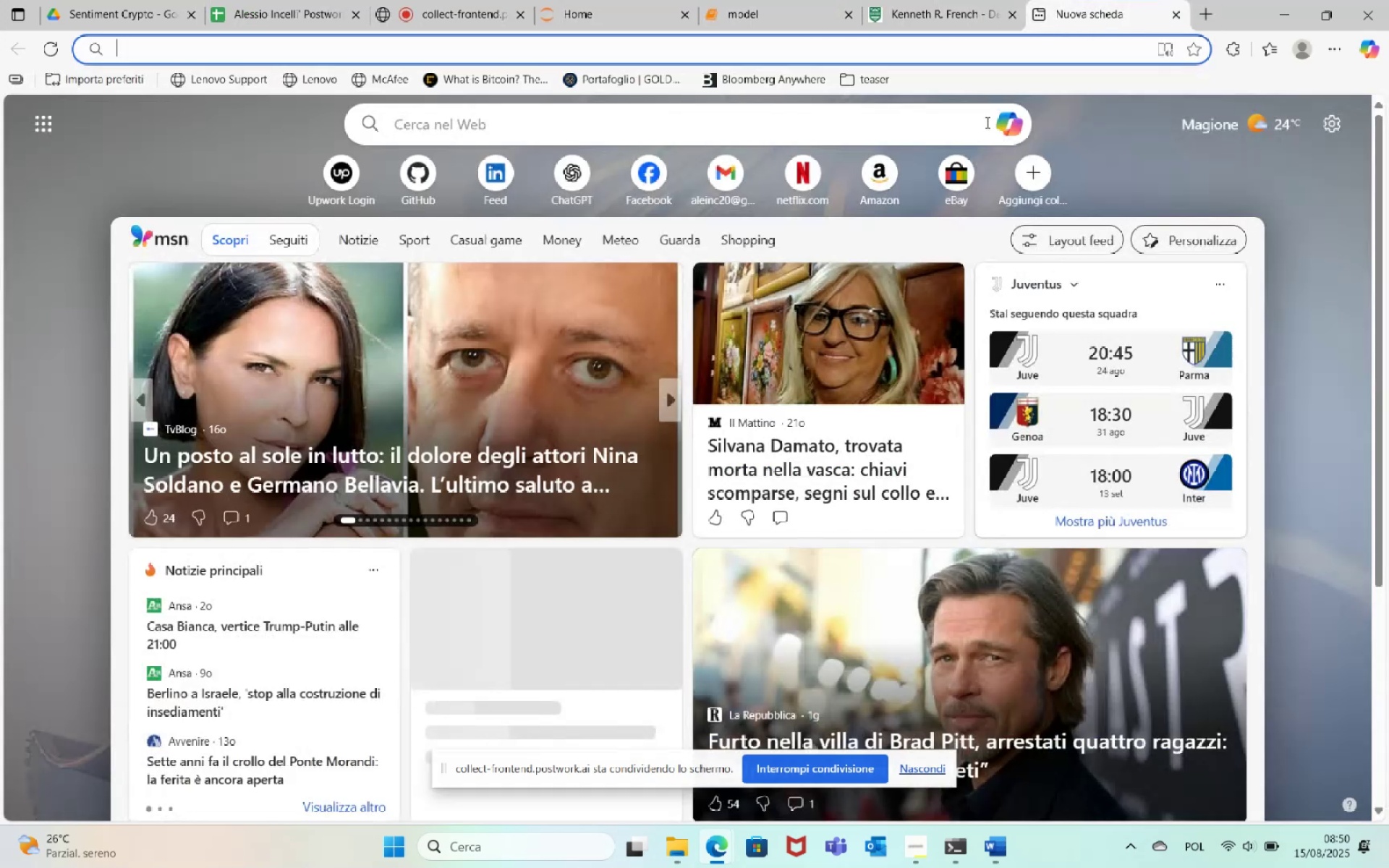 
type(databank)
 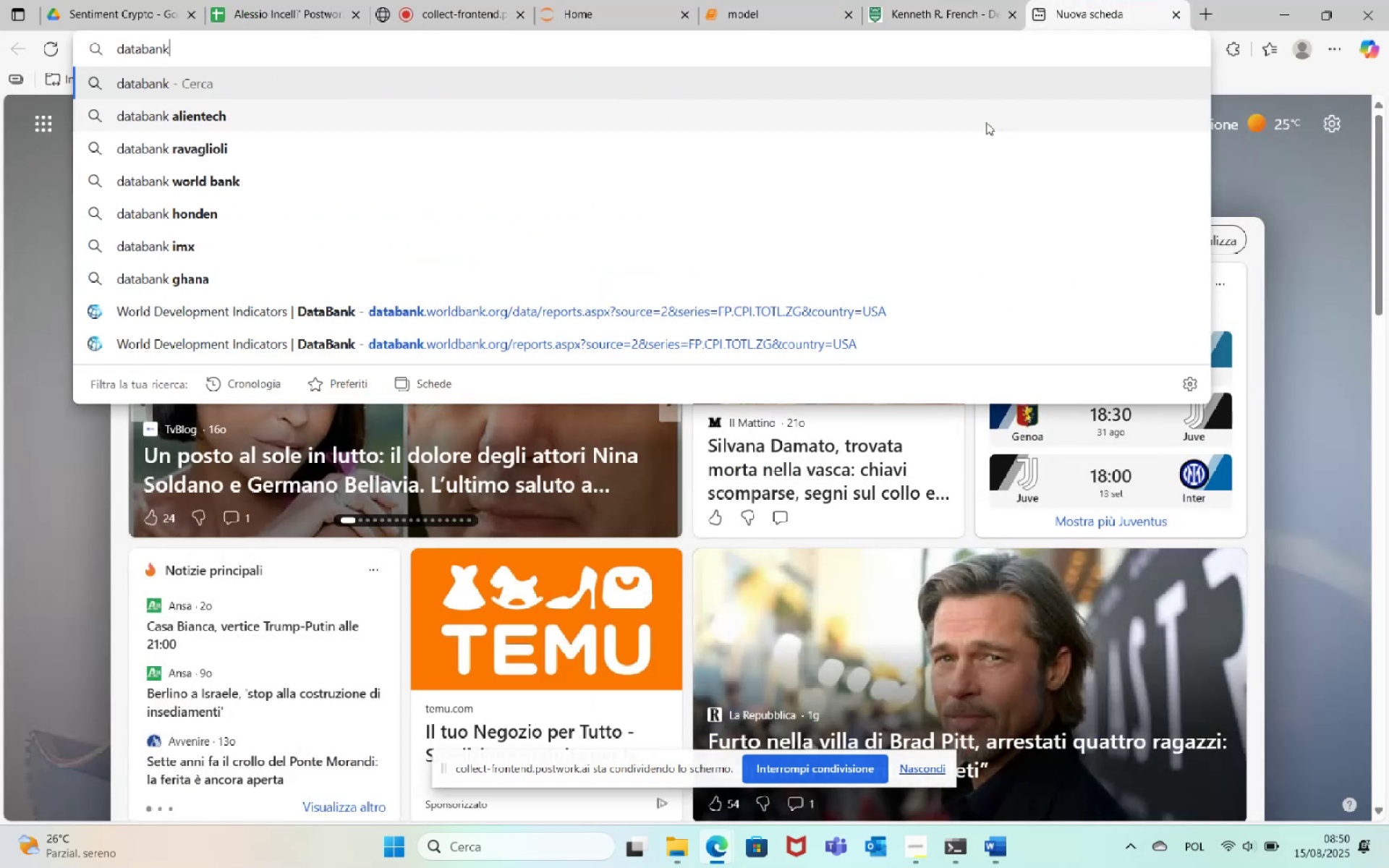 
type(.worldbn)
key(Backspace)
type(ank.org)
 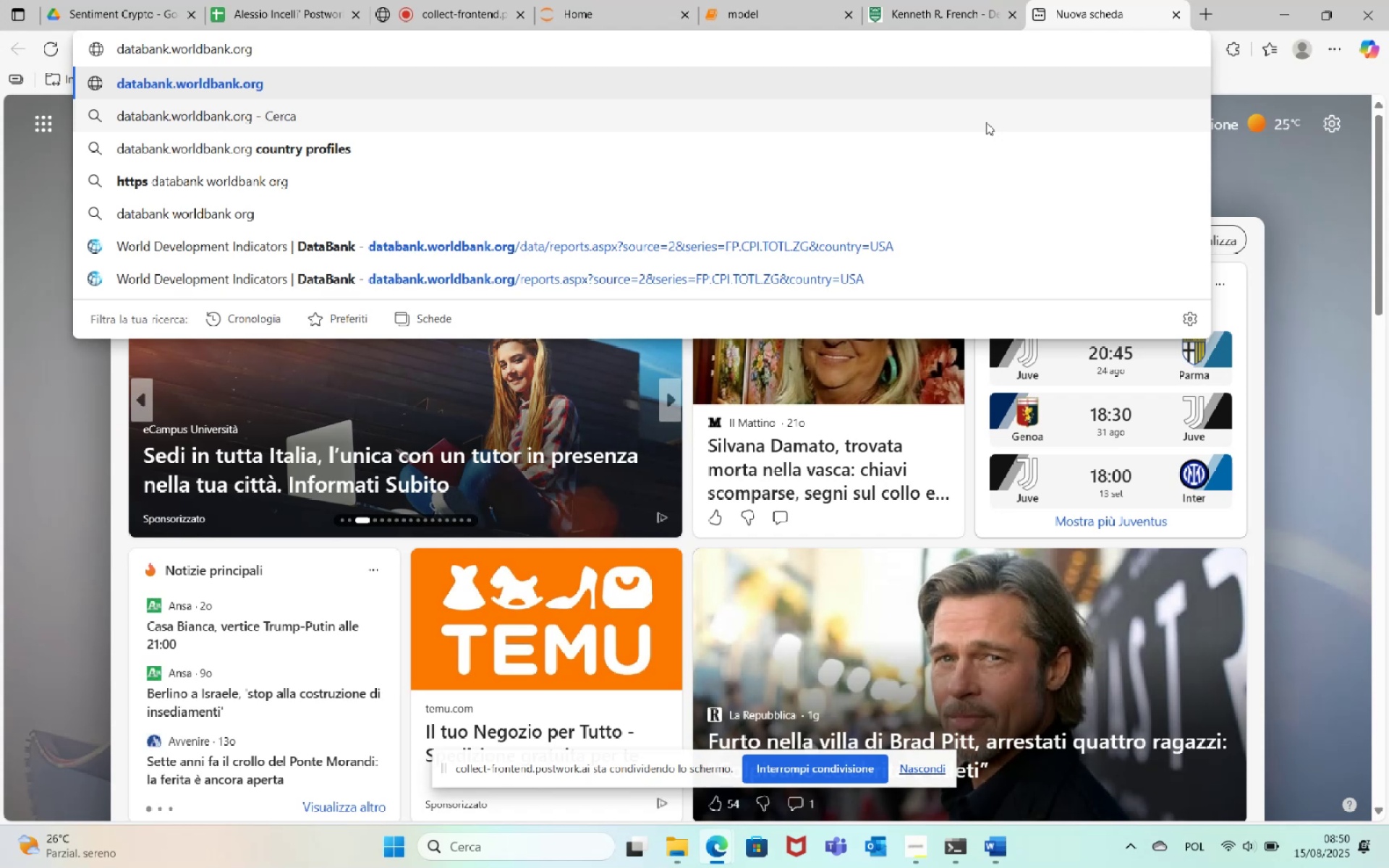 
type(/data/download)
 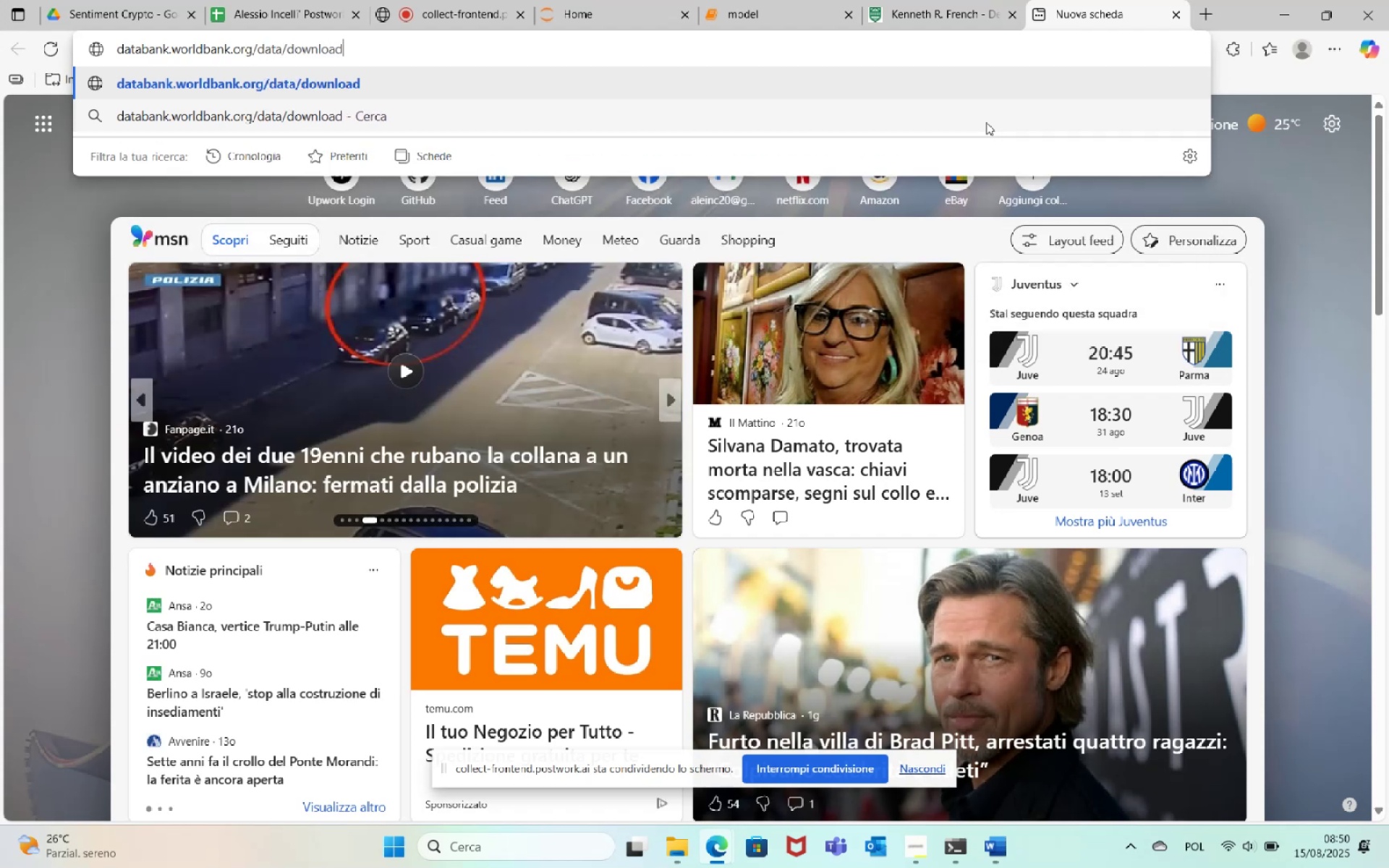 
key(Enter)
 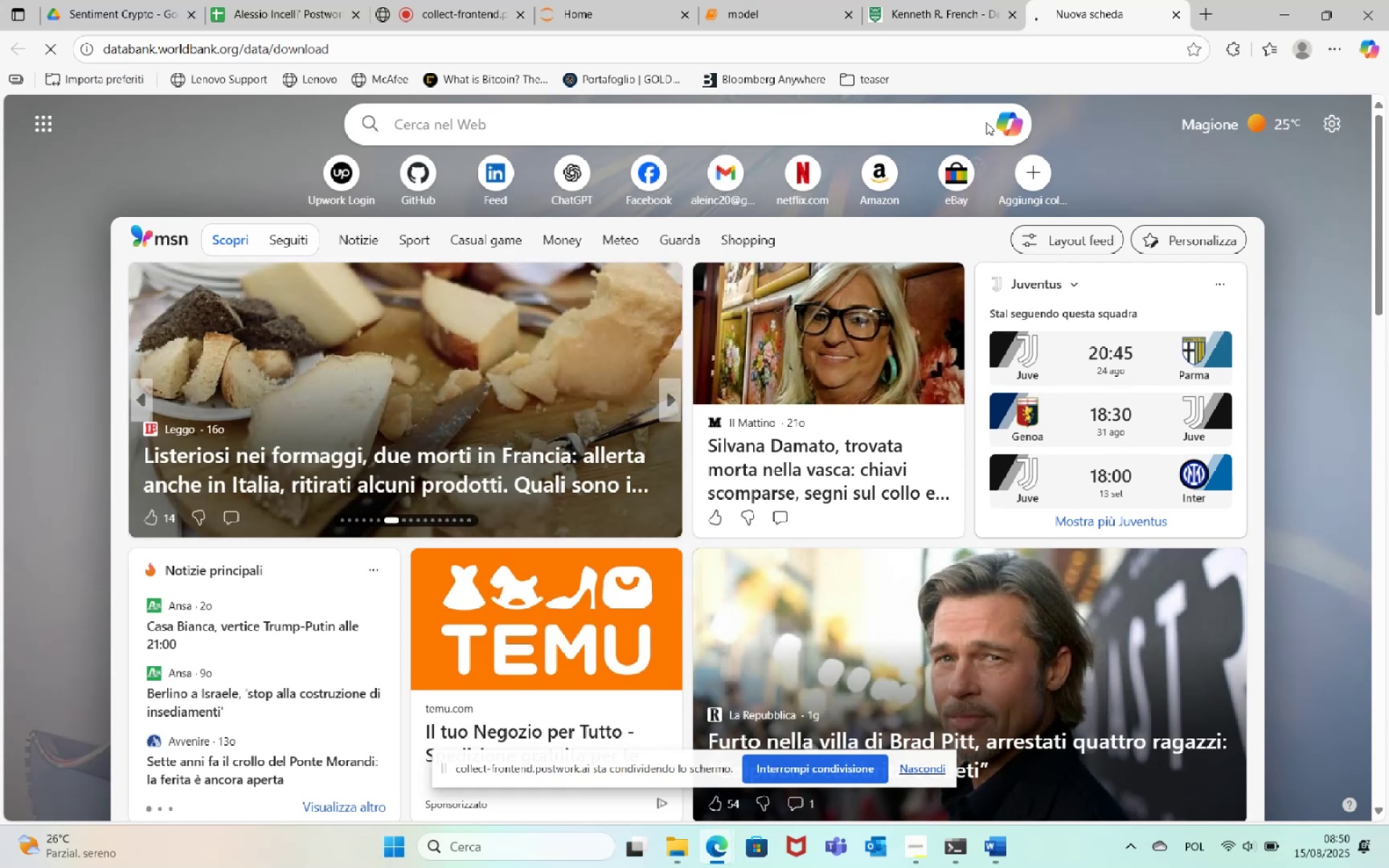 
wait(18.09)
 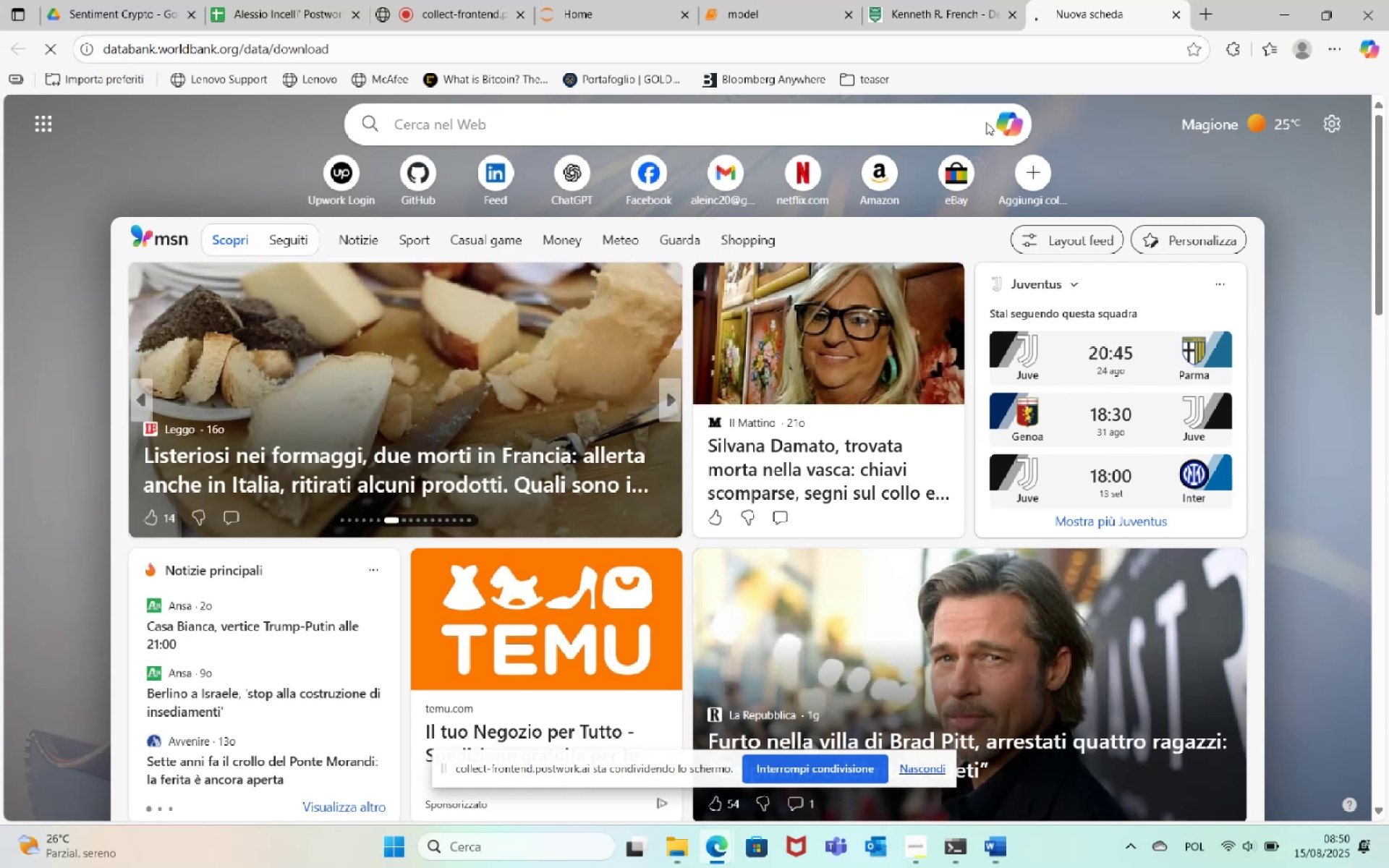 
left_click([549, 47])
 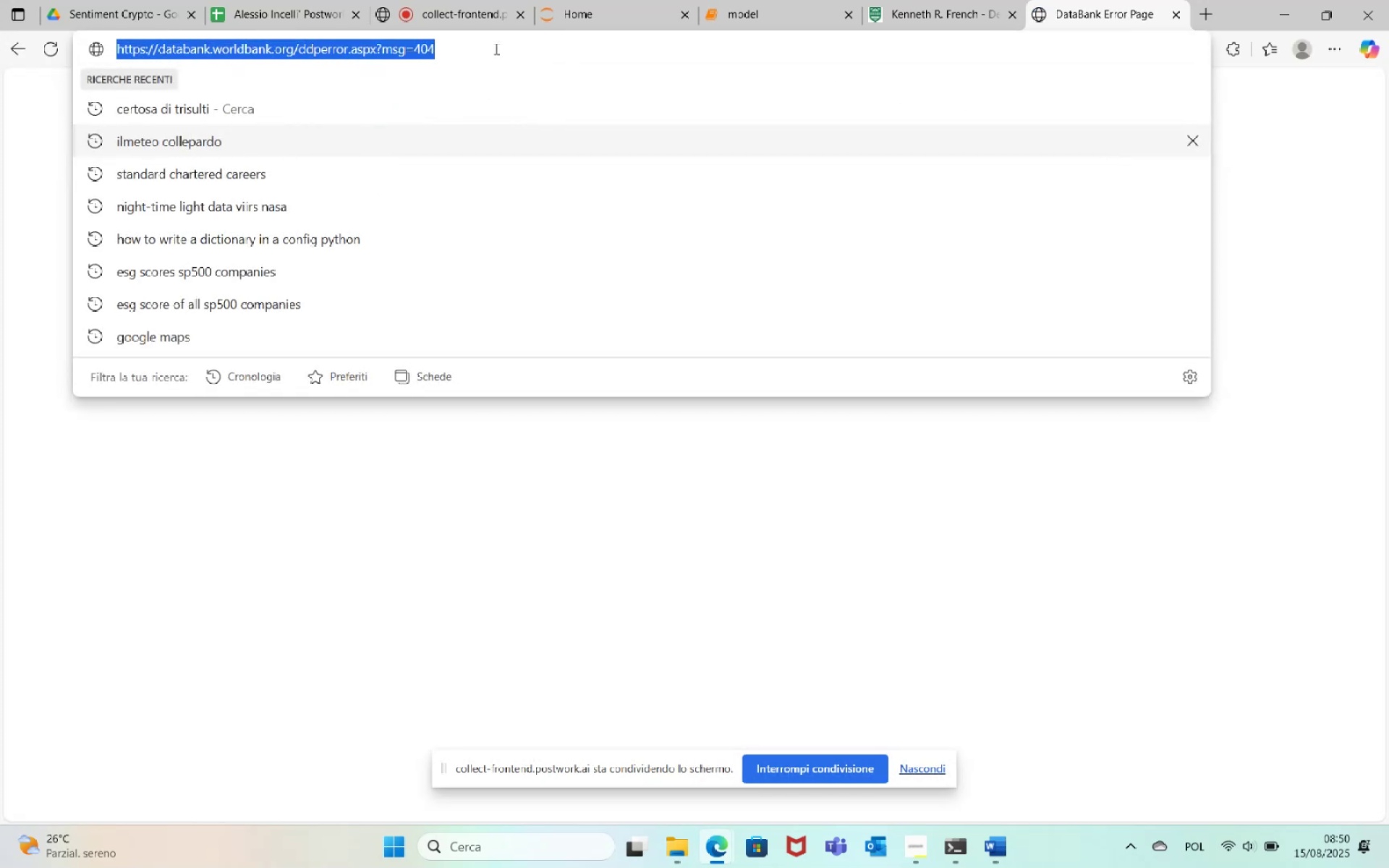 
left_click([494, 48])
 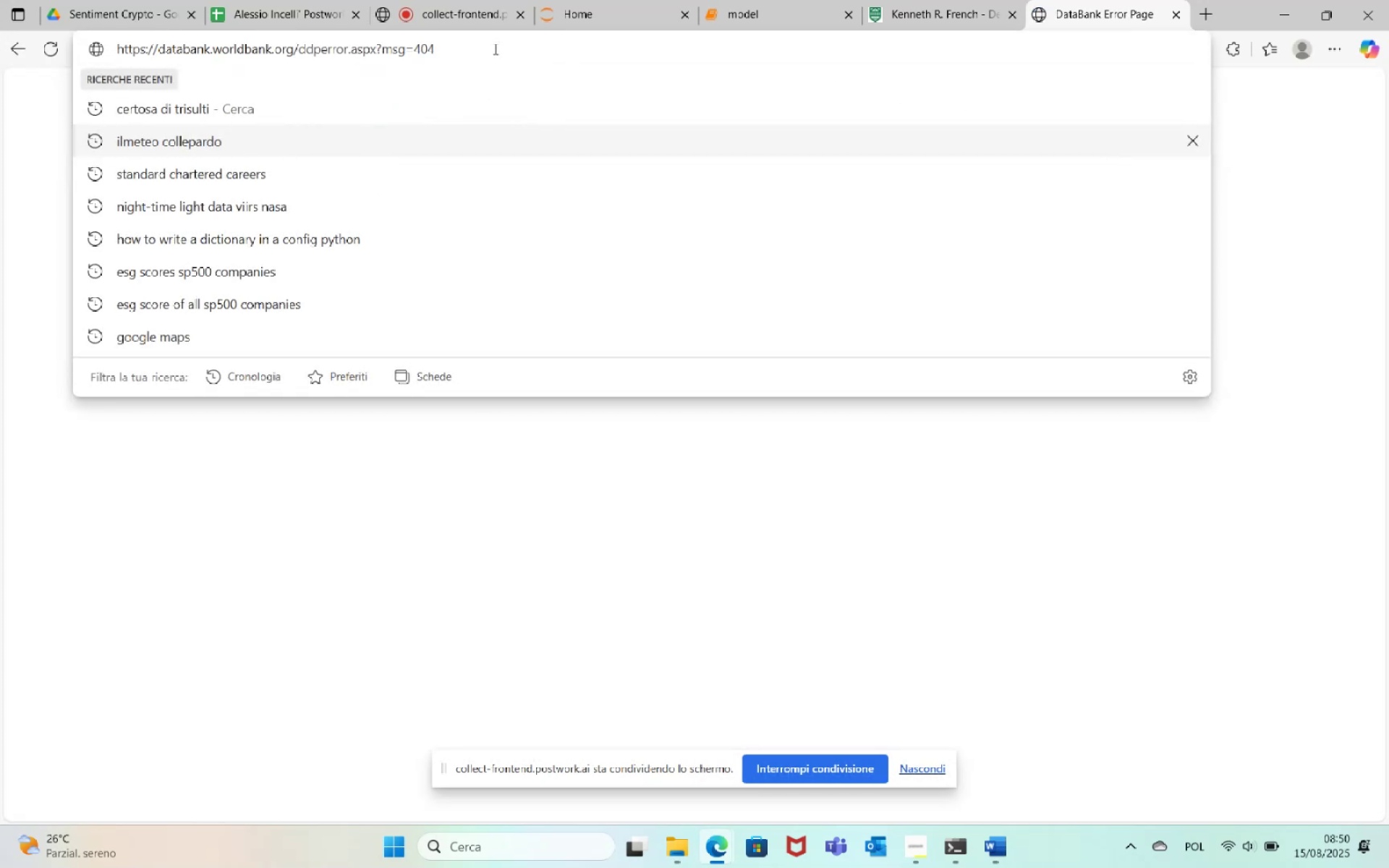 
hold_key(key=Backspace, duration=1.03)
 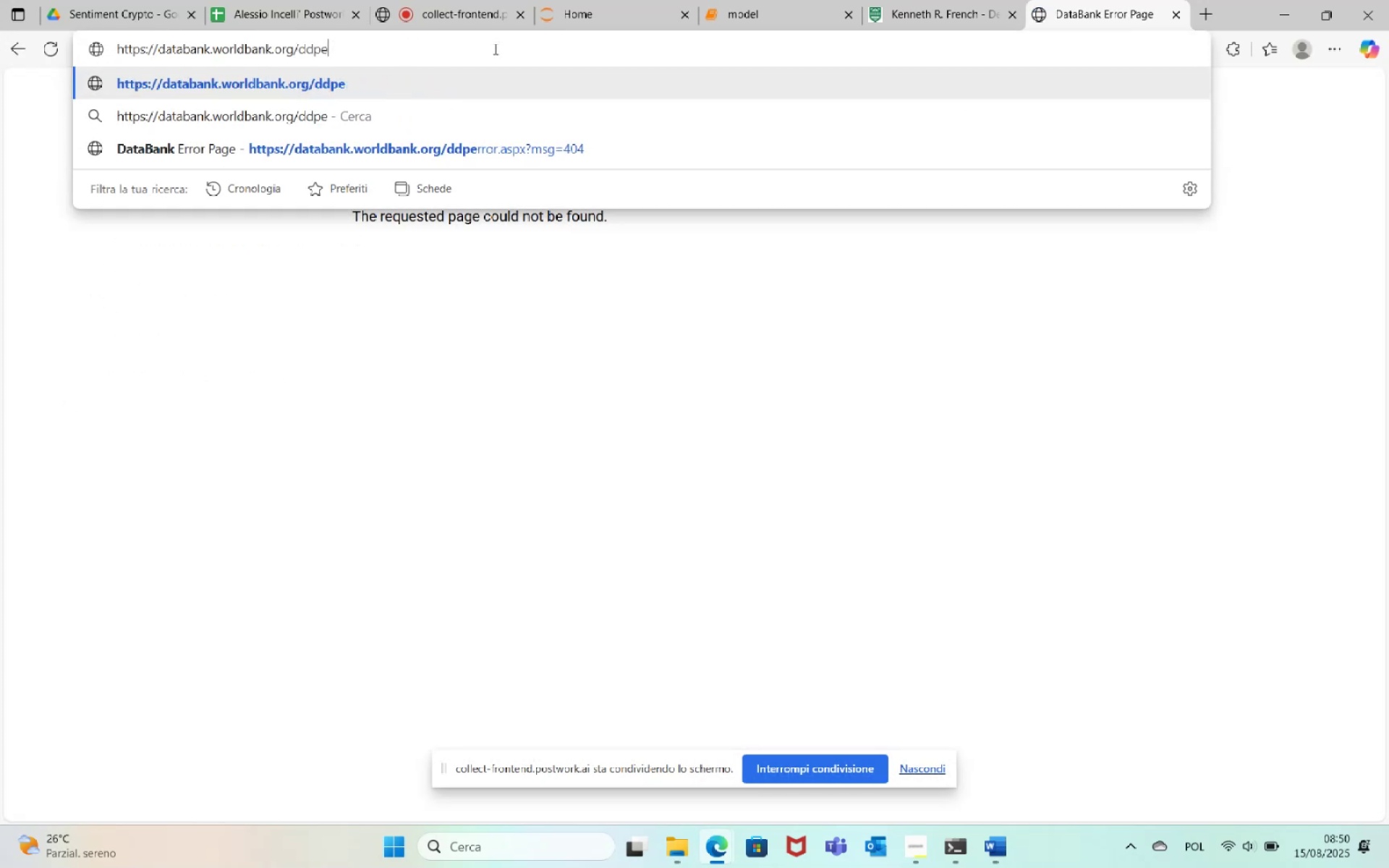 
key(Backspace)
key(Backspace)
key(Backspace)
type(ata)
 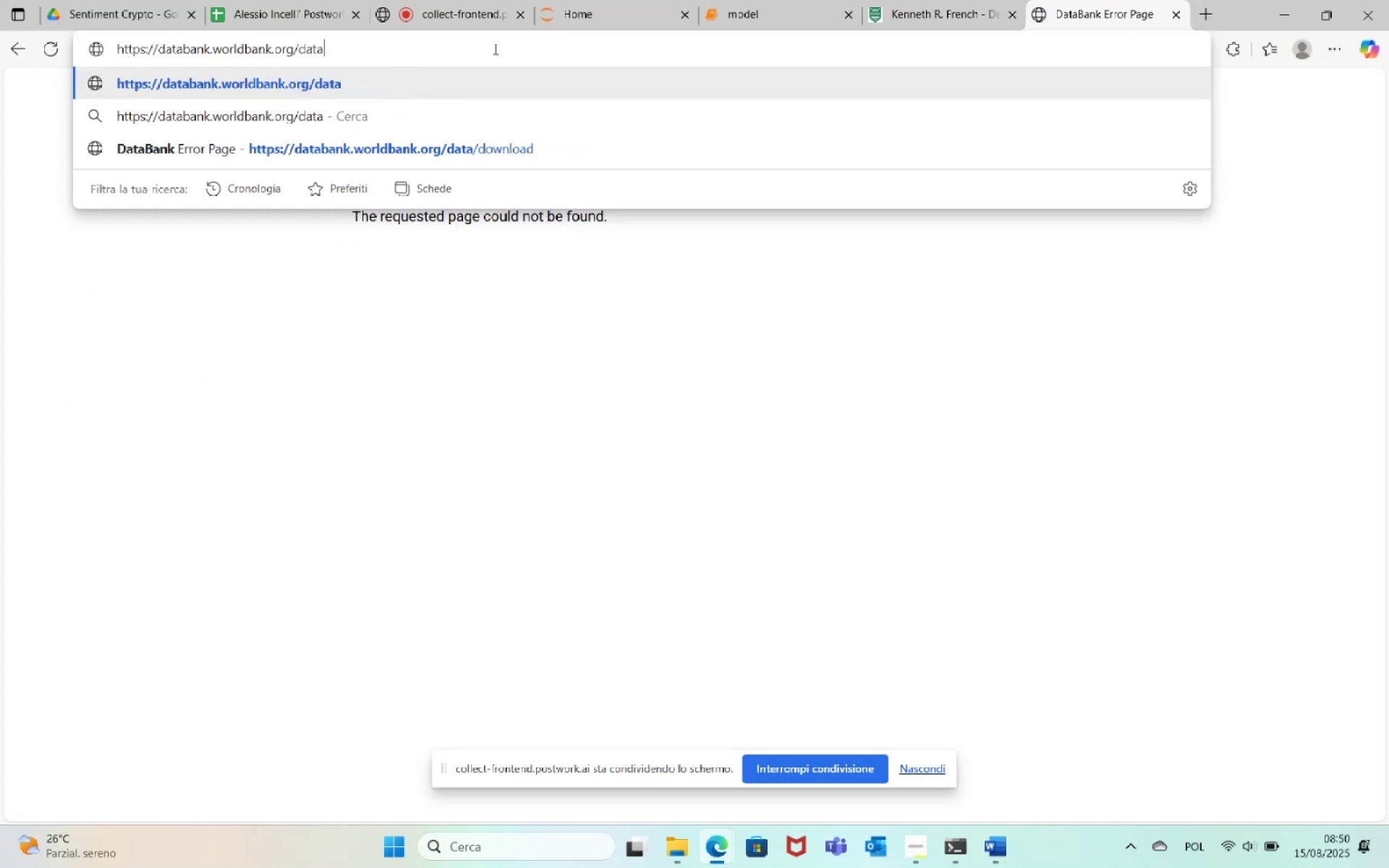 
key(Enter)
 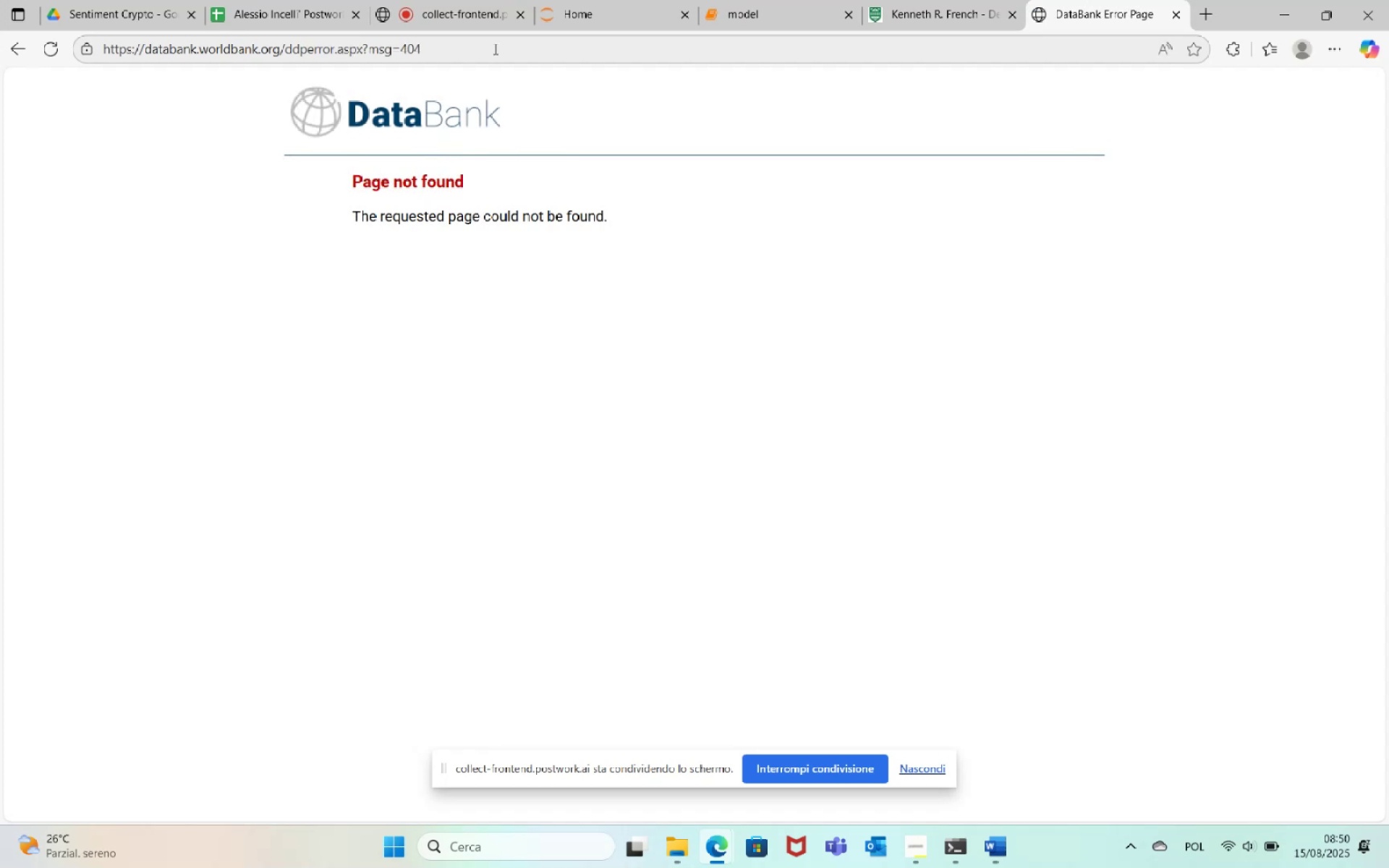 
left_click([382, 108])
 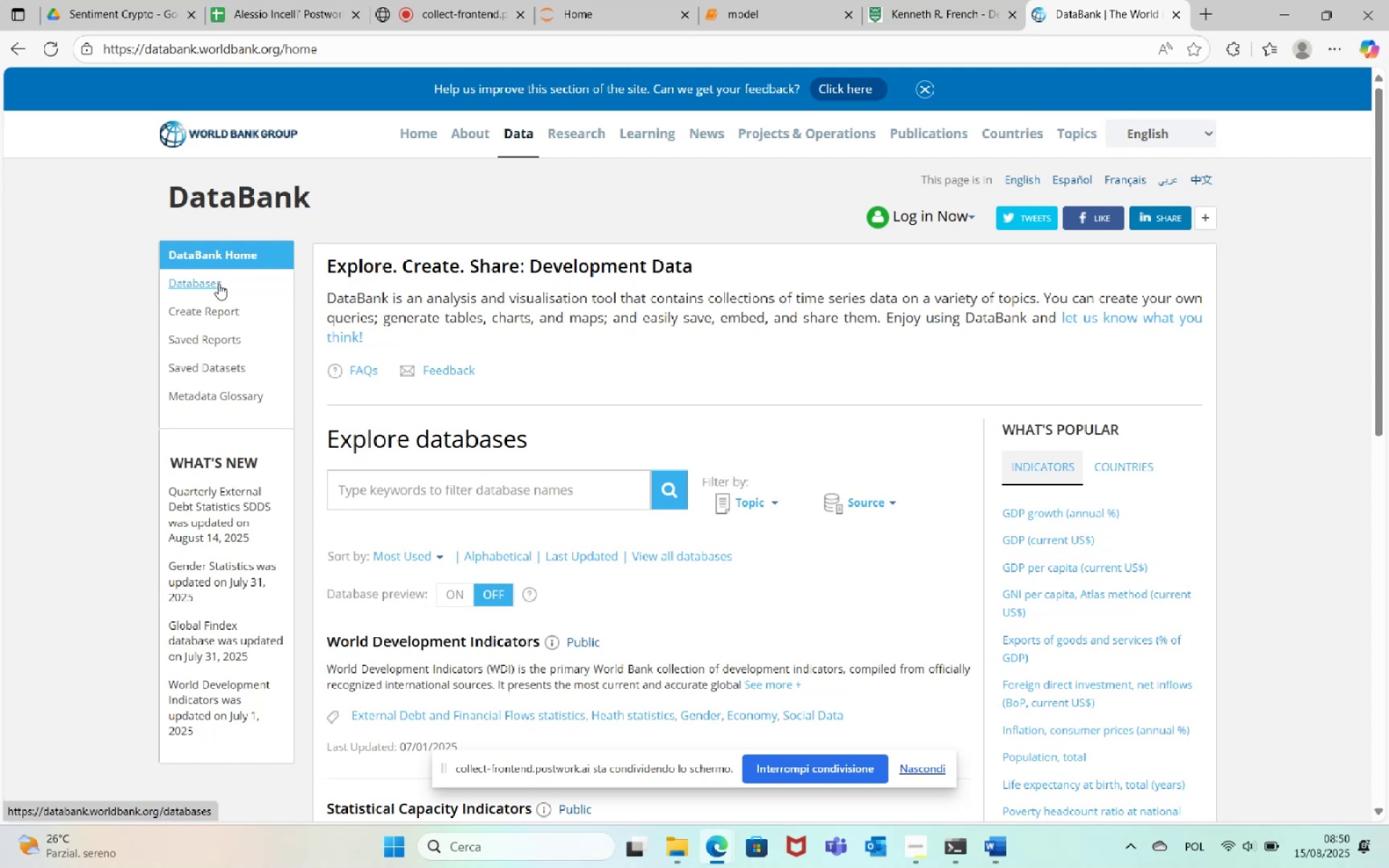 
wait(13.11)
 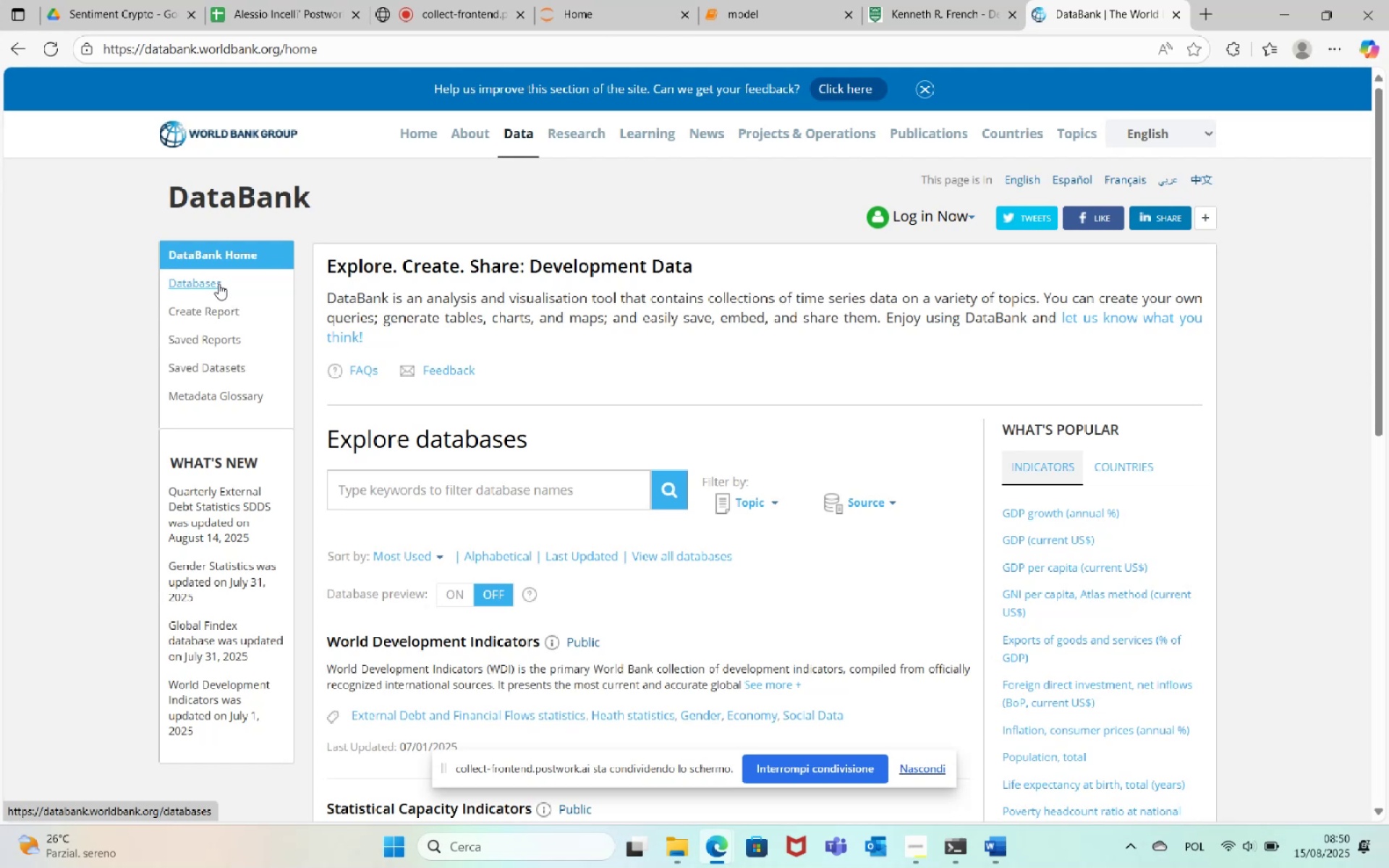 
left_click([515, 132])
 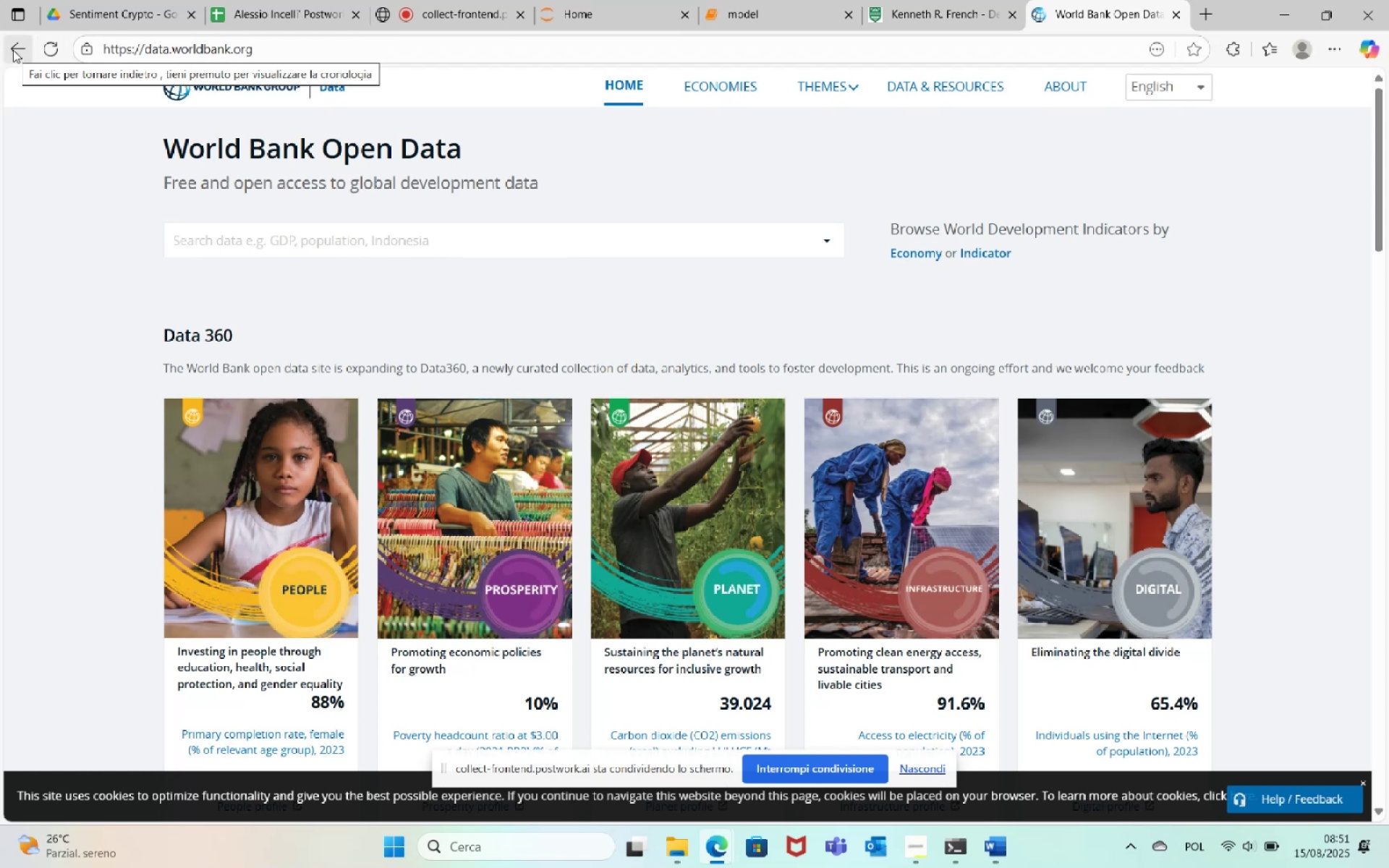 
wait(12.0)
 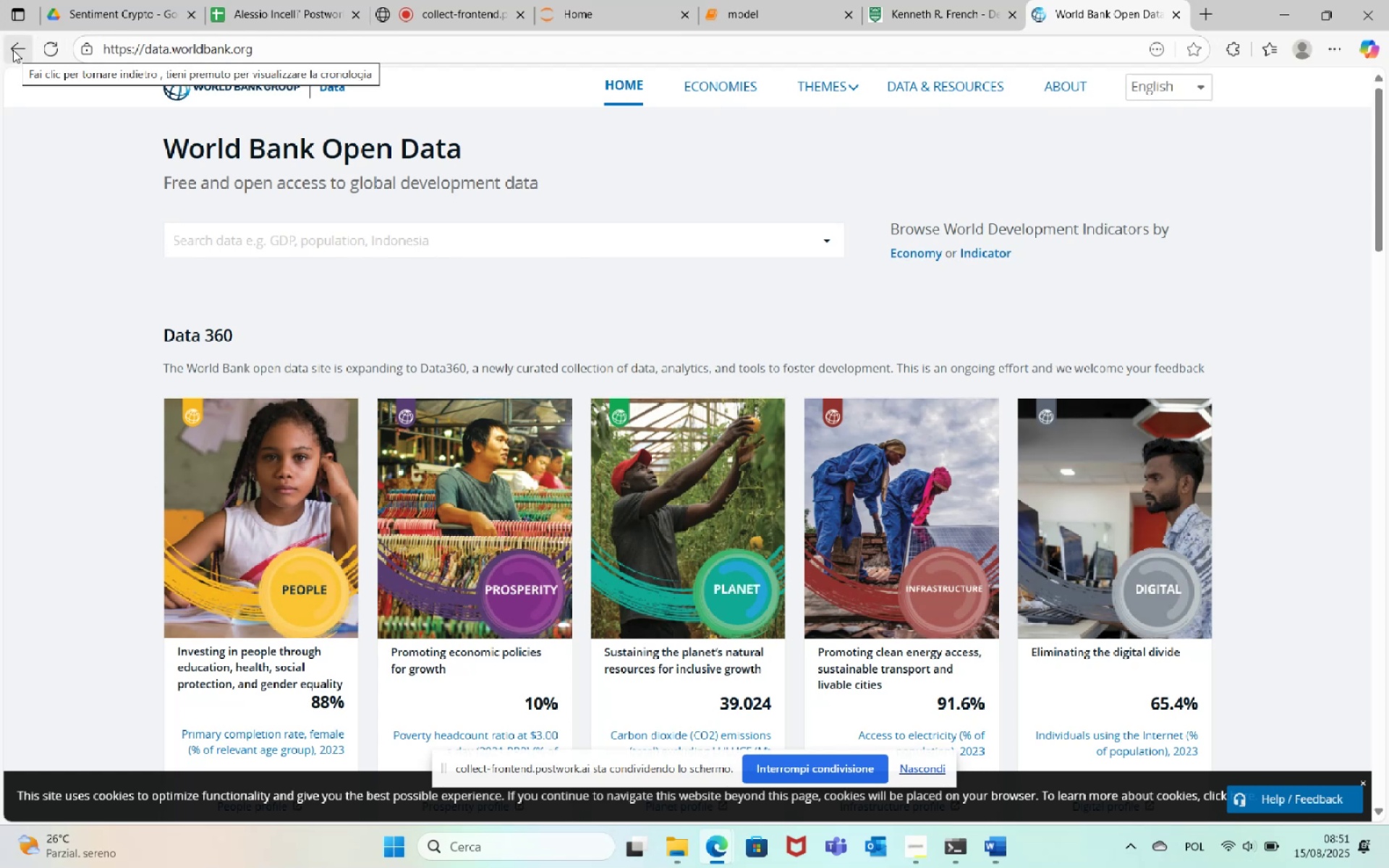 
left_click([612, 241])
 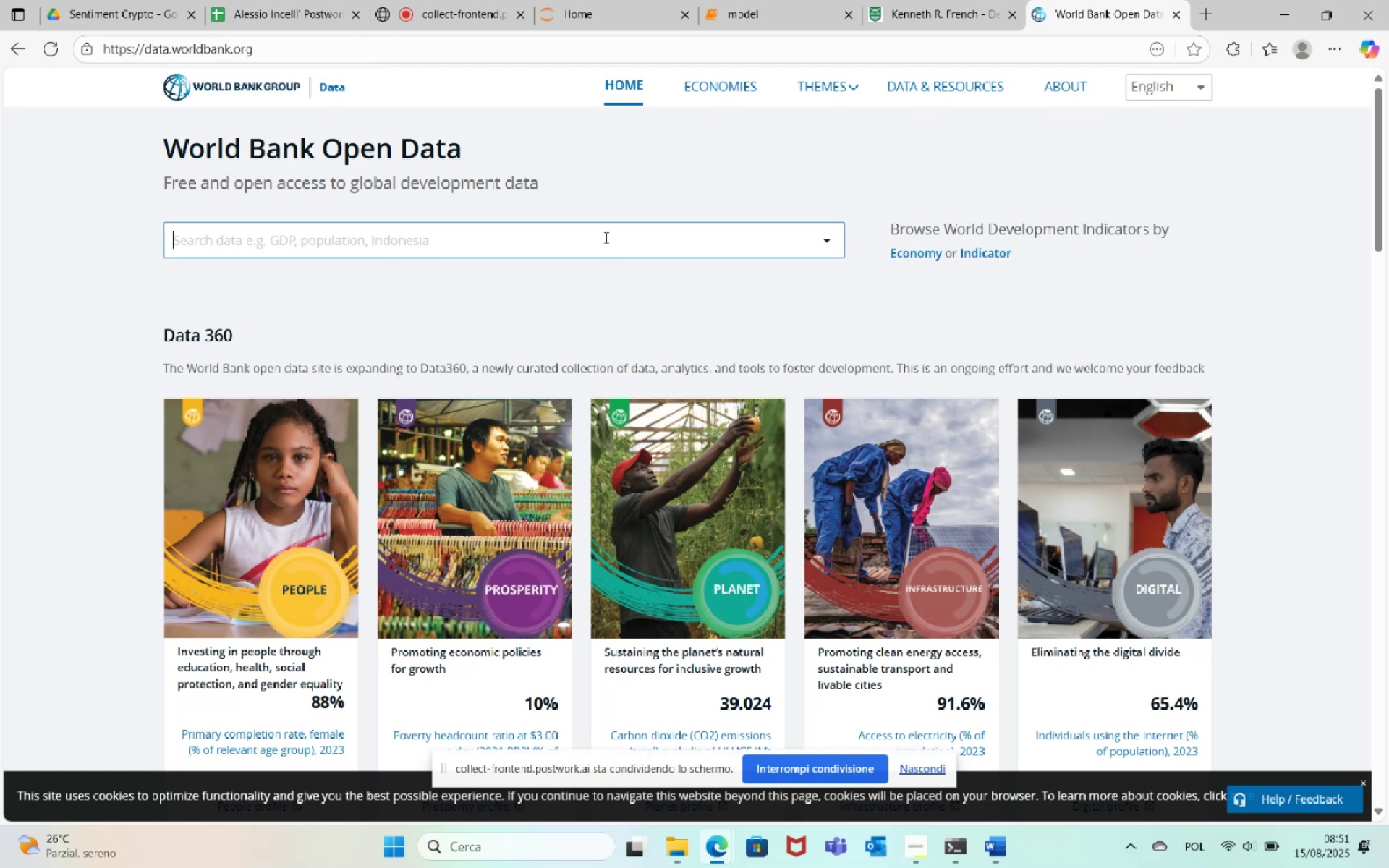 
type(night time light)
 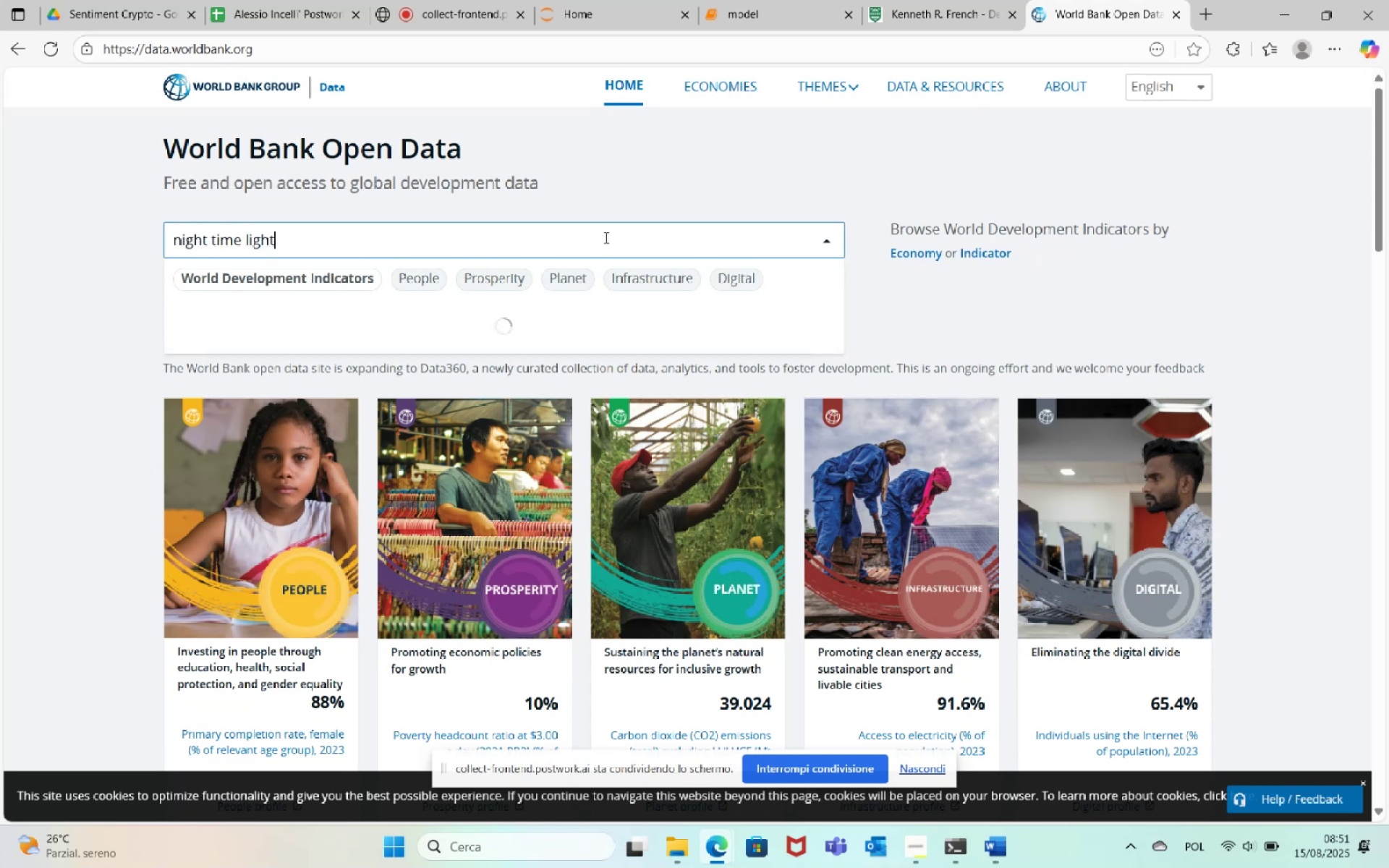 
key(Enter)
 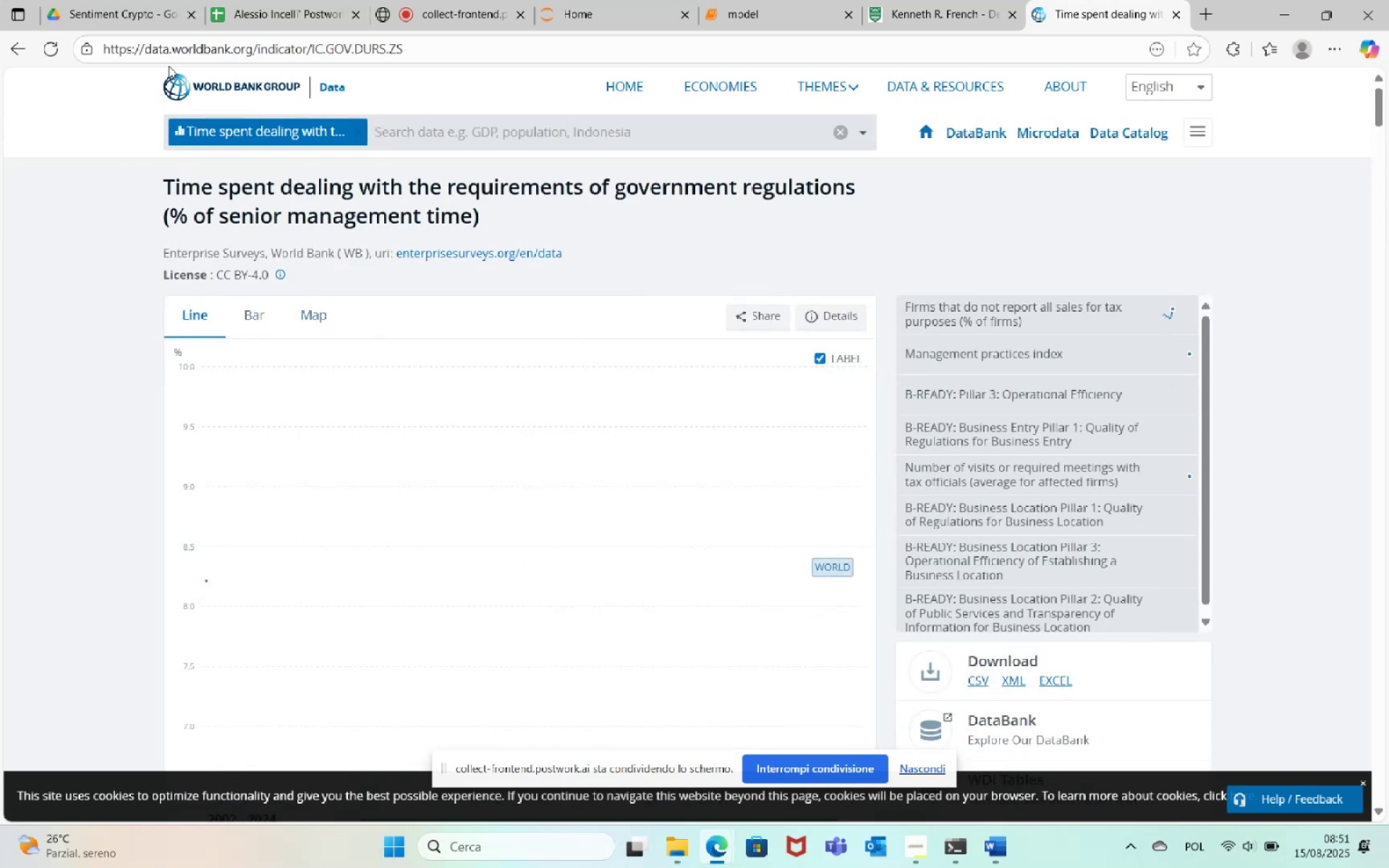 
left_click([353, 132])
 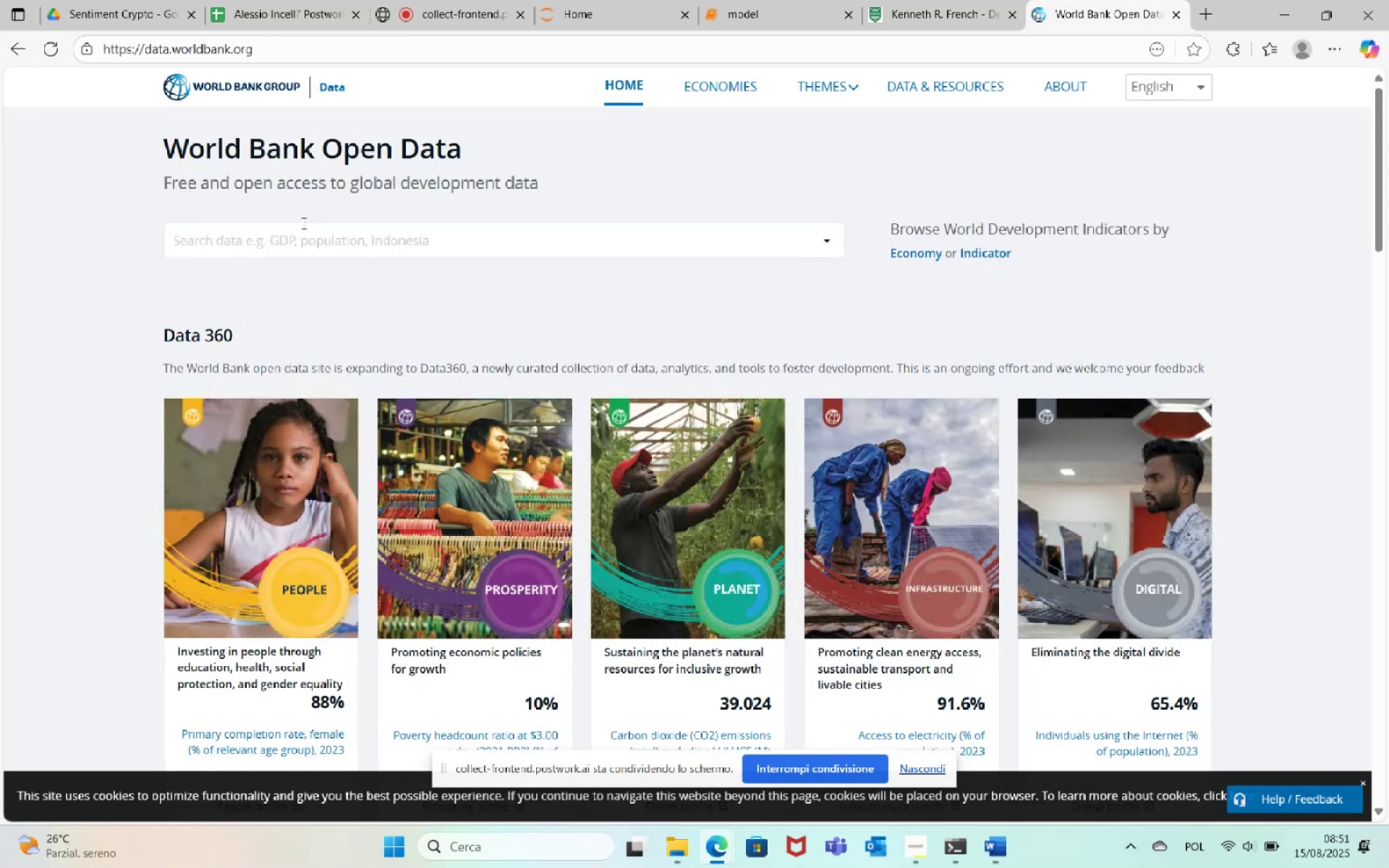 
left_click([309, 242])
 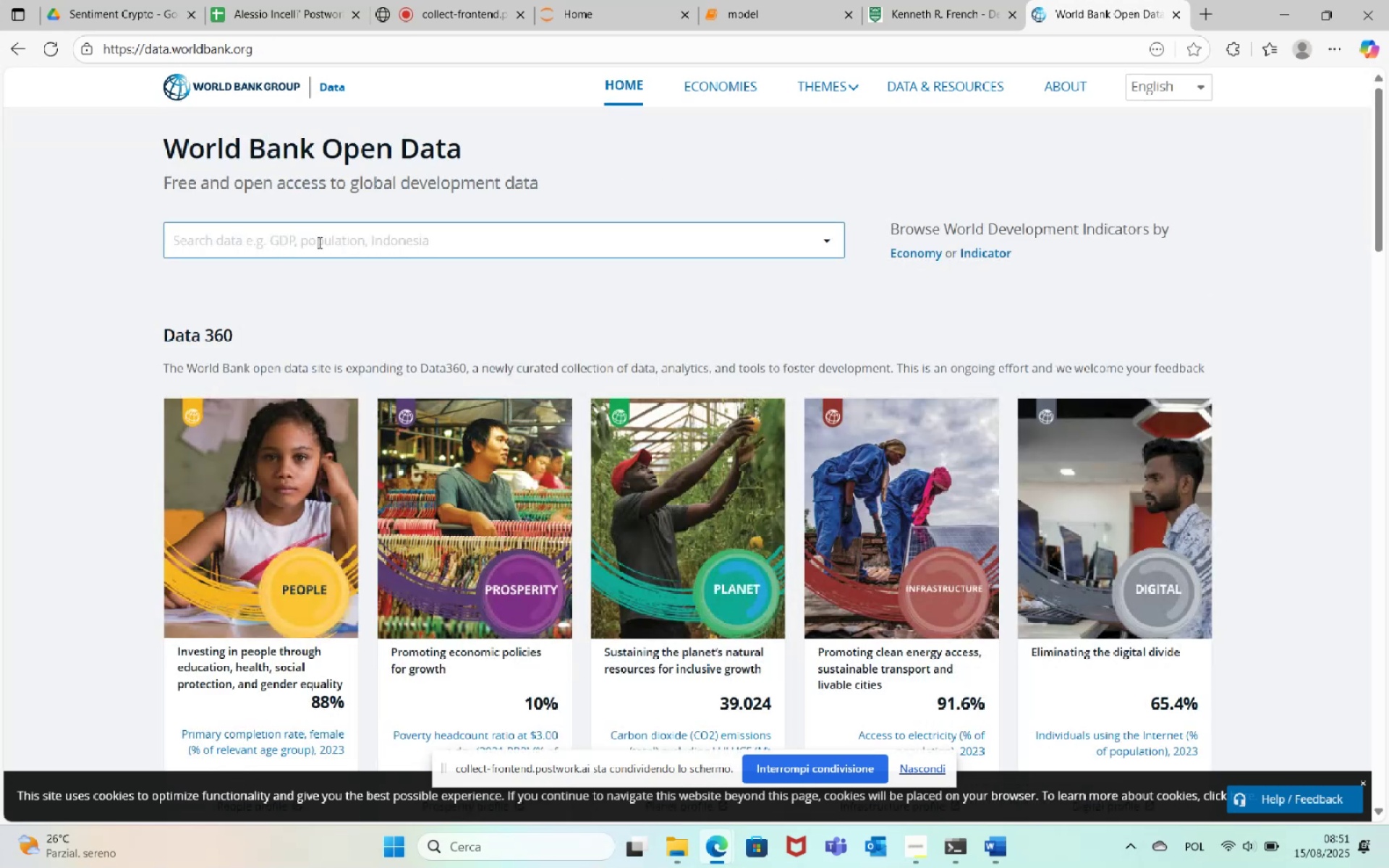 
type(night l)
key(Backspace)
type(time)
 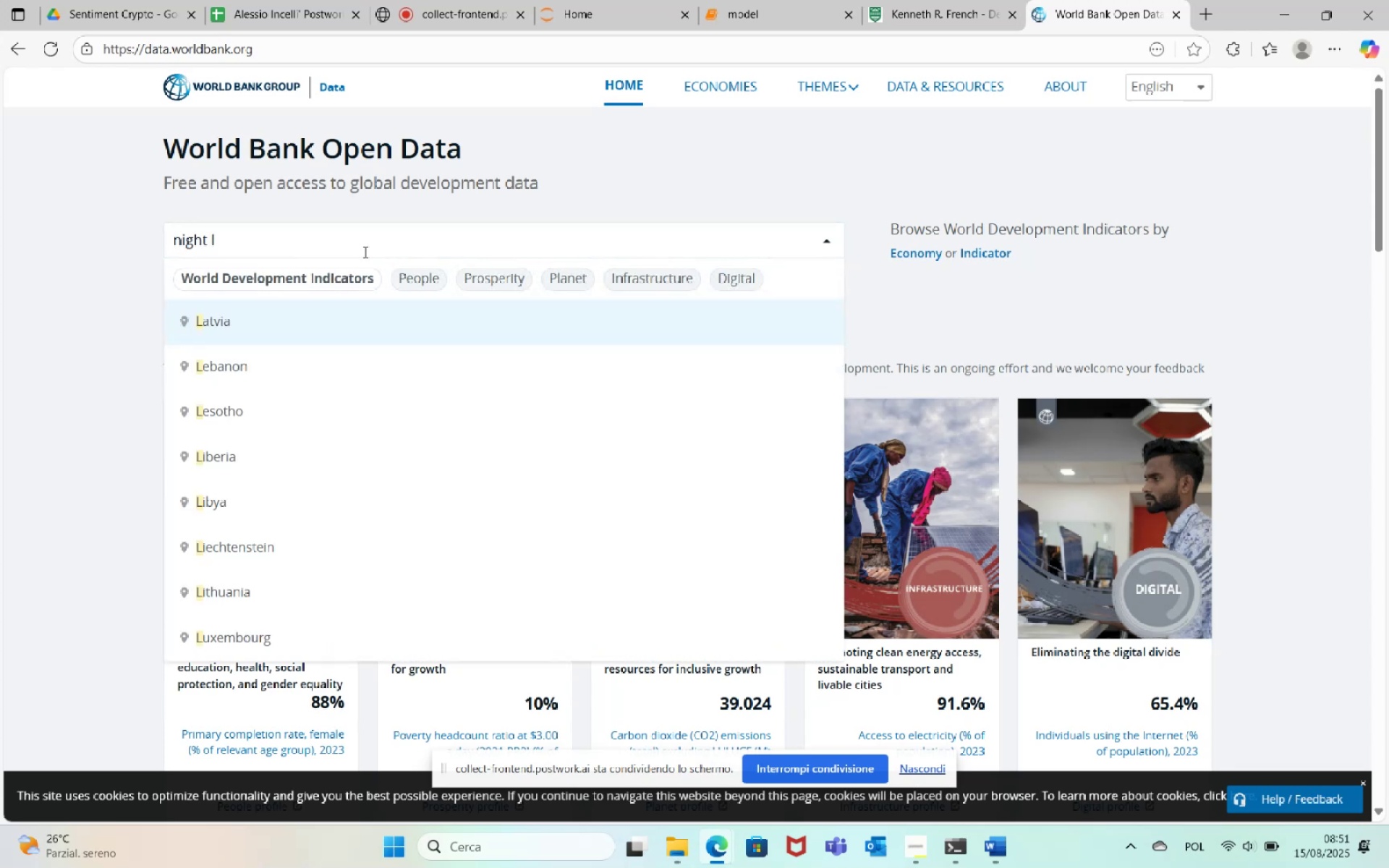 
left_click([369, 231])
 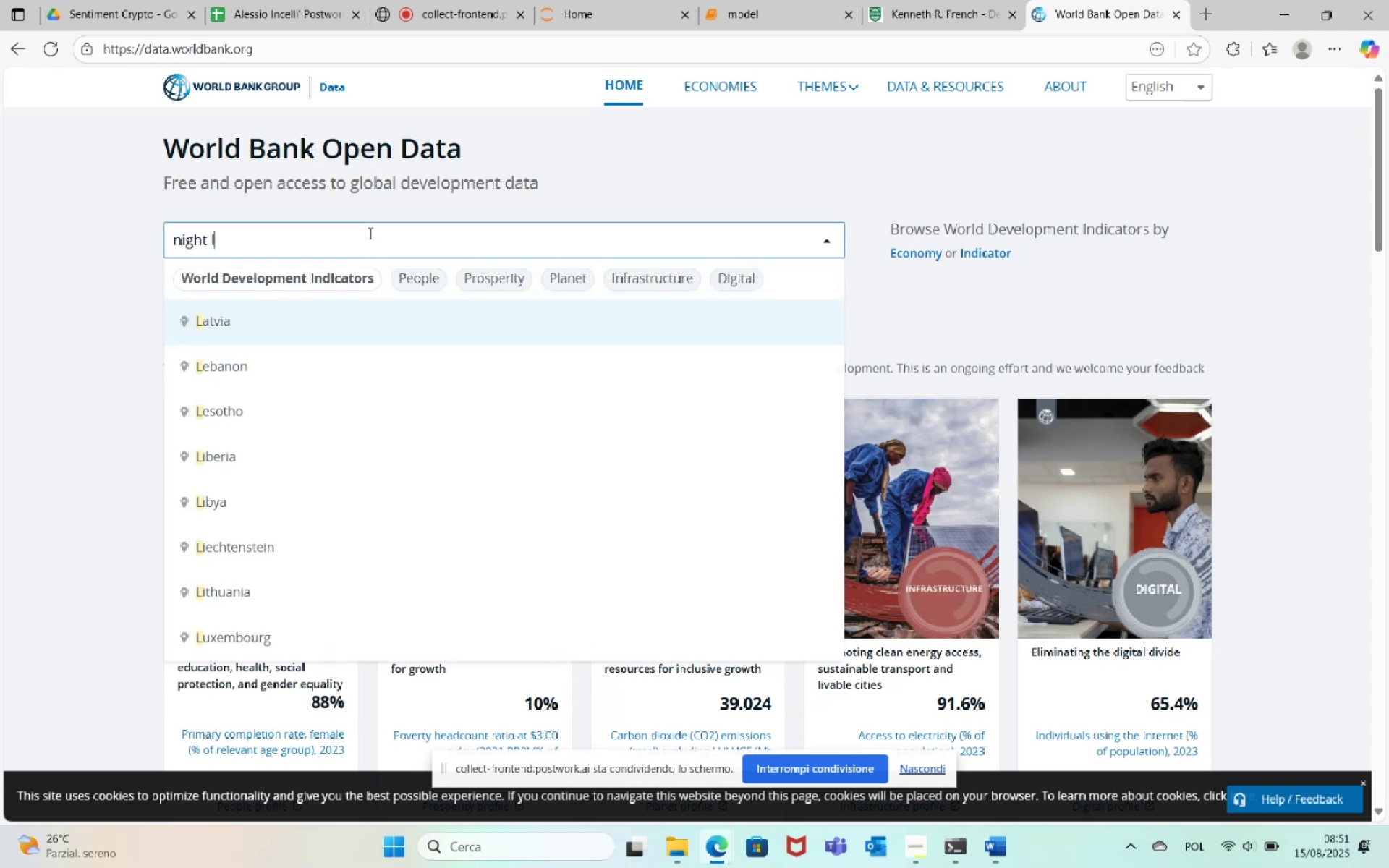 
key(Backspace)
type(time light)
 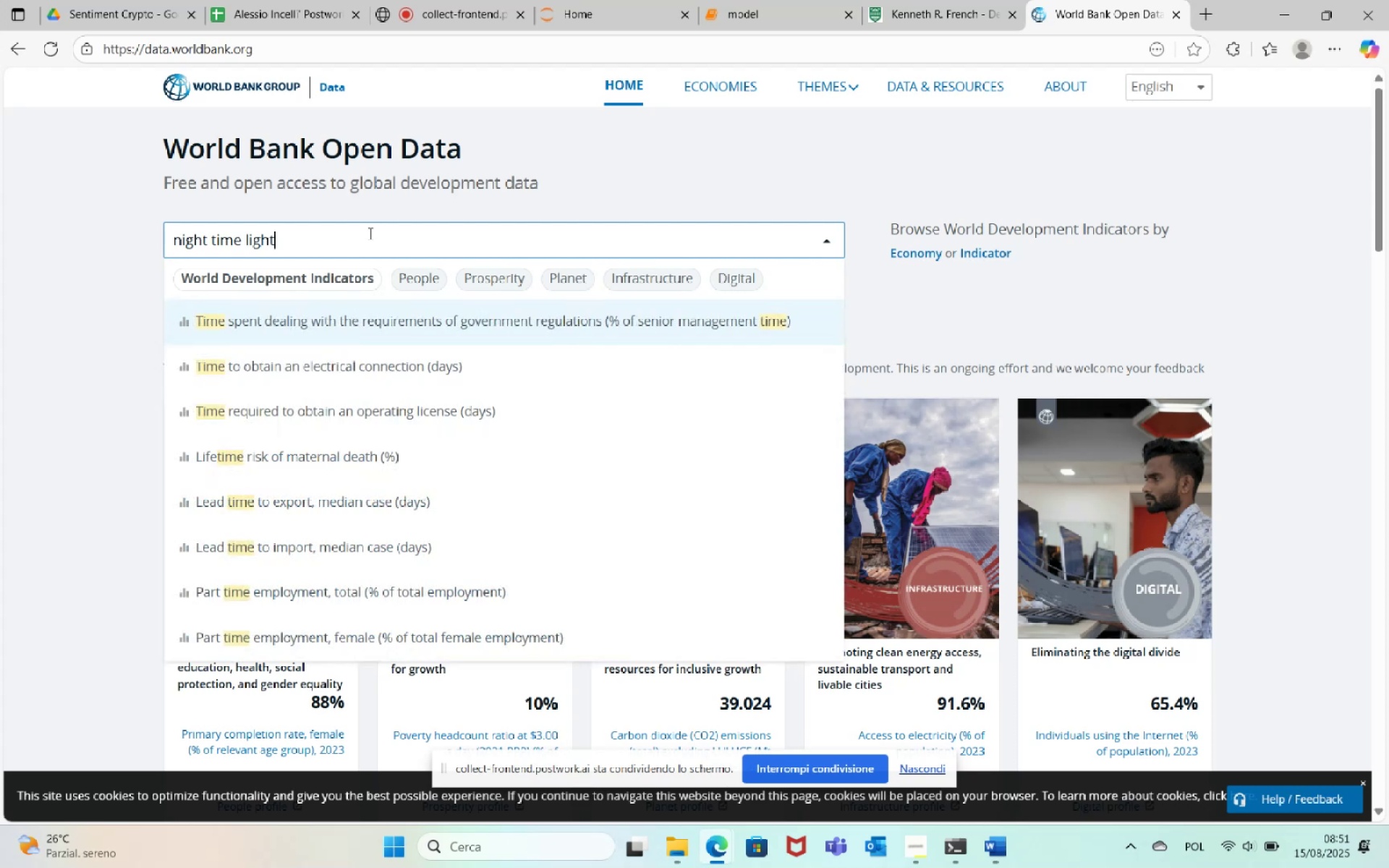 
scroll: coordinate [388, 381], scroll_direction: down, amount: 3.0
 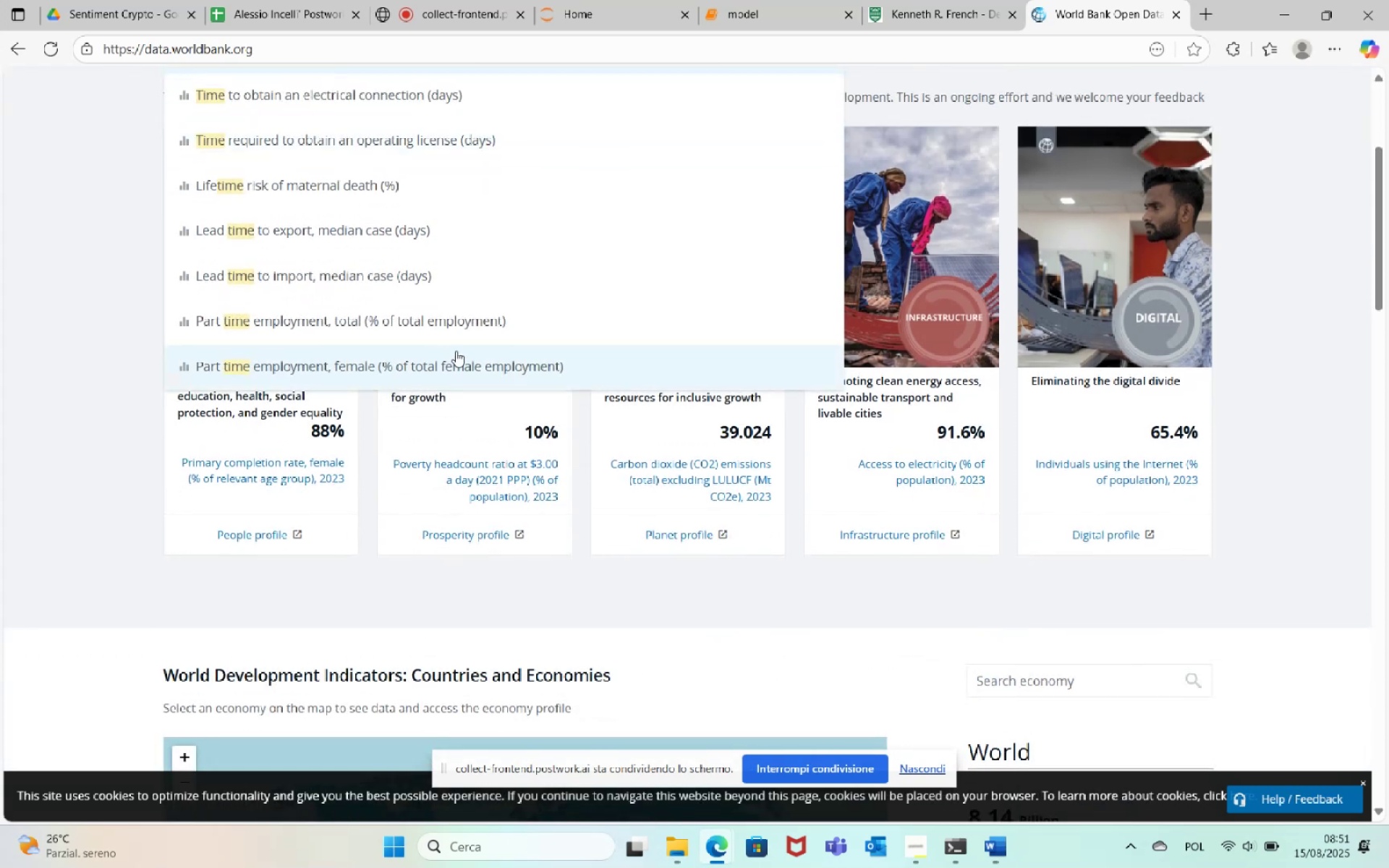 
scroll: coordinate [679, 458], scroll_direction: up, amount: 3.0
 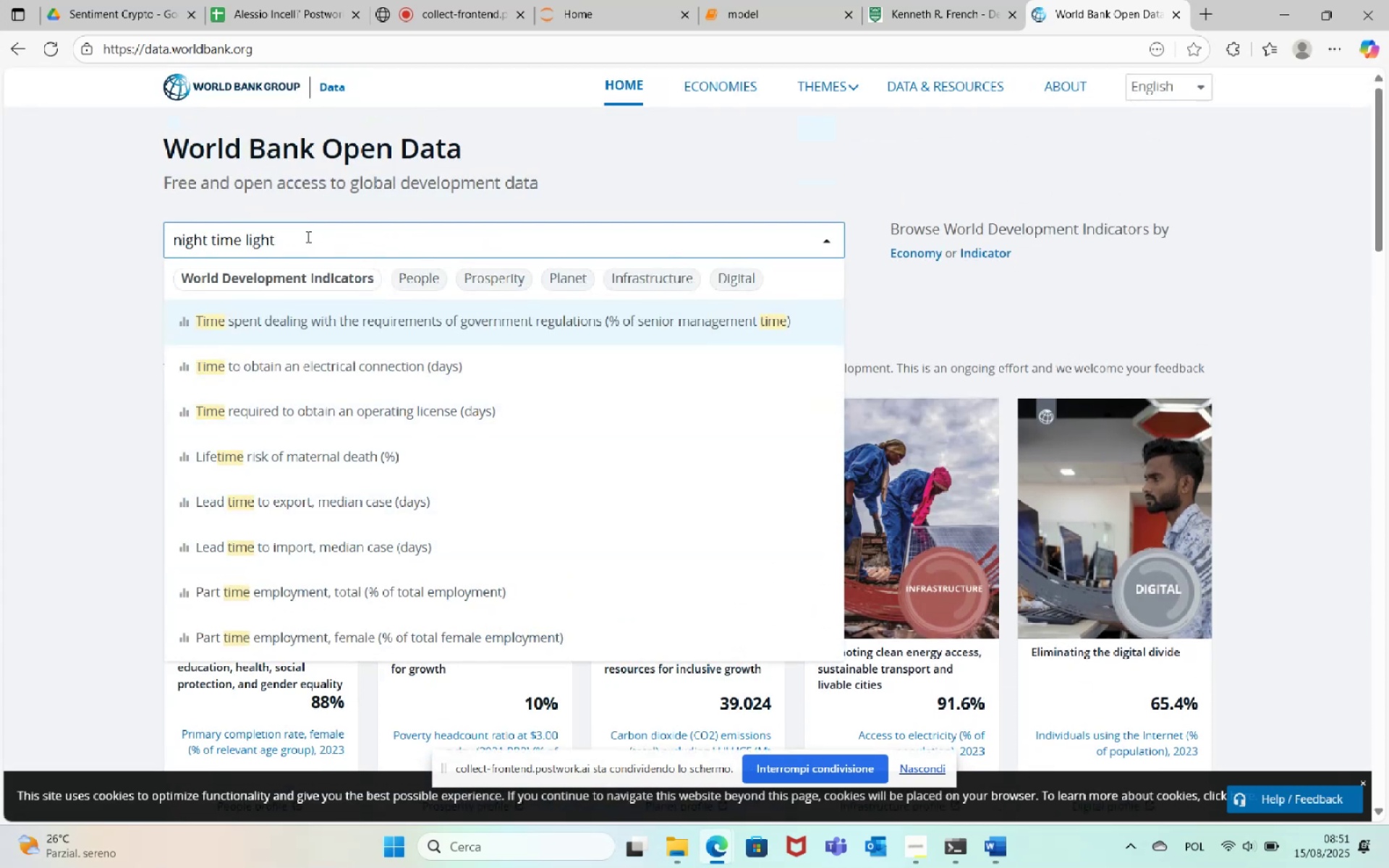 
wait(12.26)
 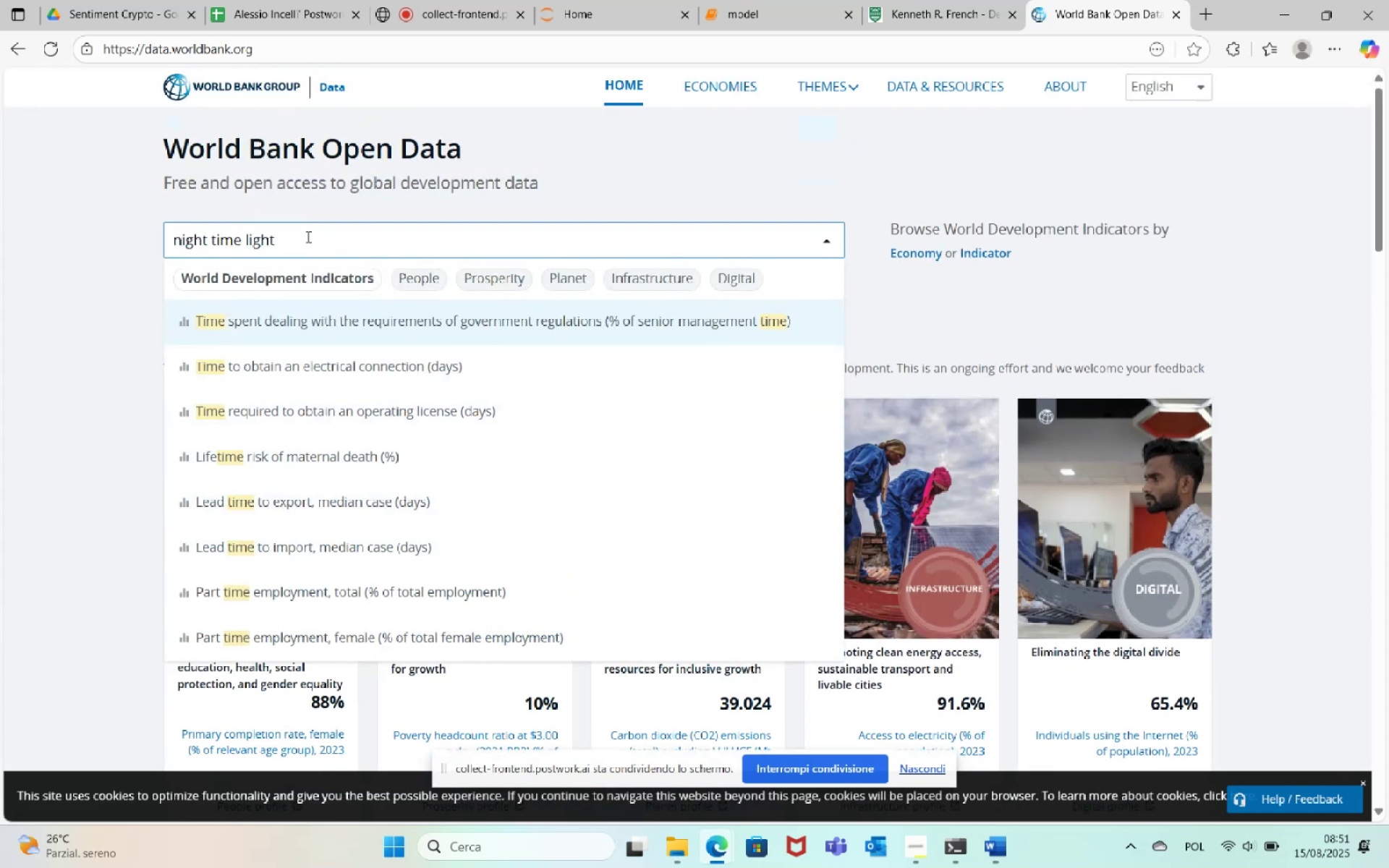 
left_click_drag(start_coordinate=[297, 237], to_coordinate=[130, 237])
 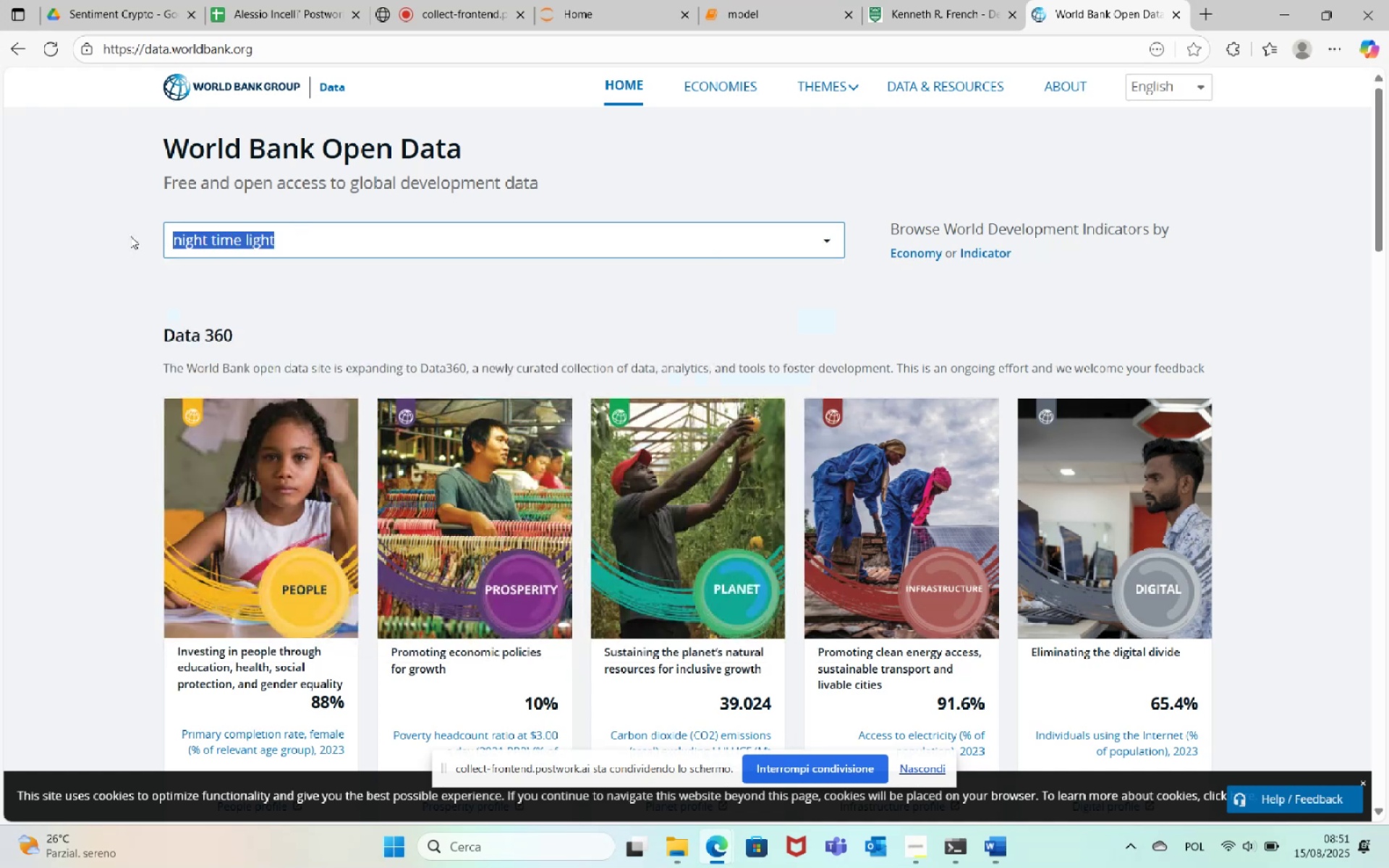 
type(lights)
 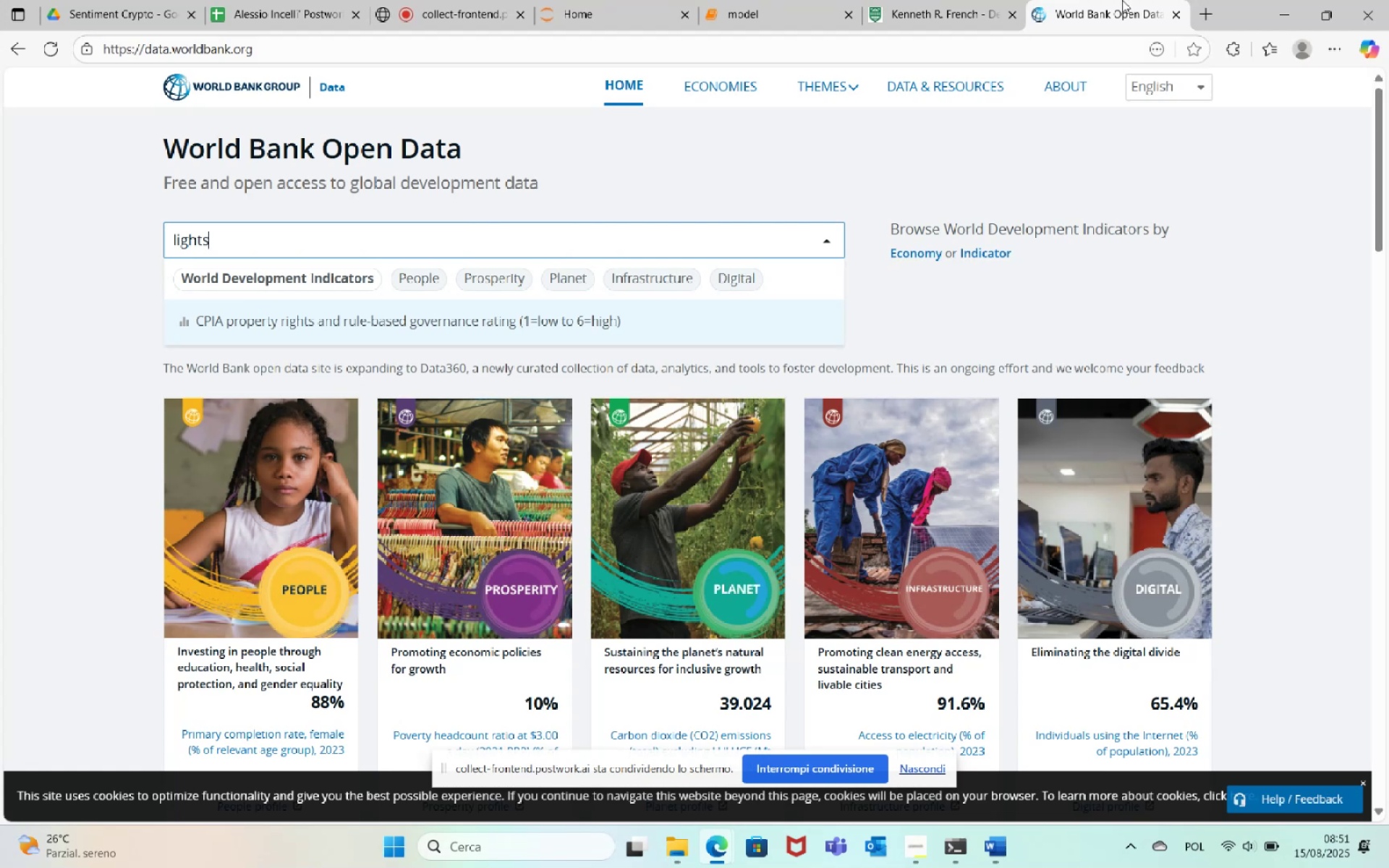 
wait(5.05)
 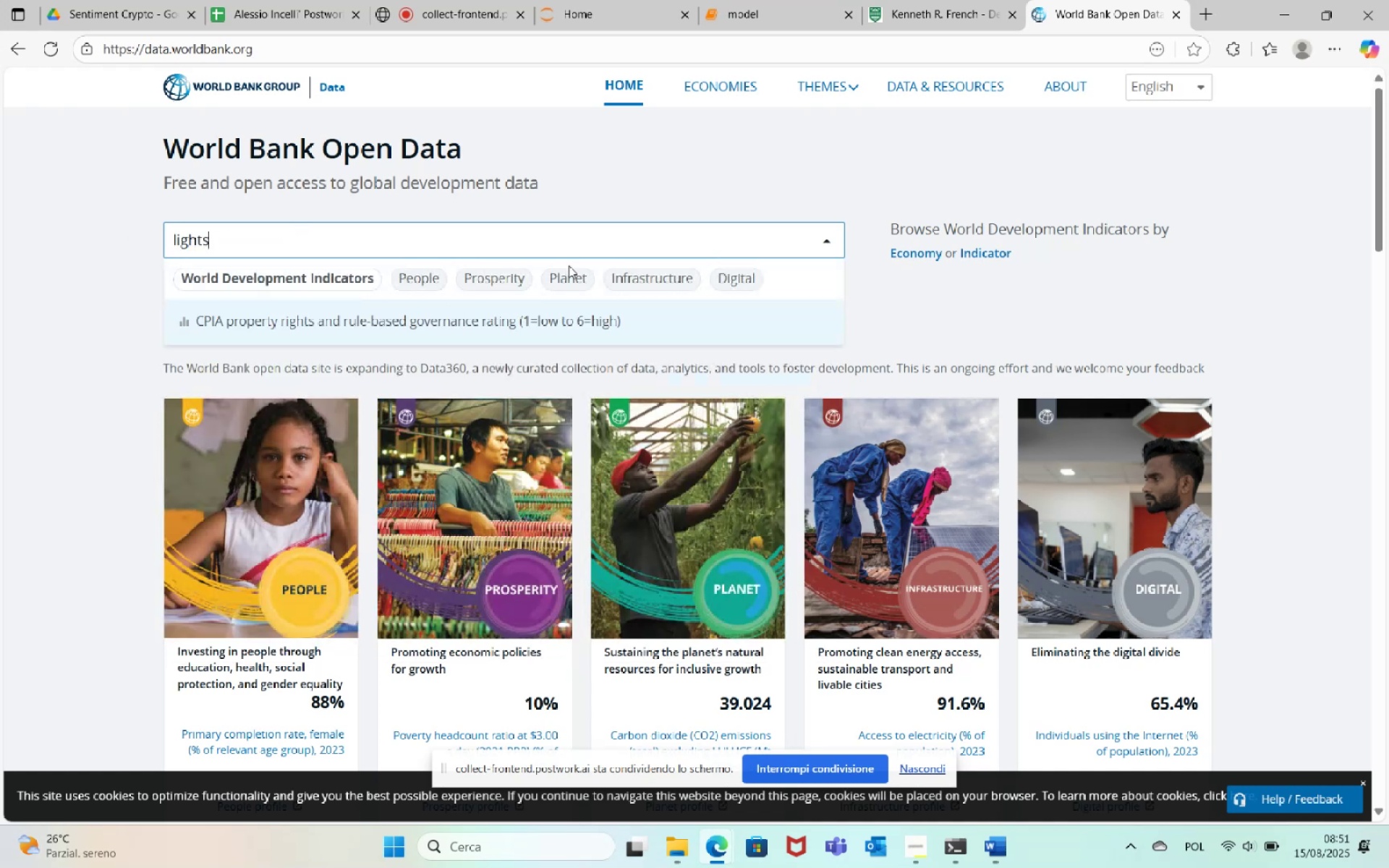 
left_click([704, 51])
 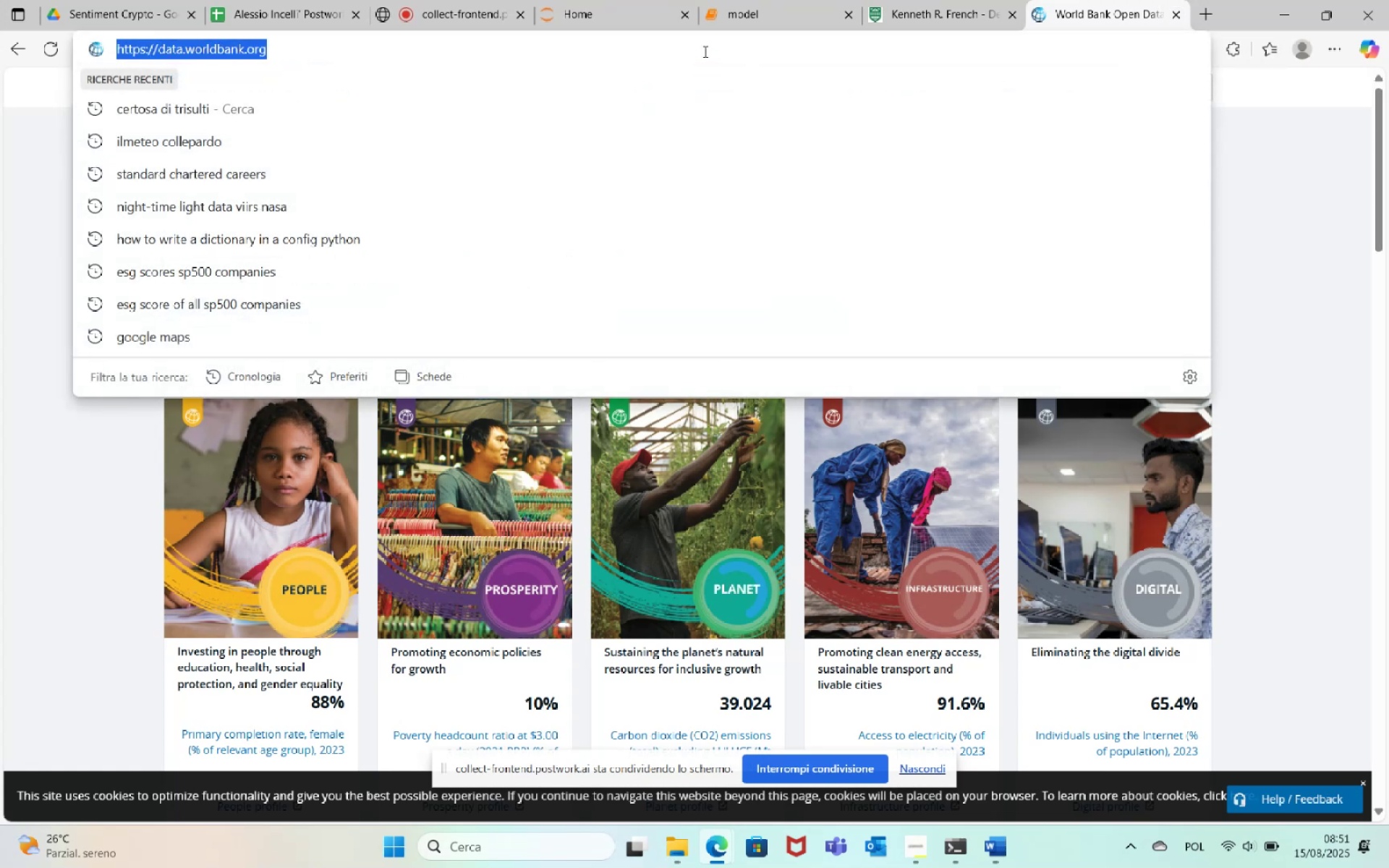 
type(night time light dataworldbank)
 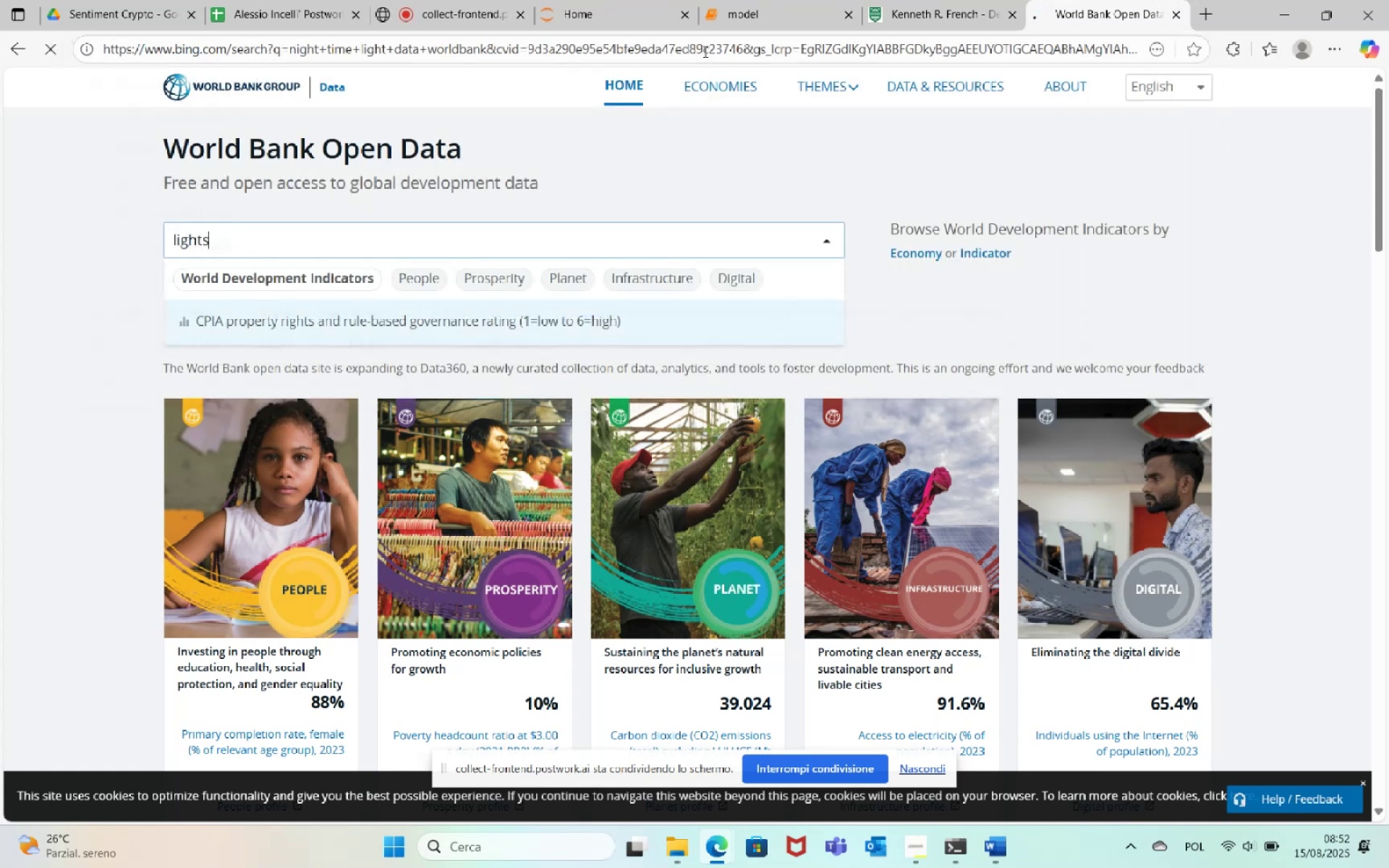 
key(Enter)
 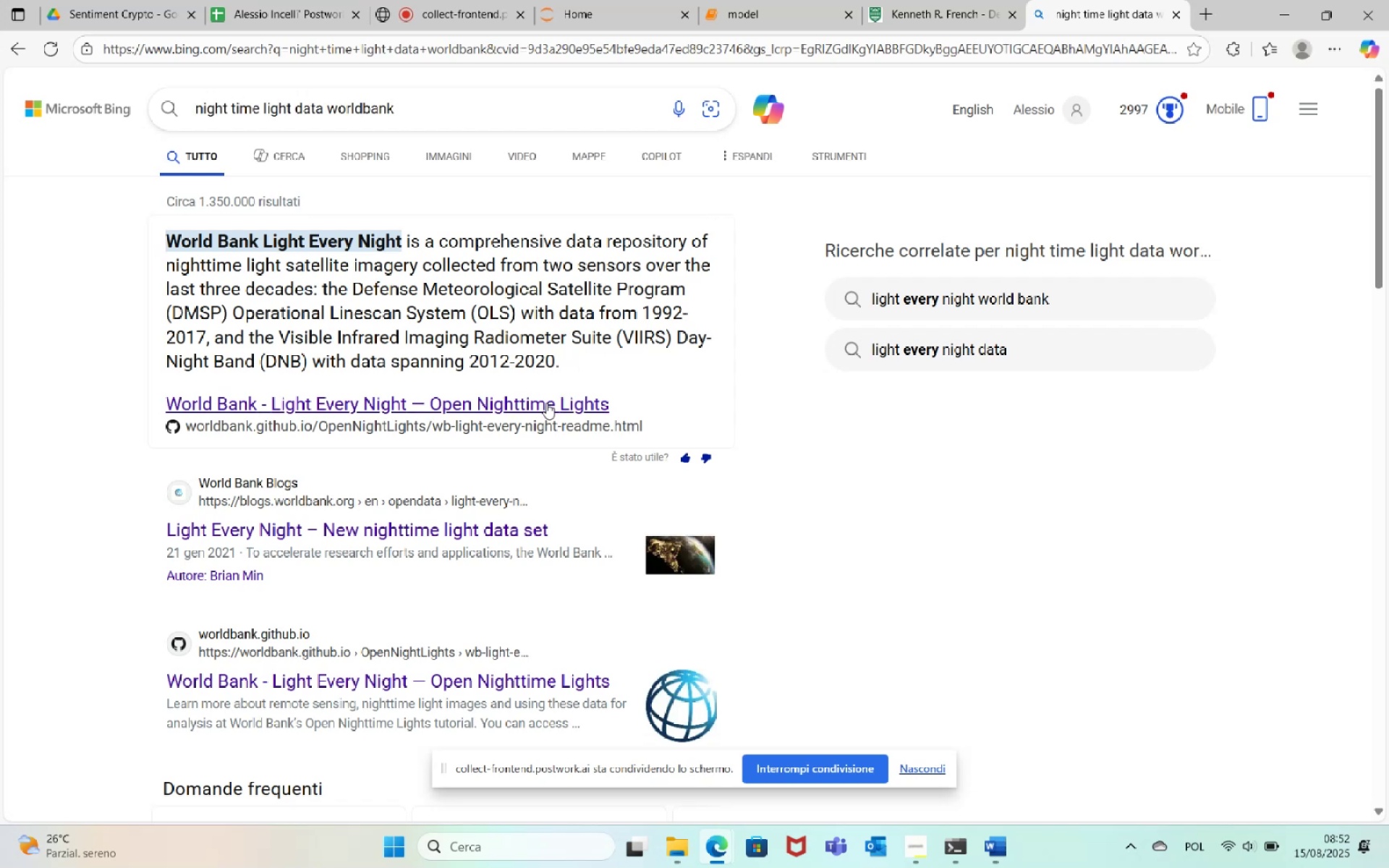 
right_click([546, 403])
 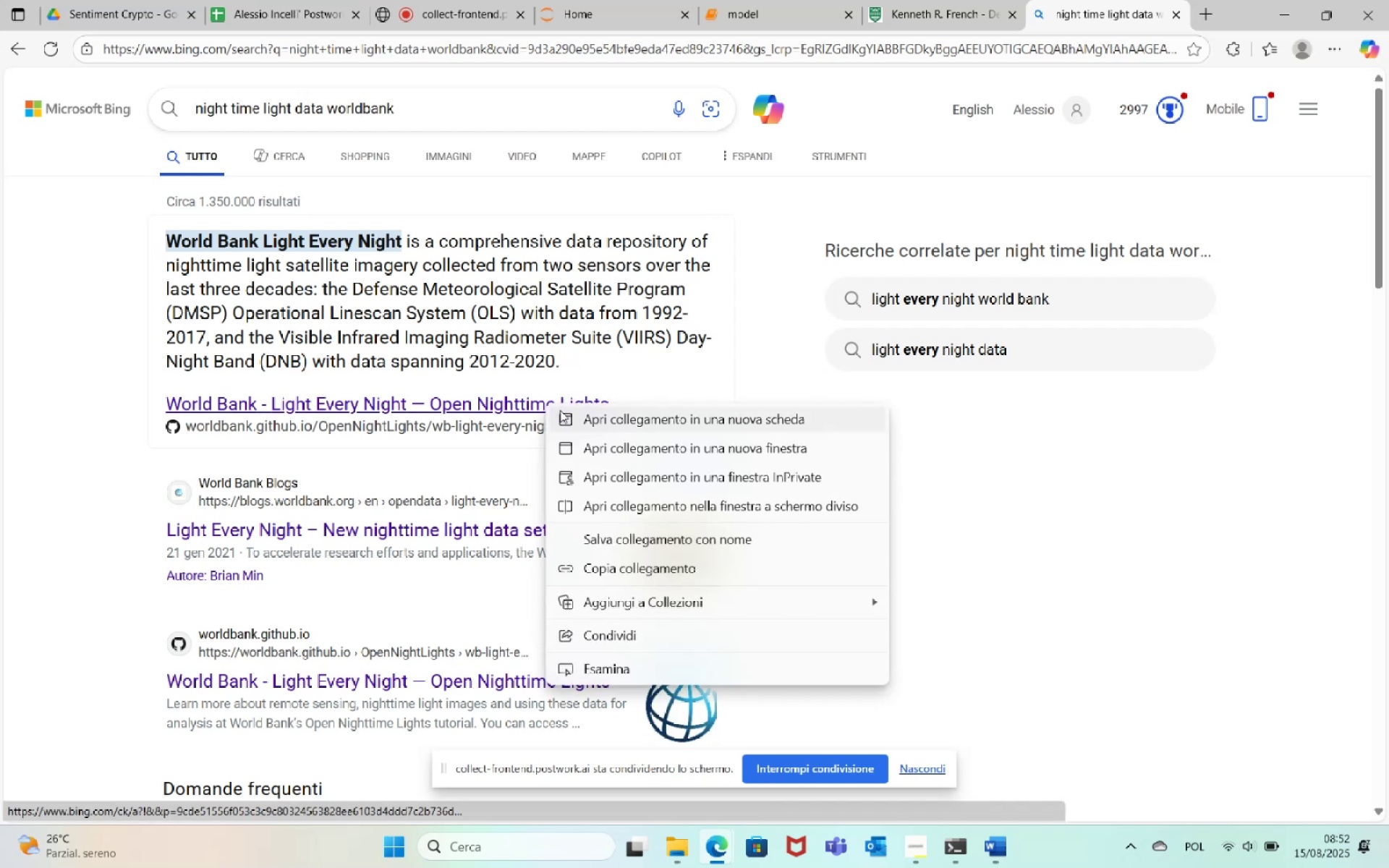 
left_click([566, 416])
 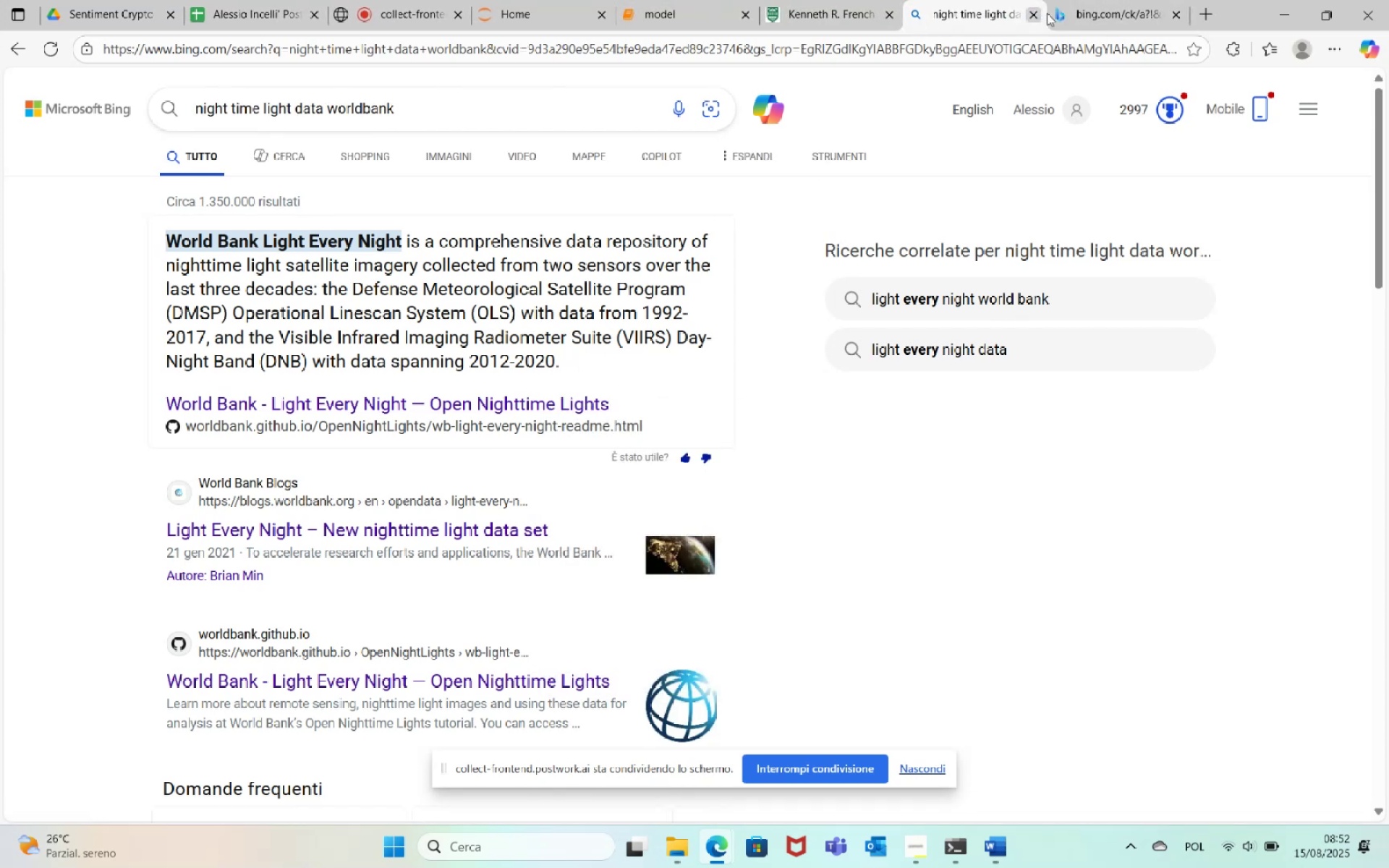 
left_click([1061, 0])
 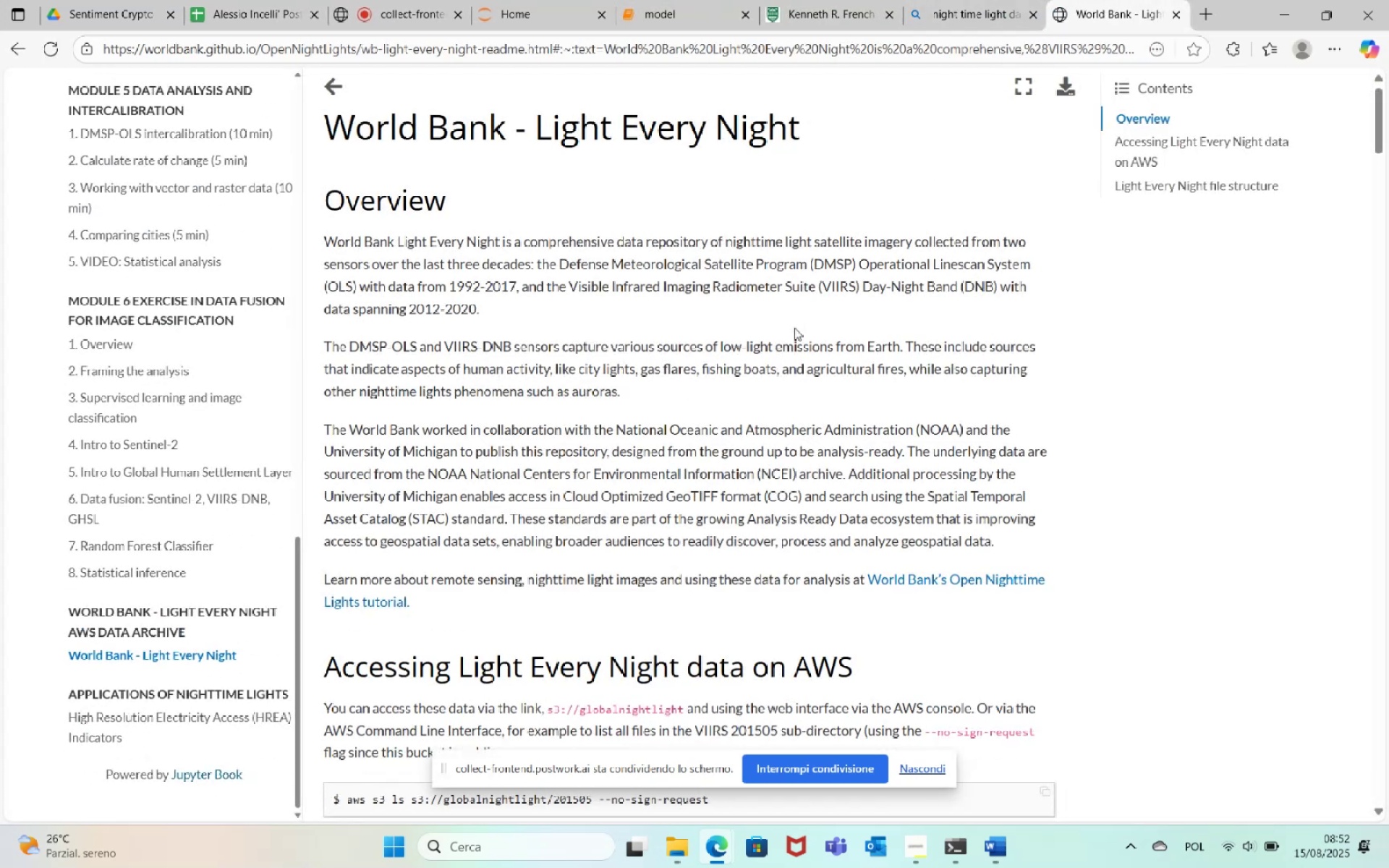 
wait(5.29)
 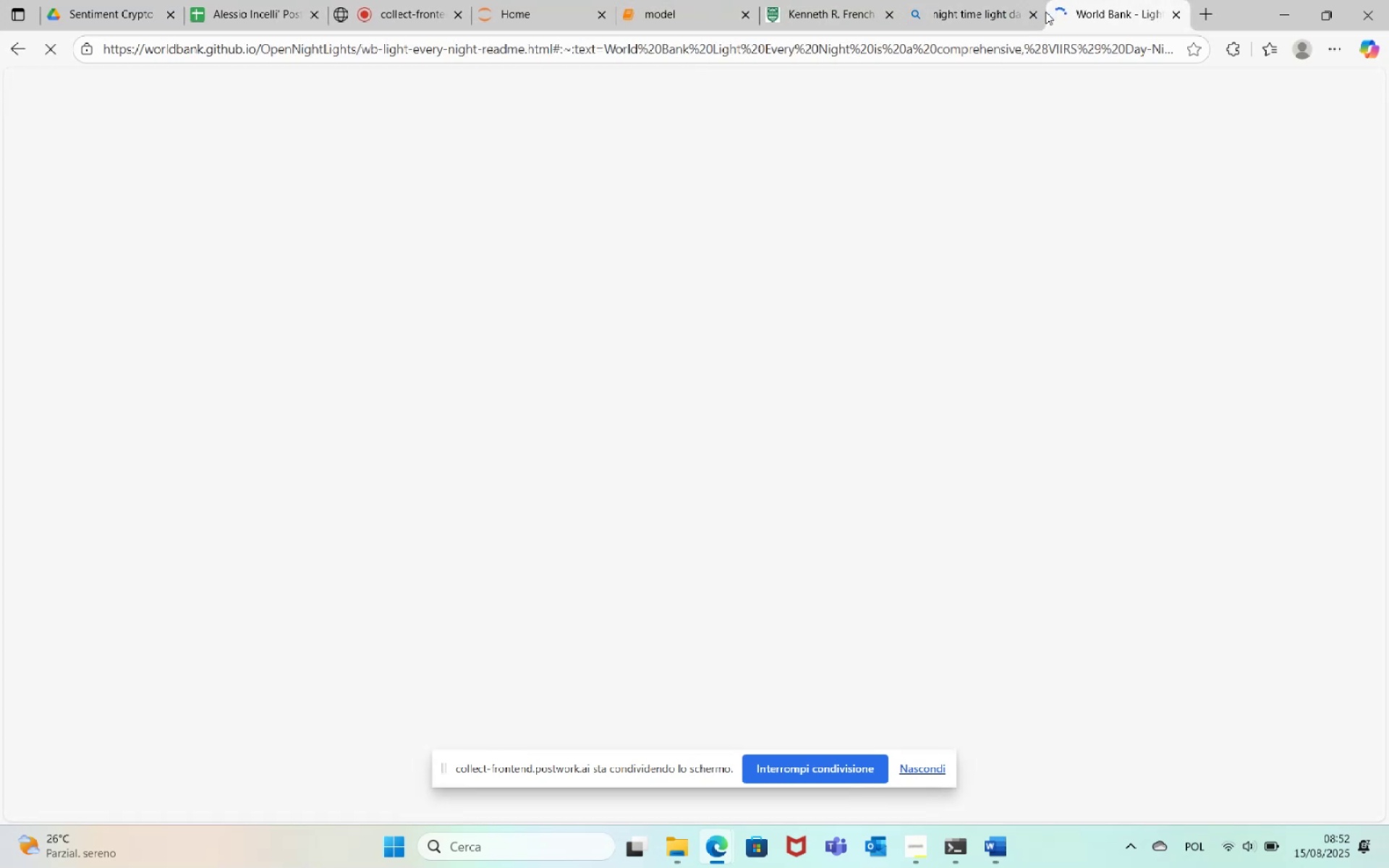 
scroll: coordinate [752, 424], scroll_direction: down, amount: 28.0
 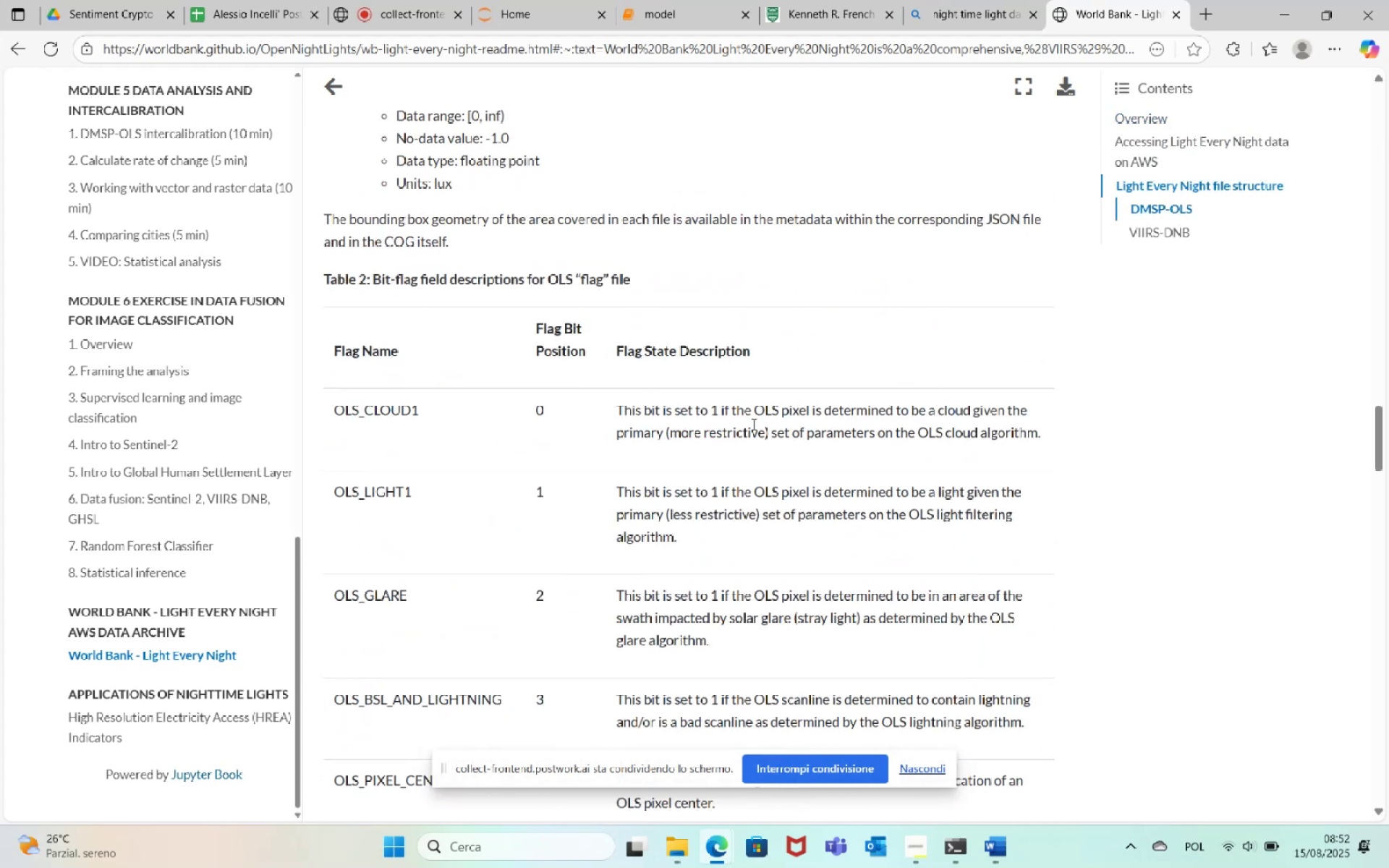 
scroll: coordinate [749, 423], scroll_direction: up, amount: 41.0
 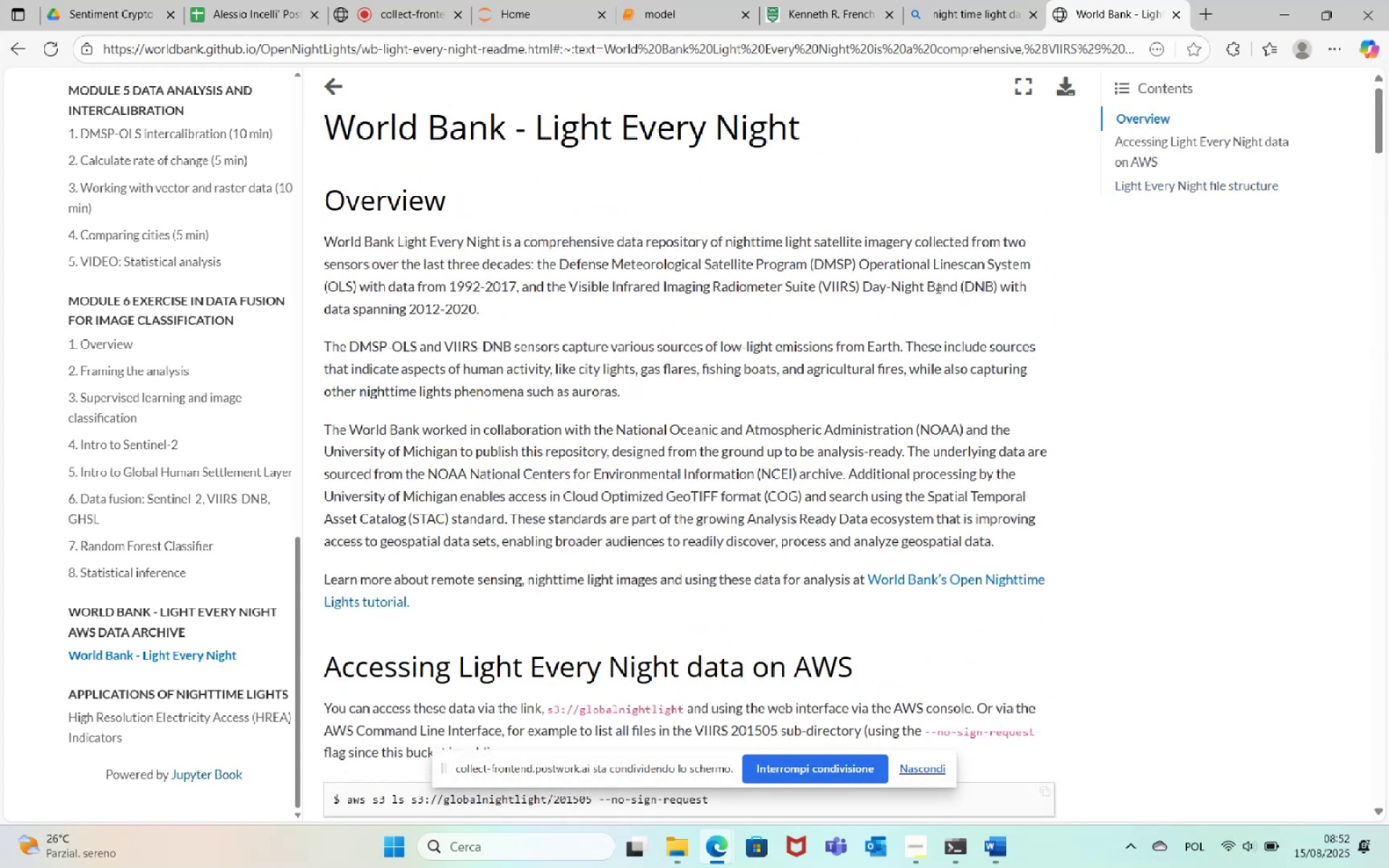 
scroll: coordinate [934, 292], scroll_direction: down, amount: 3.0
 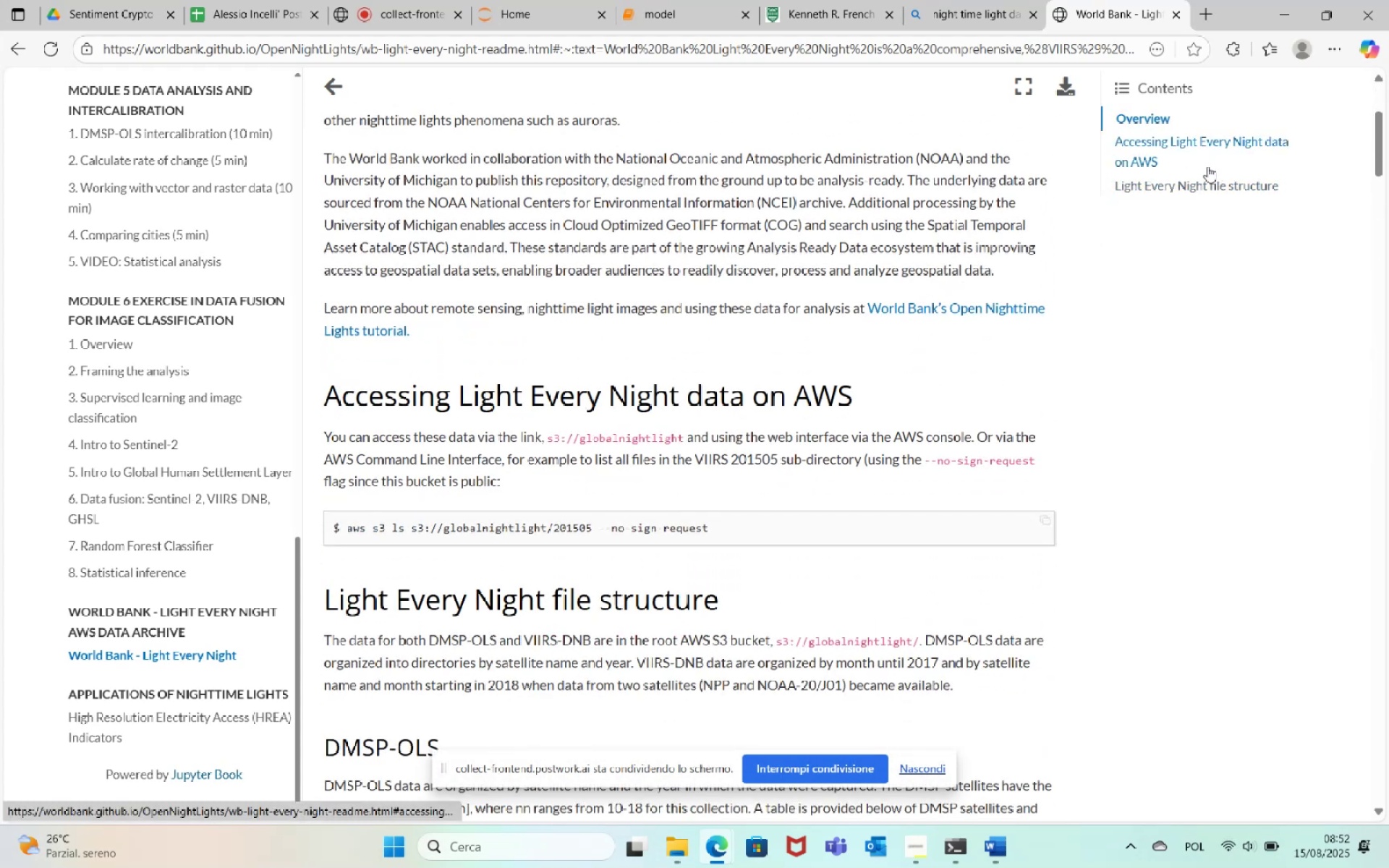 
left_click([1182, 148])
 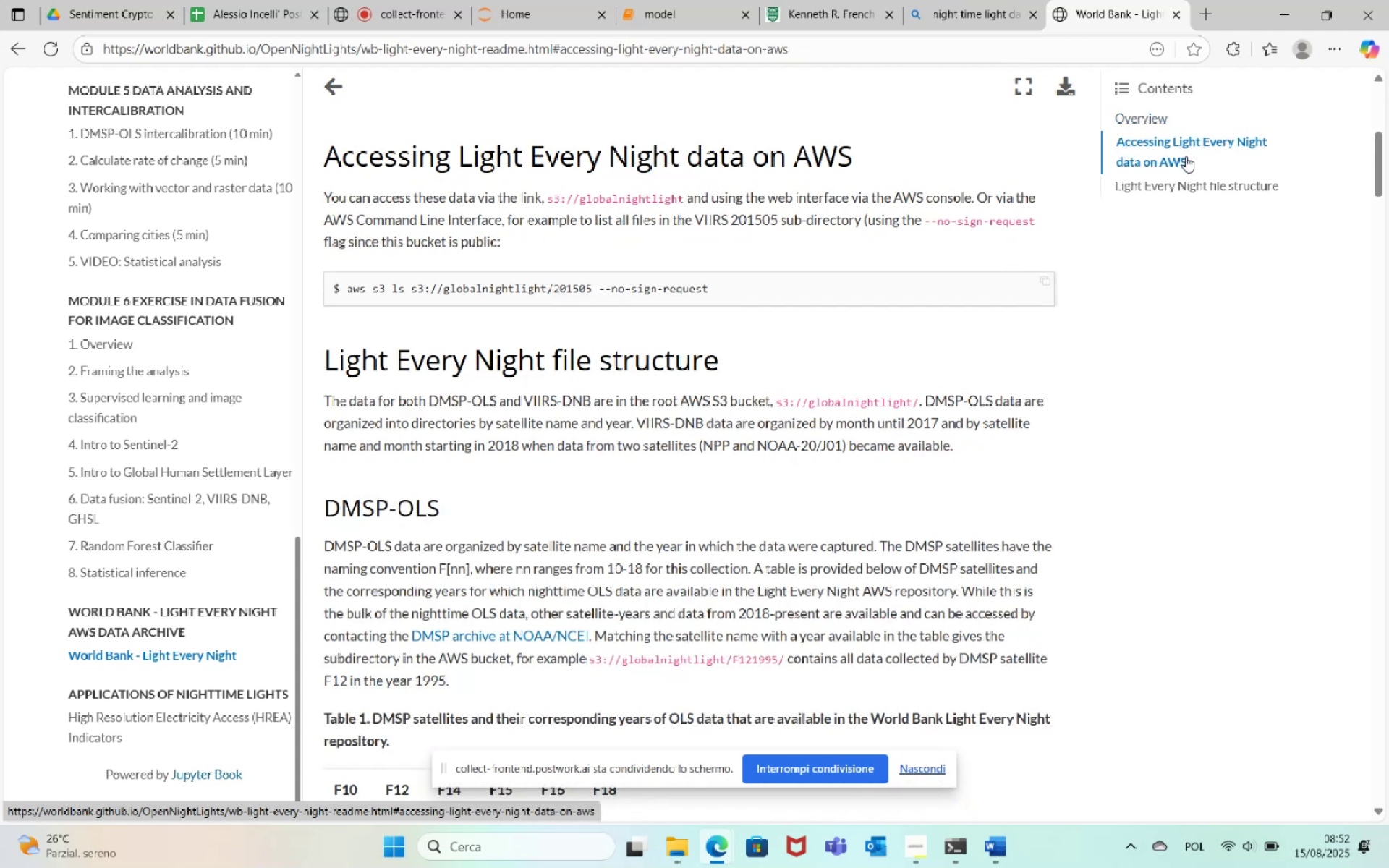 
left_click([1187, 183])
 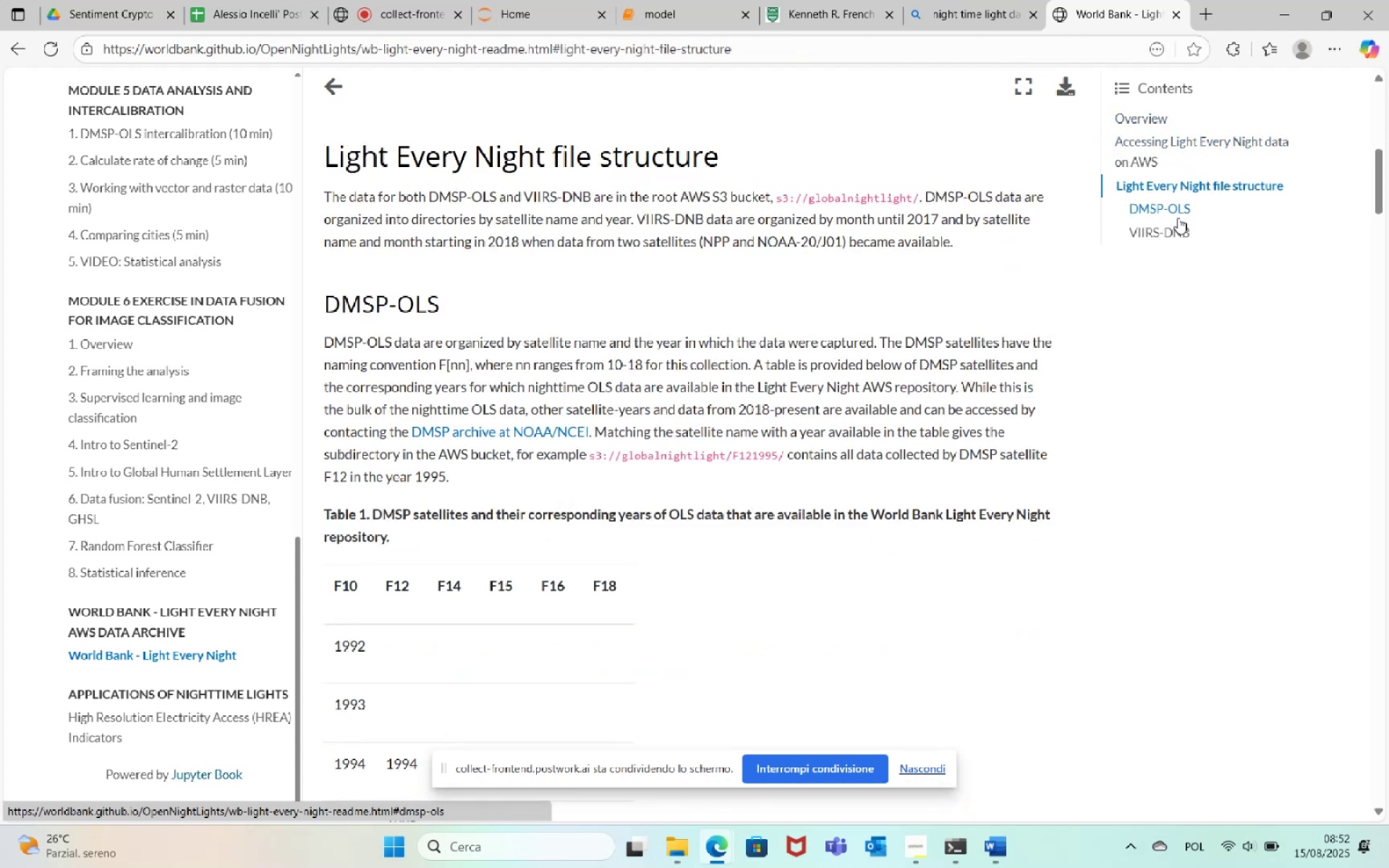 
left_click([1172, 236])
 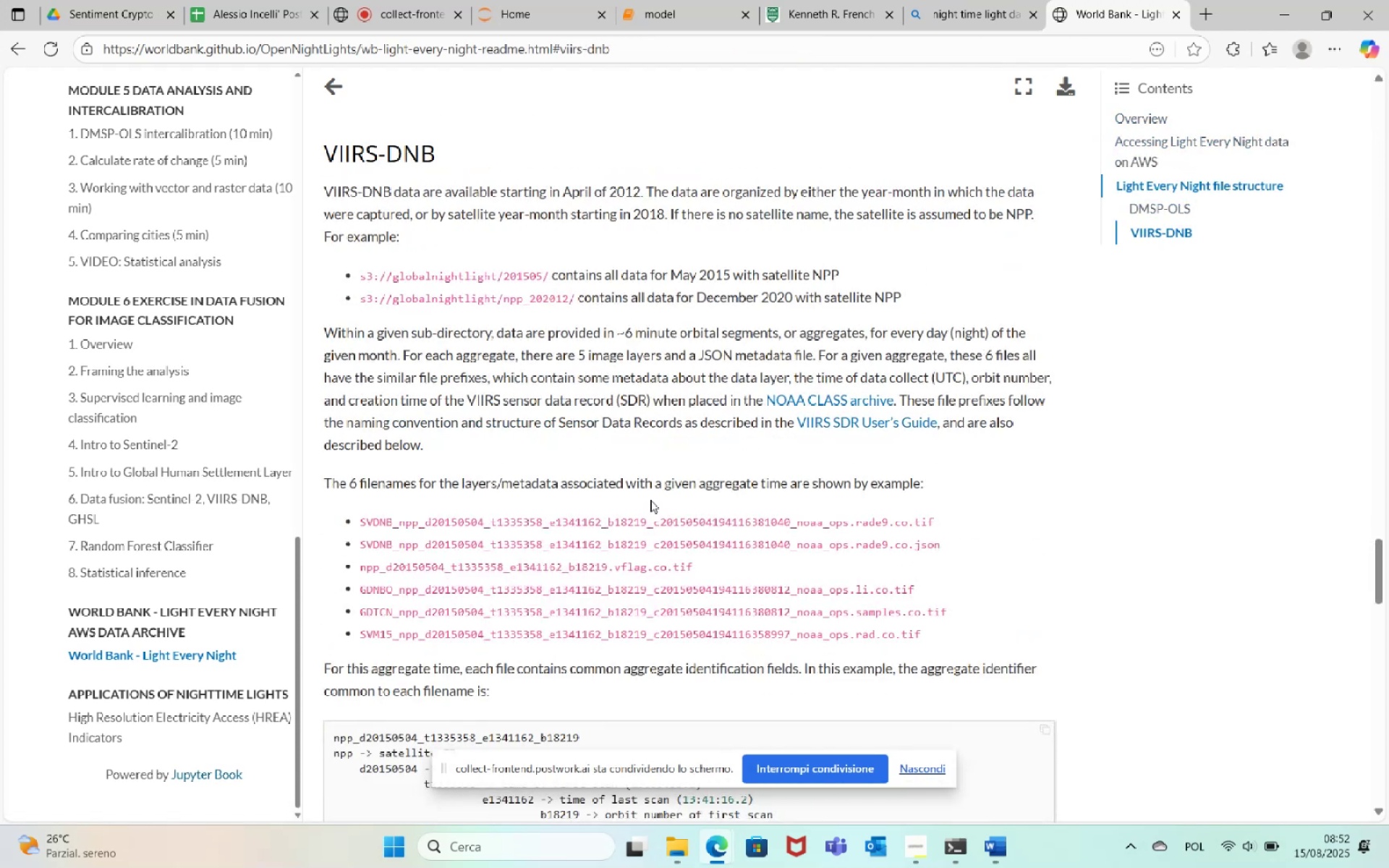 
left_click([989, 2])
 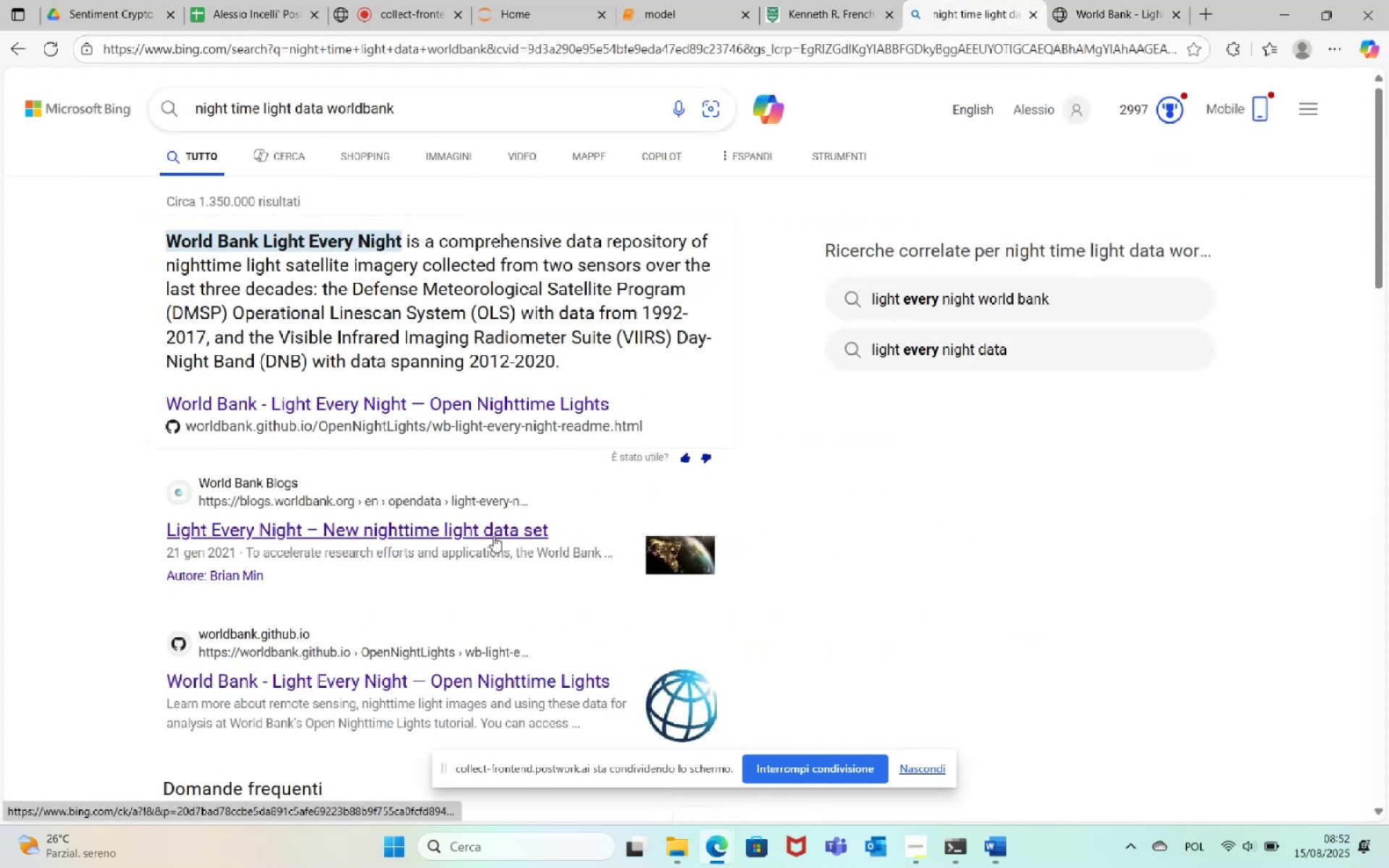 
scroll: coordinate [493, 536], scroll_direction: down, amount: 1.0
 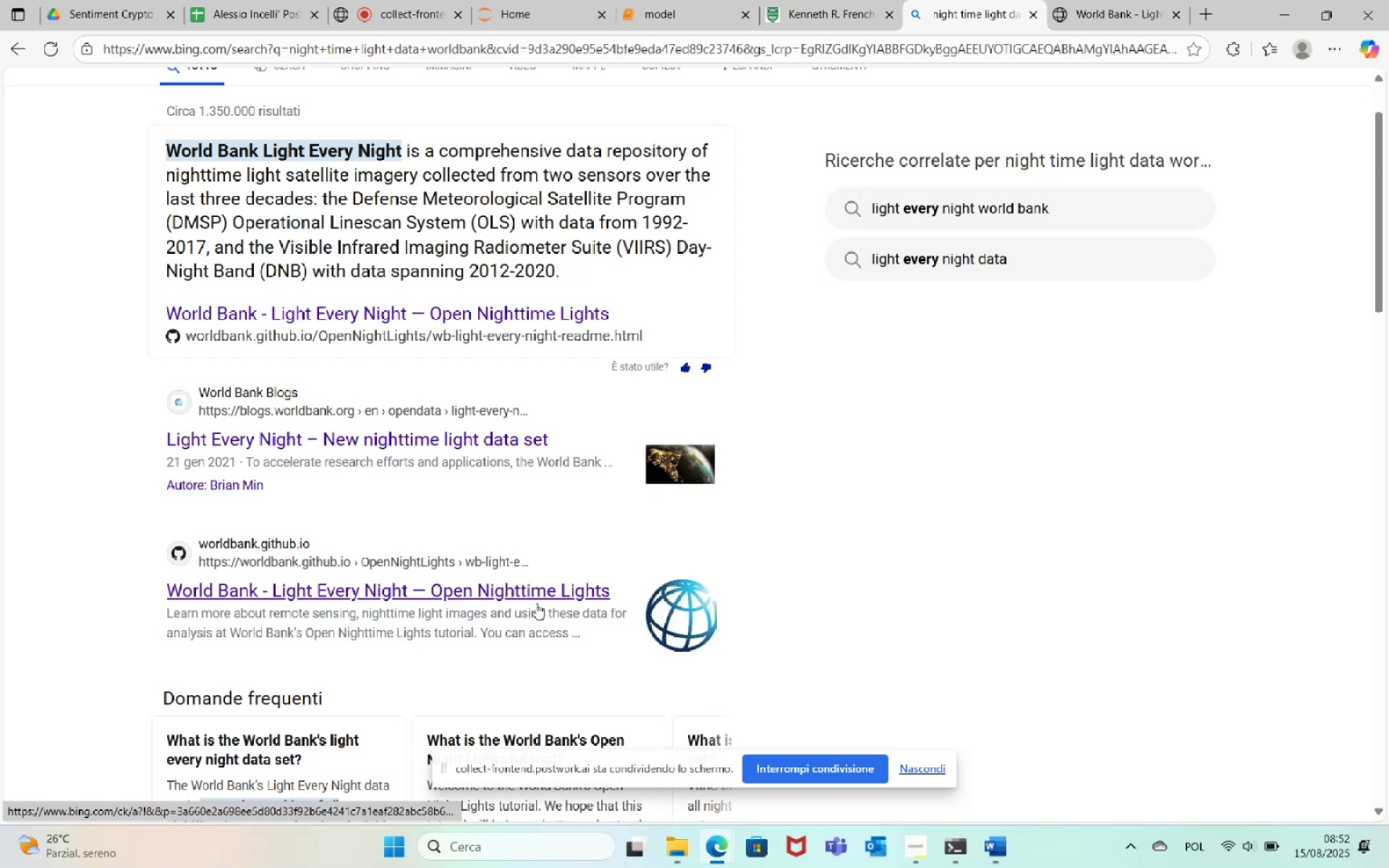 
right_click([385, 445])
 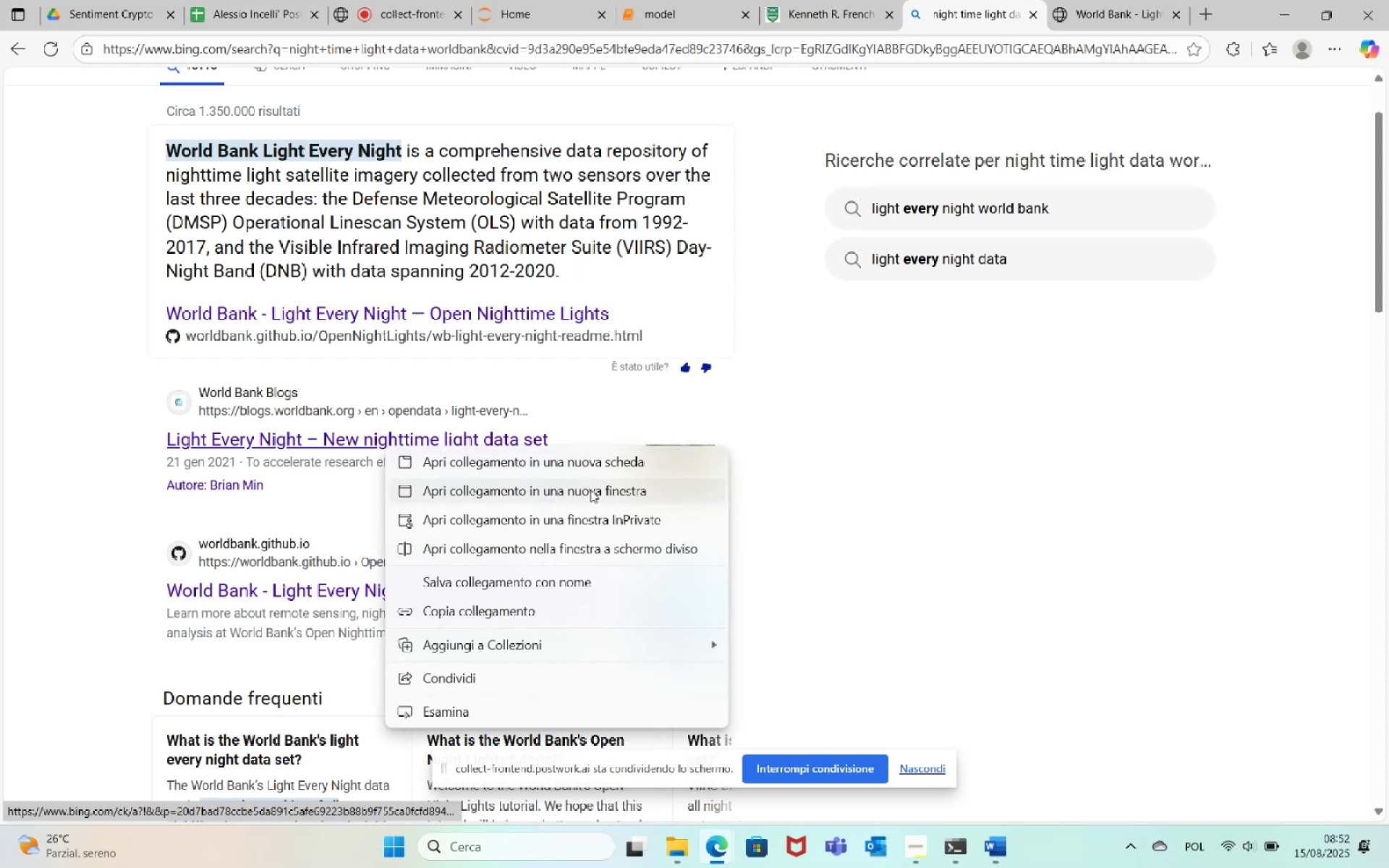 
left_click([1020, 508])
 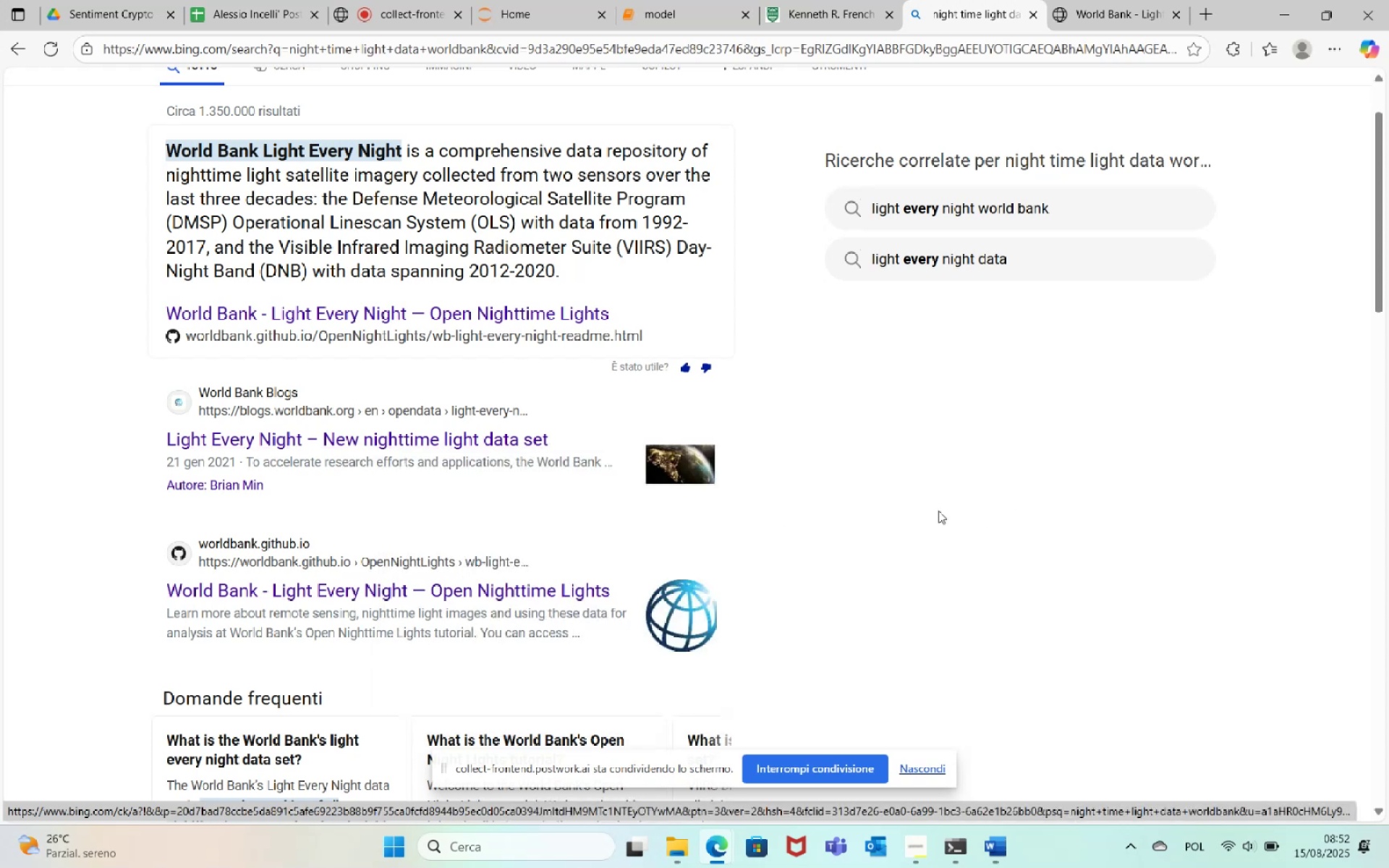 
scroll: coordinate [544, 542], scroll_direction: down, amount: 11.0
 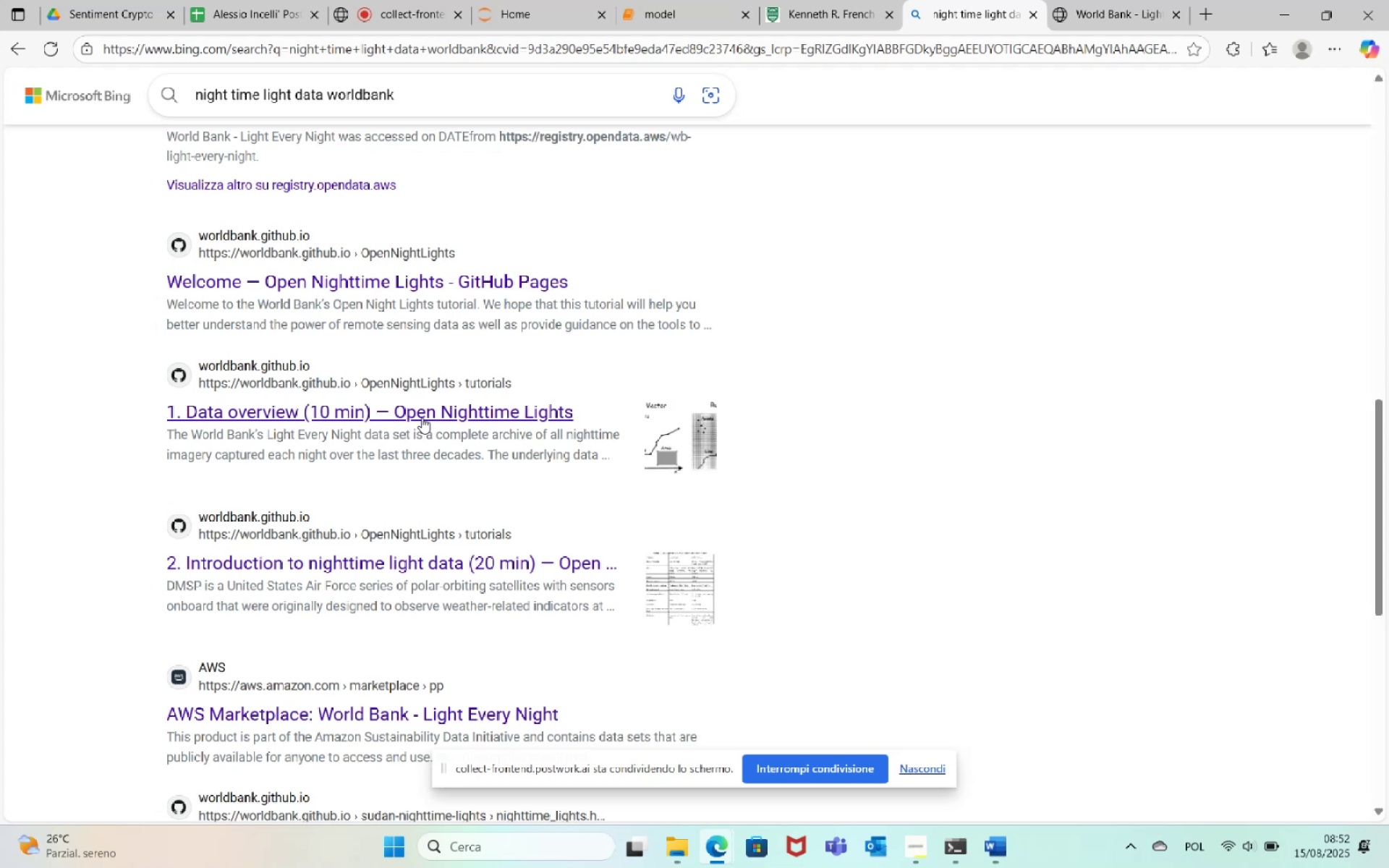 
right_click([423, 412])
 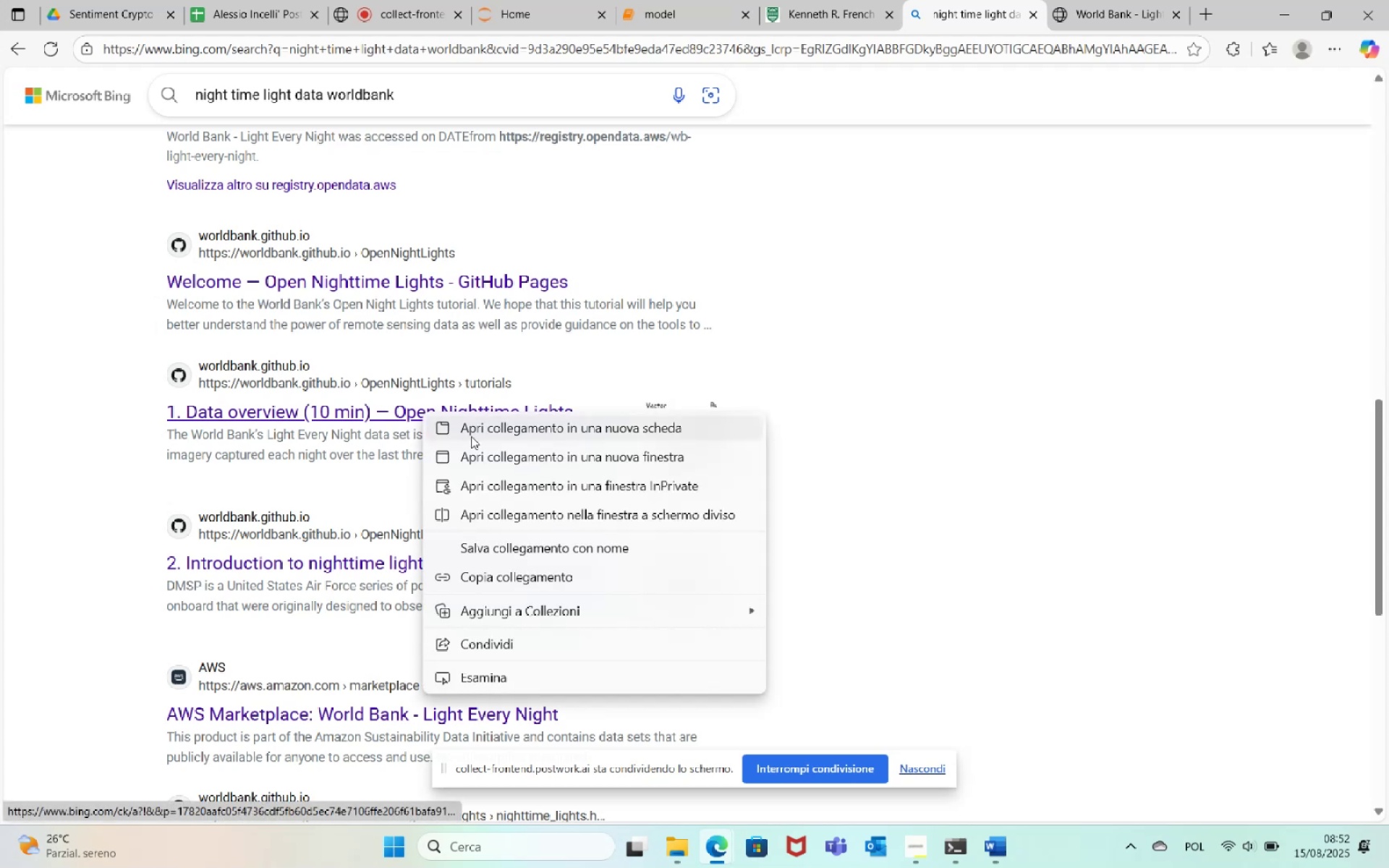 
left_click([471, 436])
 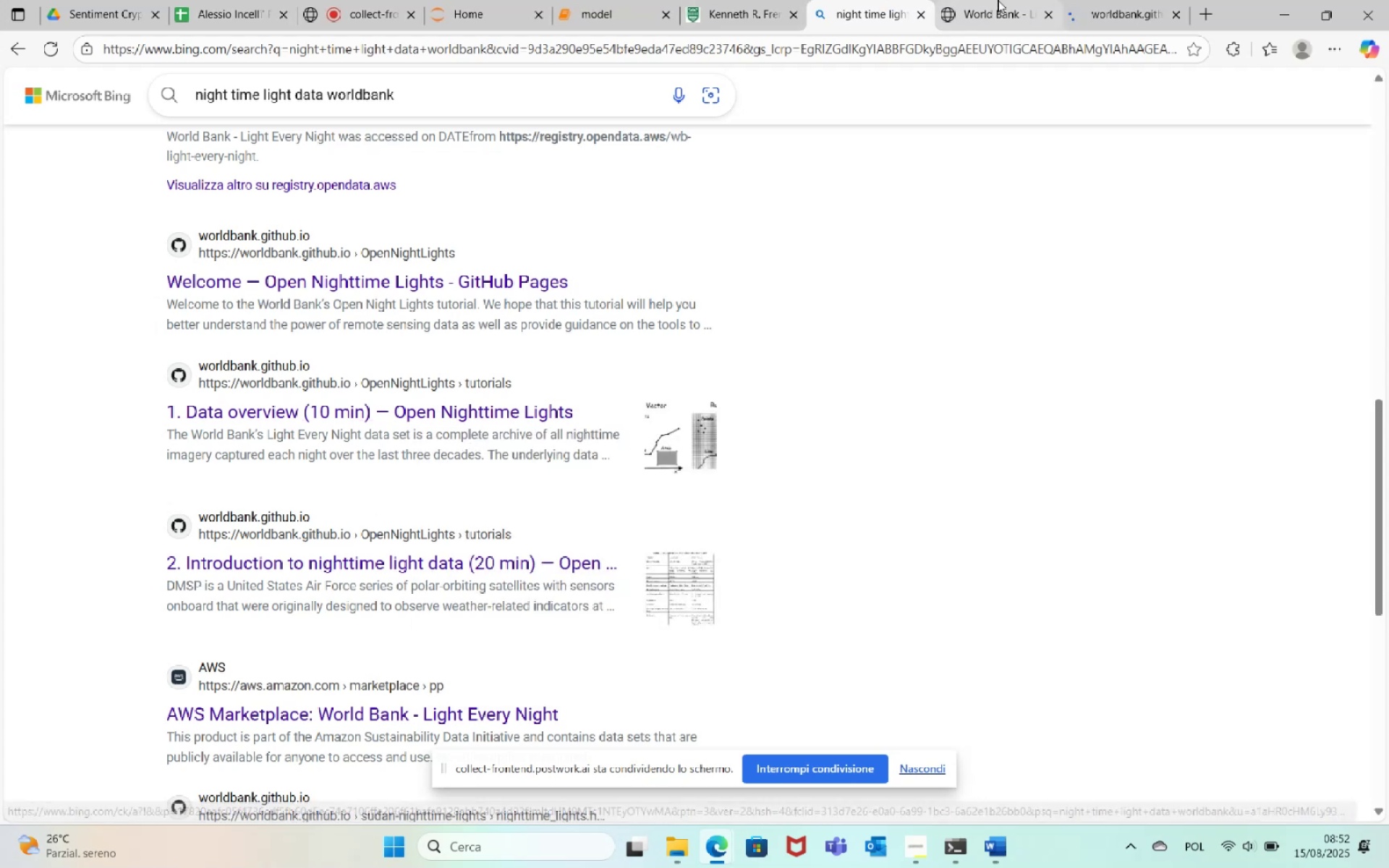 
left_click([1120, 0])
 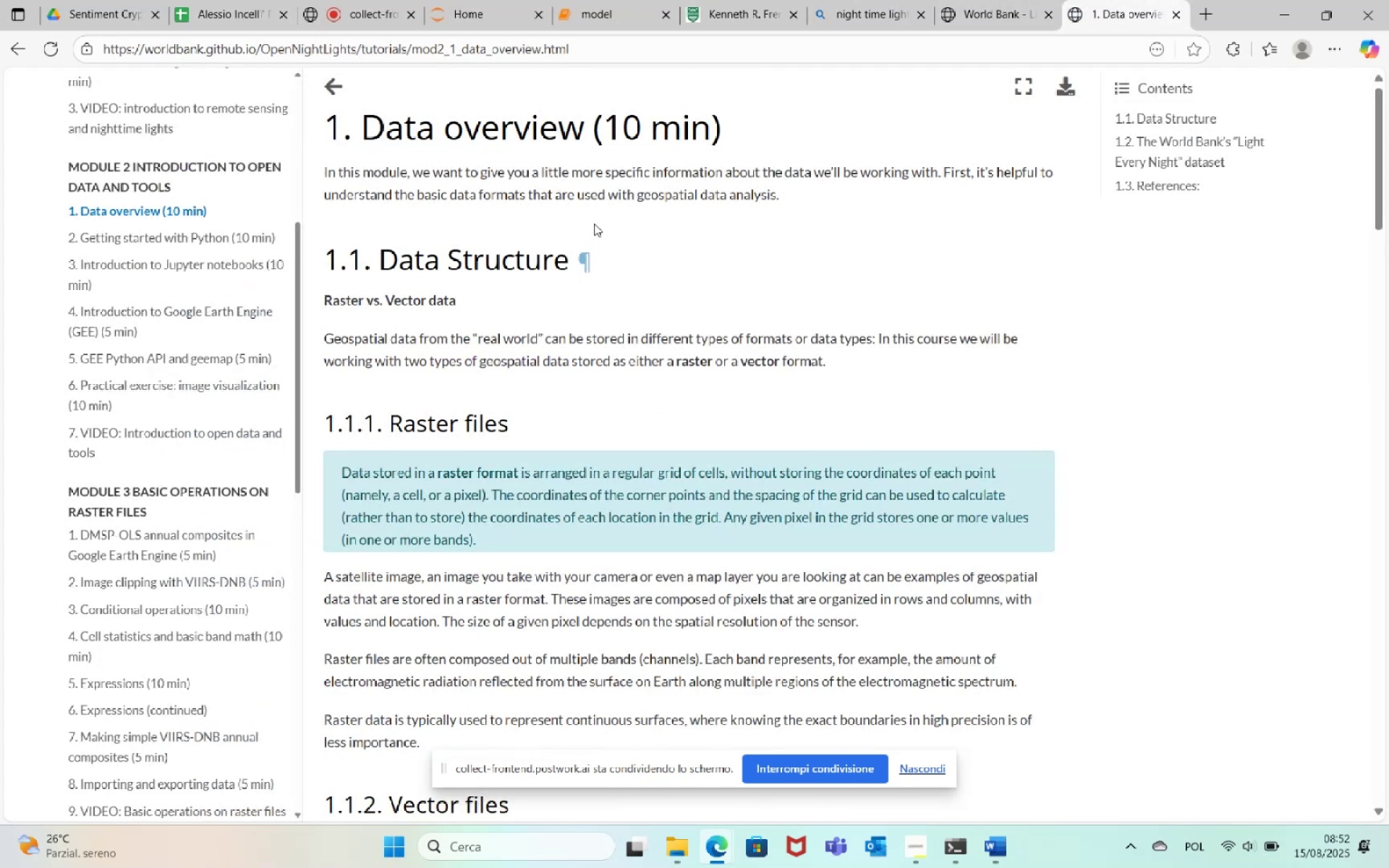 
wait(5.13)
 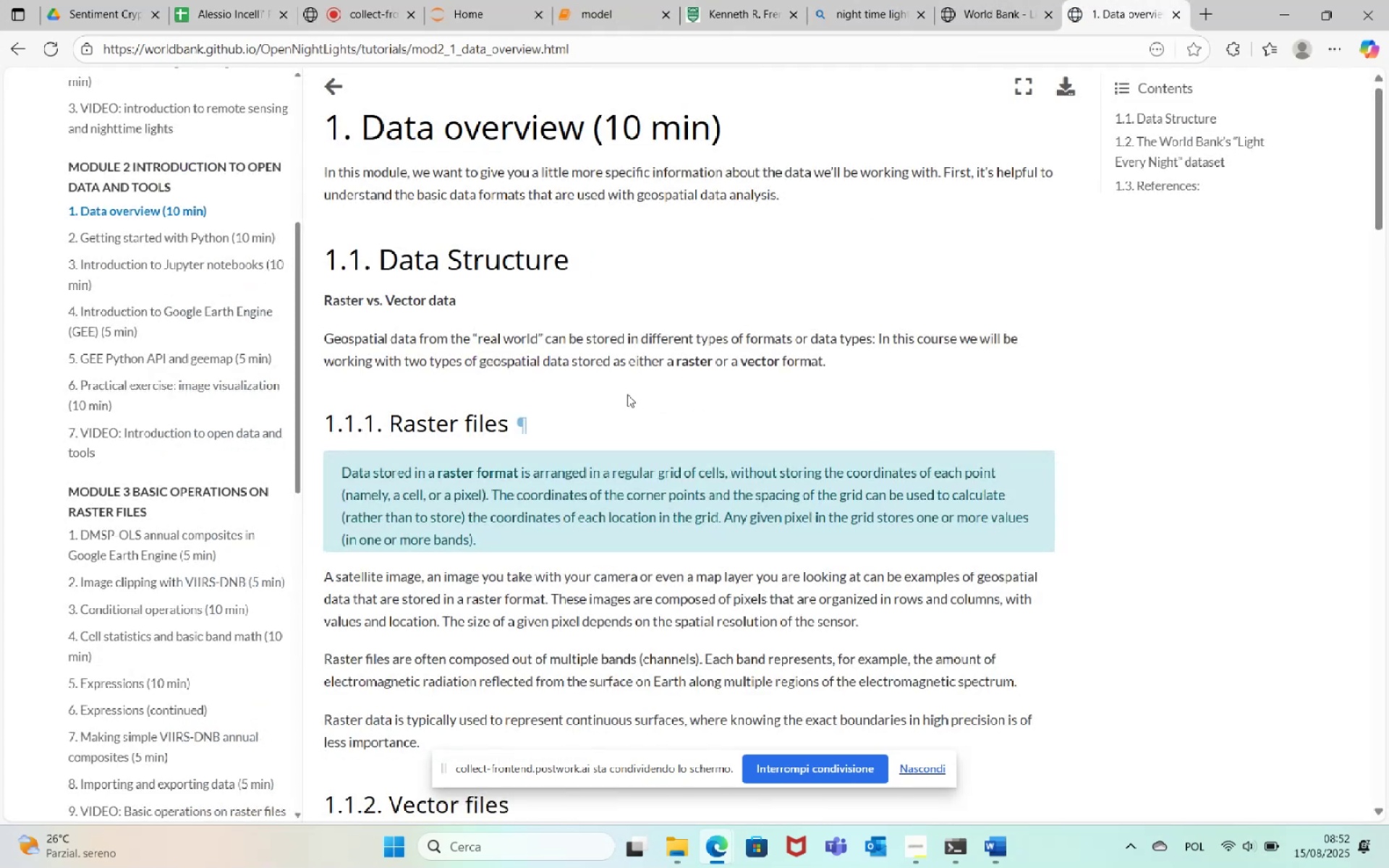 
scroll: coordinate [706, 419], scroll_direction: down, amount: 29.0
 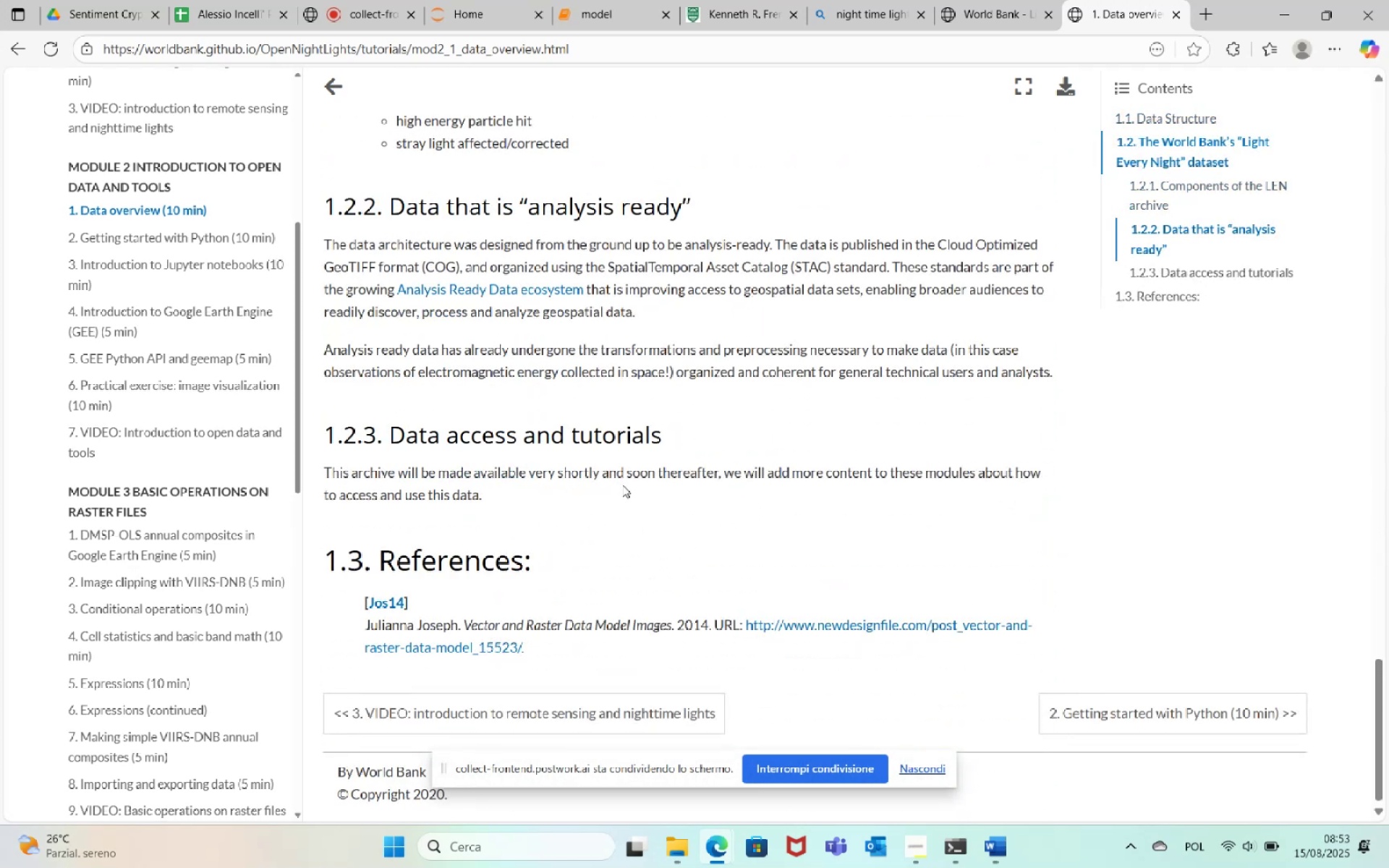 
wait(8.06)
 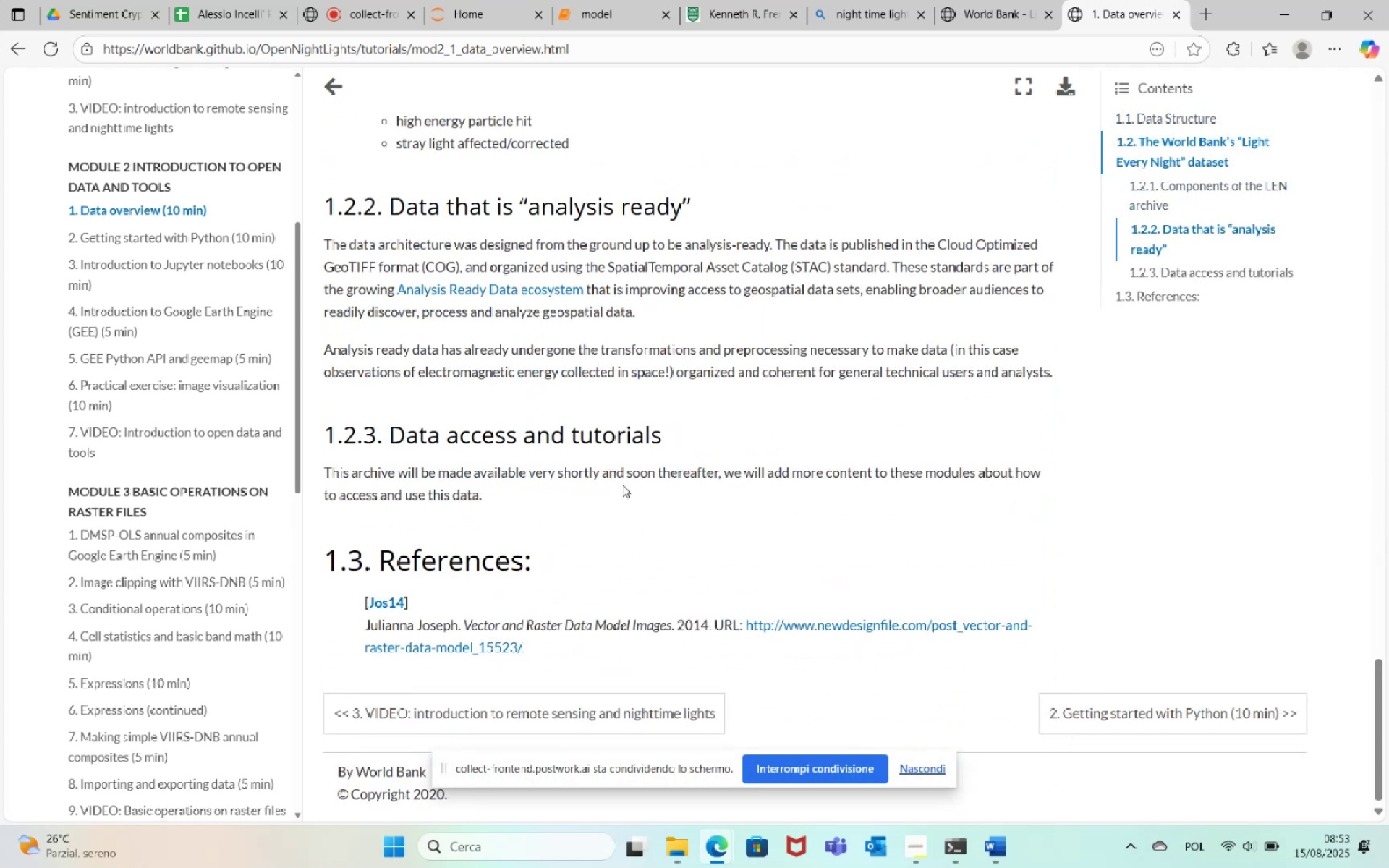 
scroll: coordinate [911, 547], scroll_direction: up, amount: 44.0
 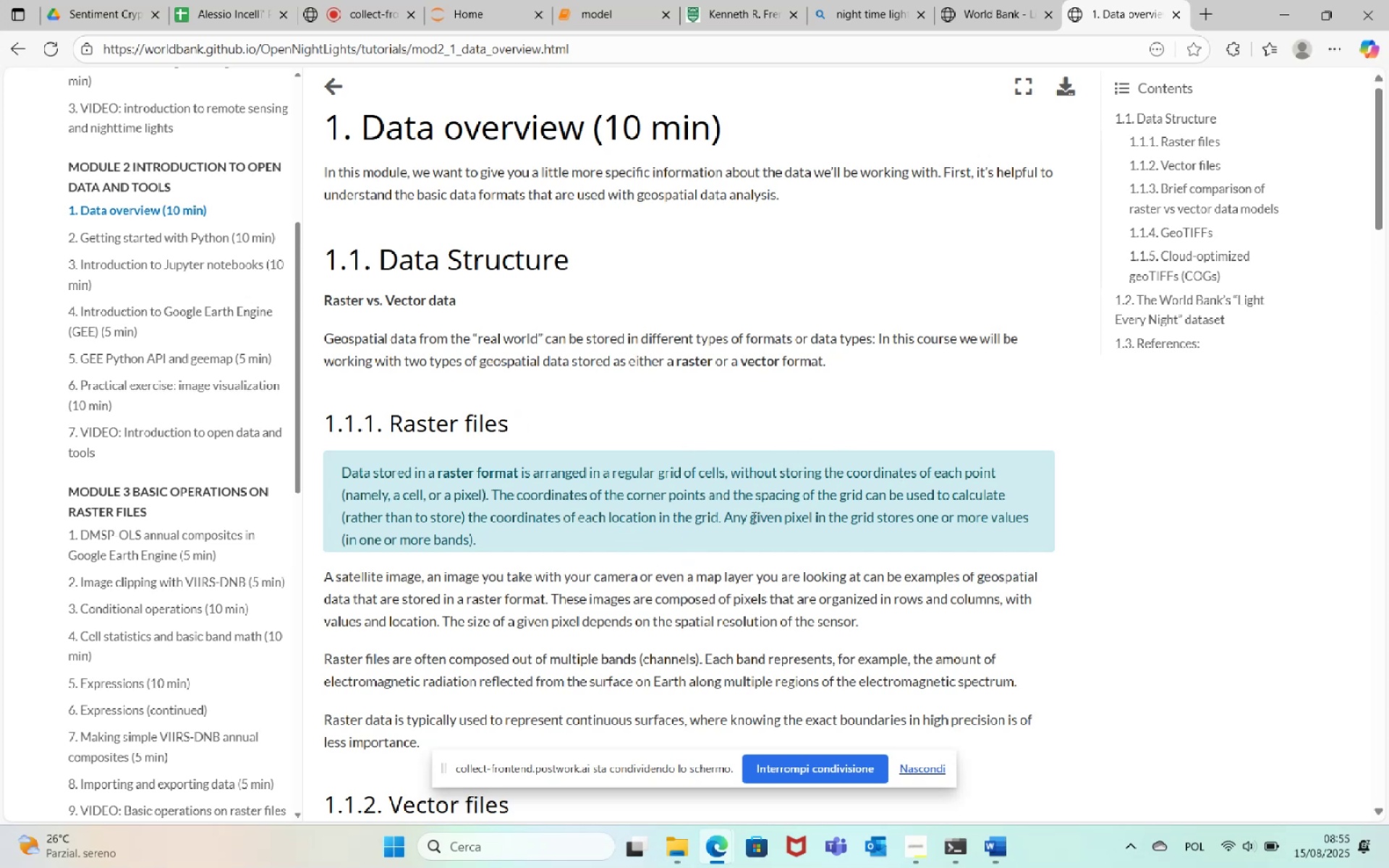 
wait(165.91)
 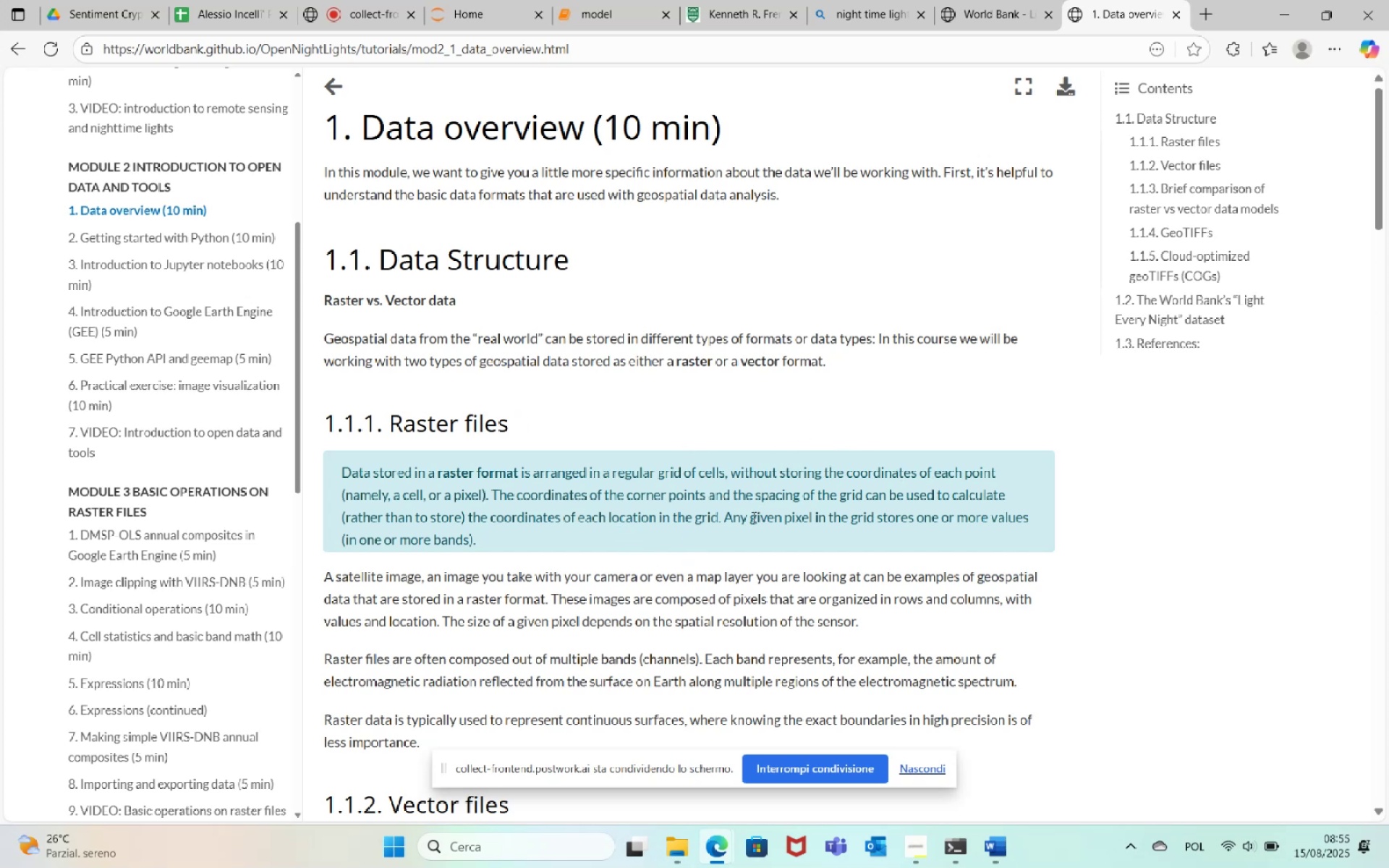 
scroll: coordinate [562, 415], scroll_direction: down, amount: 2.0
 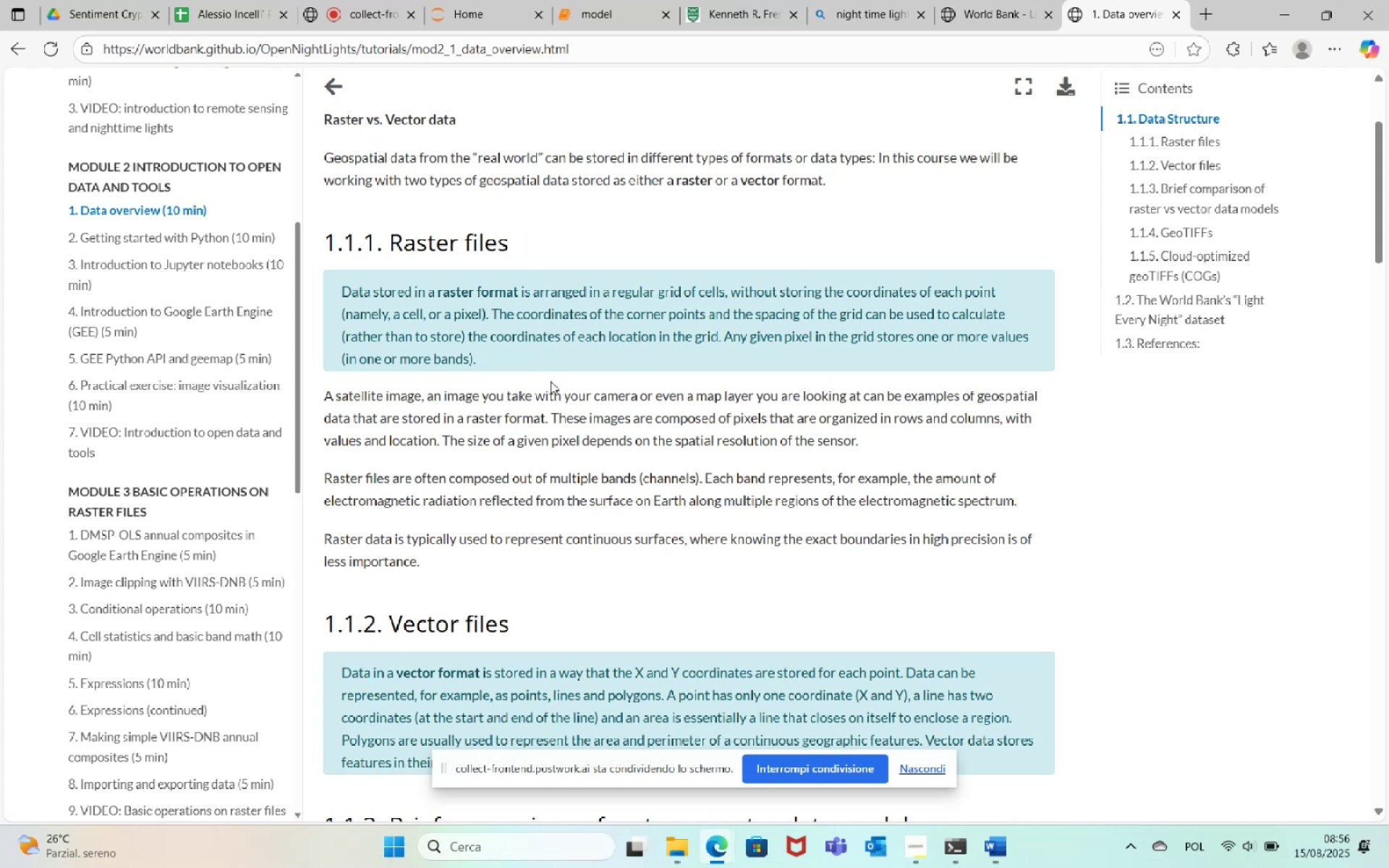 
wait(36.1)
 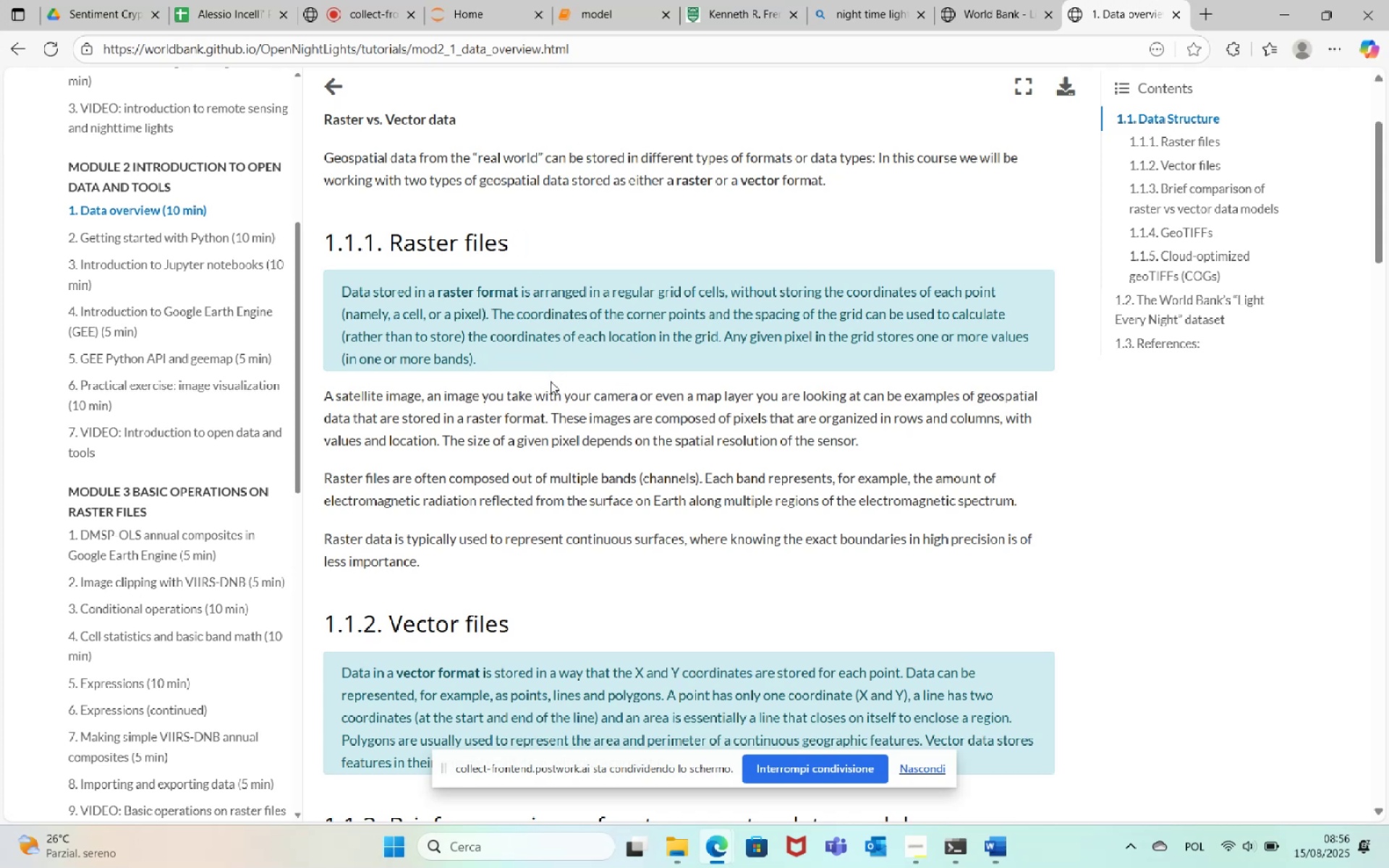 
scroll: coordinate [697, 492], scroll_direction: down, amount: 6.0
 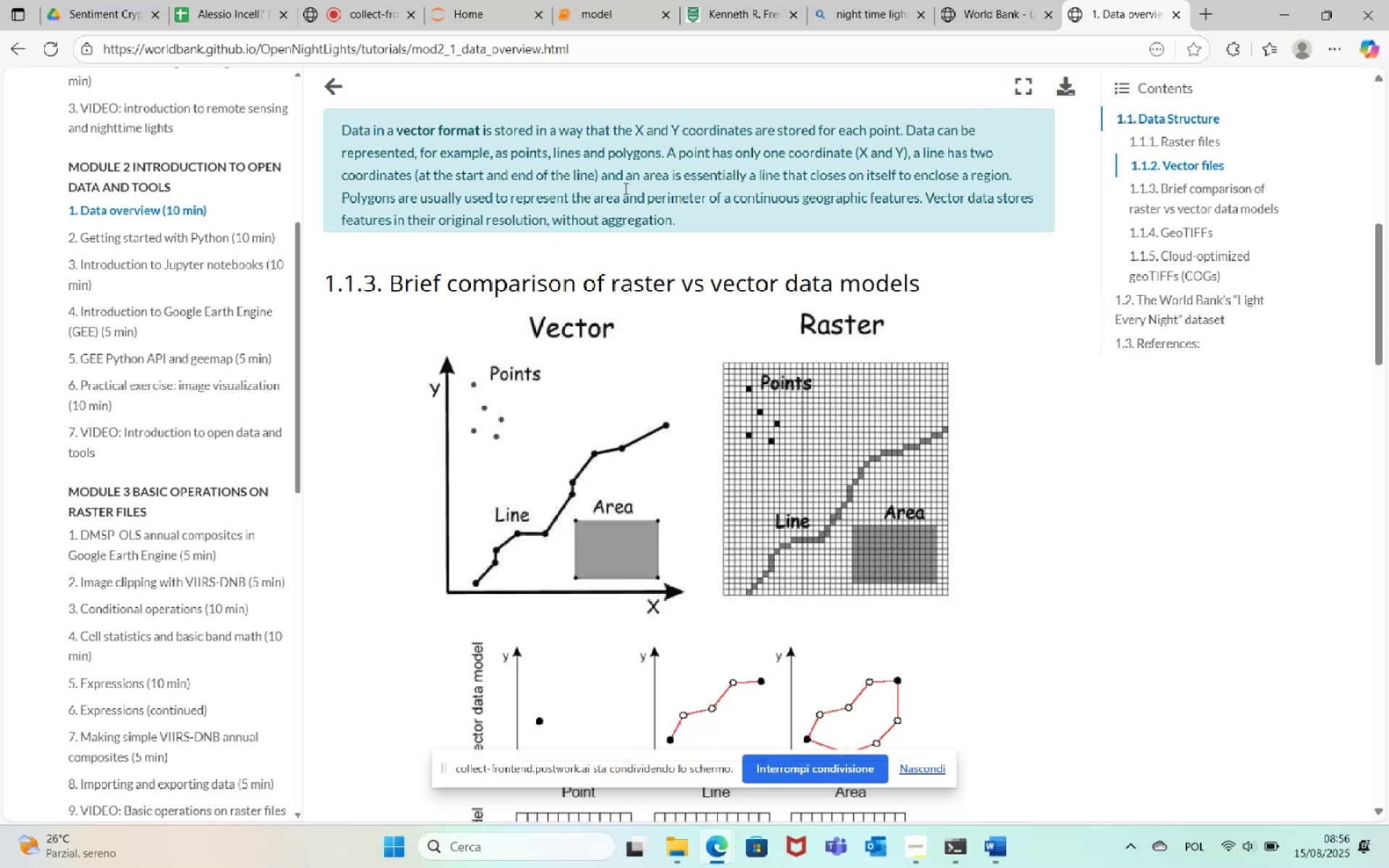 
wait(16.0)
 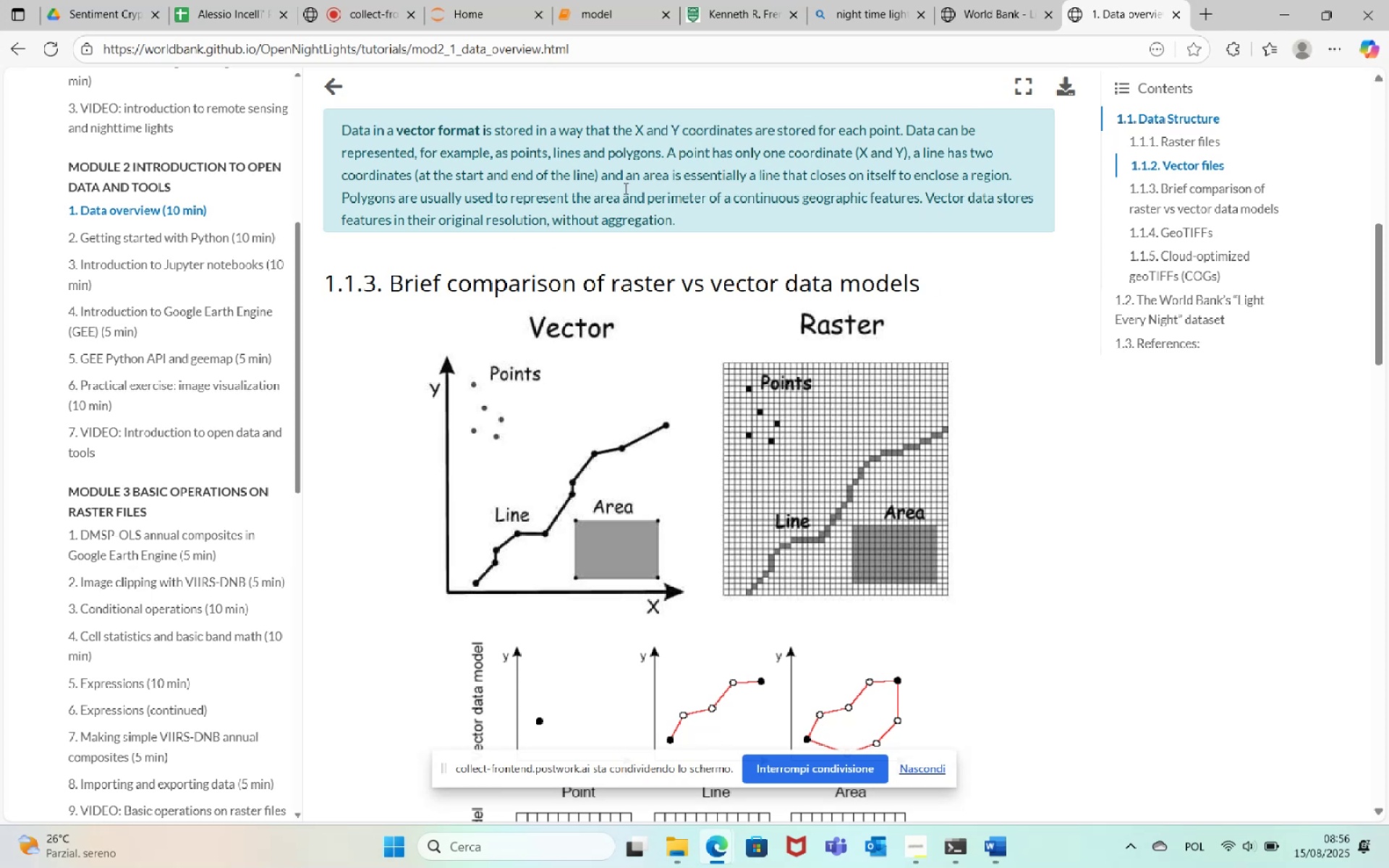 
scroll: coordinate [739, 399], scroll_direction: down, amount: 7.0
 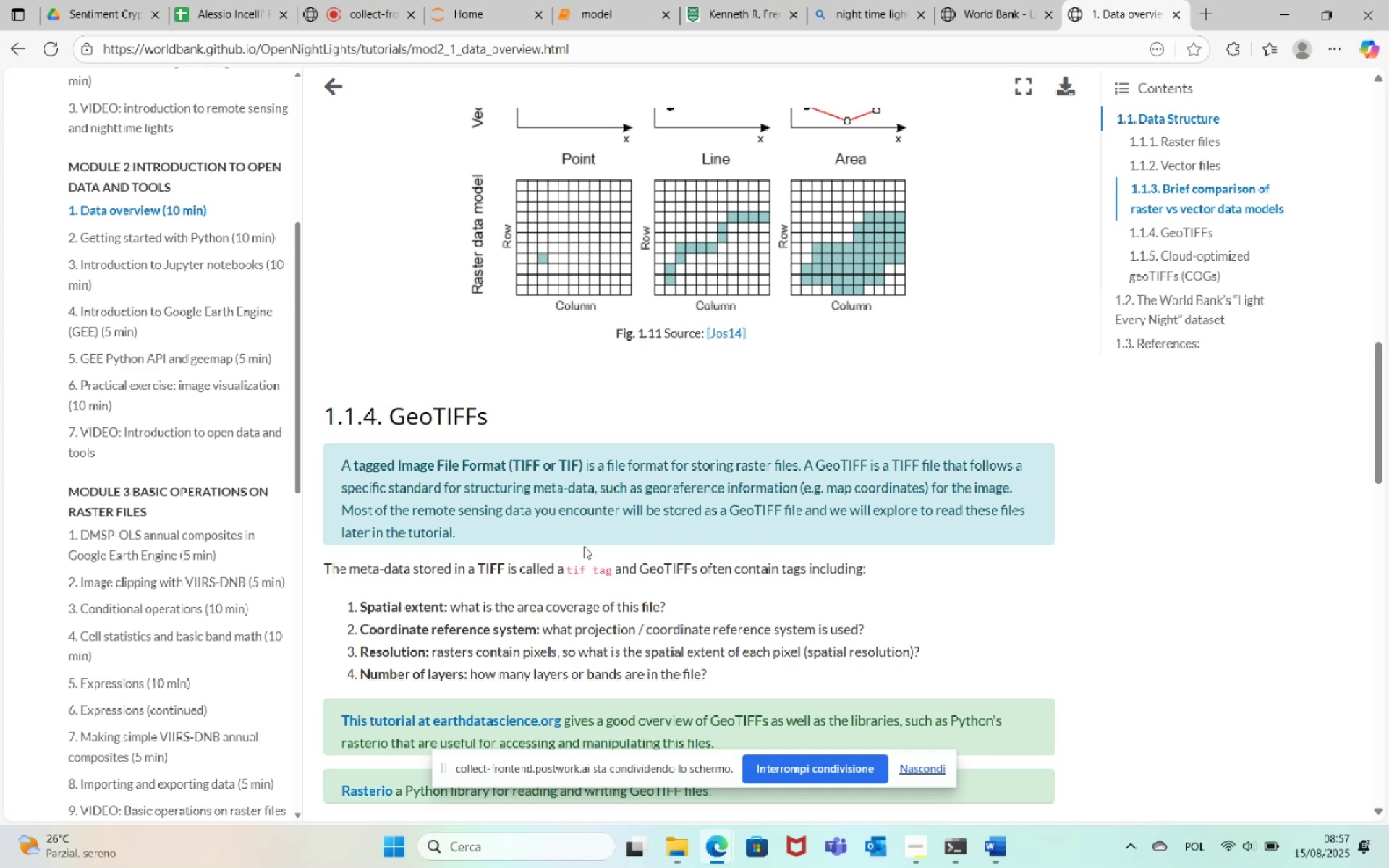 
wait(14.98)
 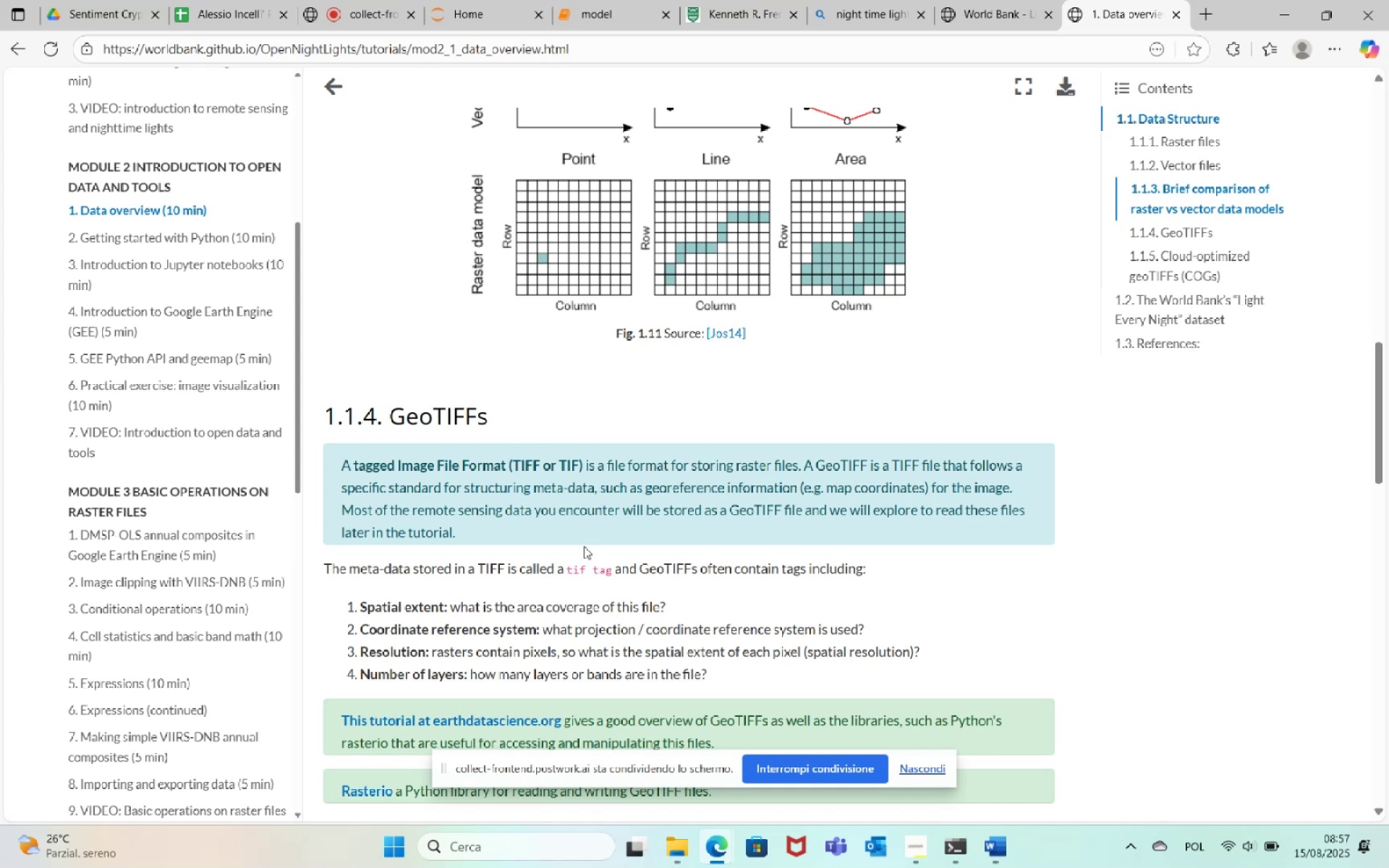 
scroll: coordinate [623, 432], scroll_direction: down, amount: 9.0
 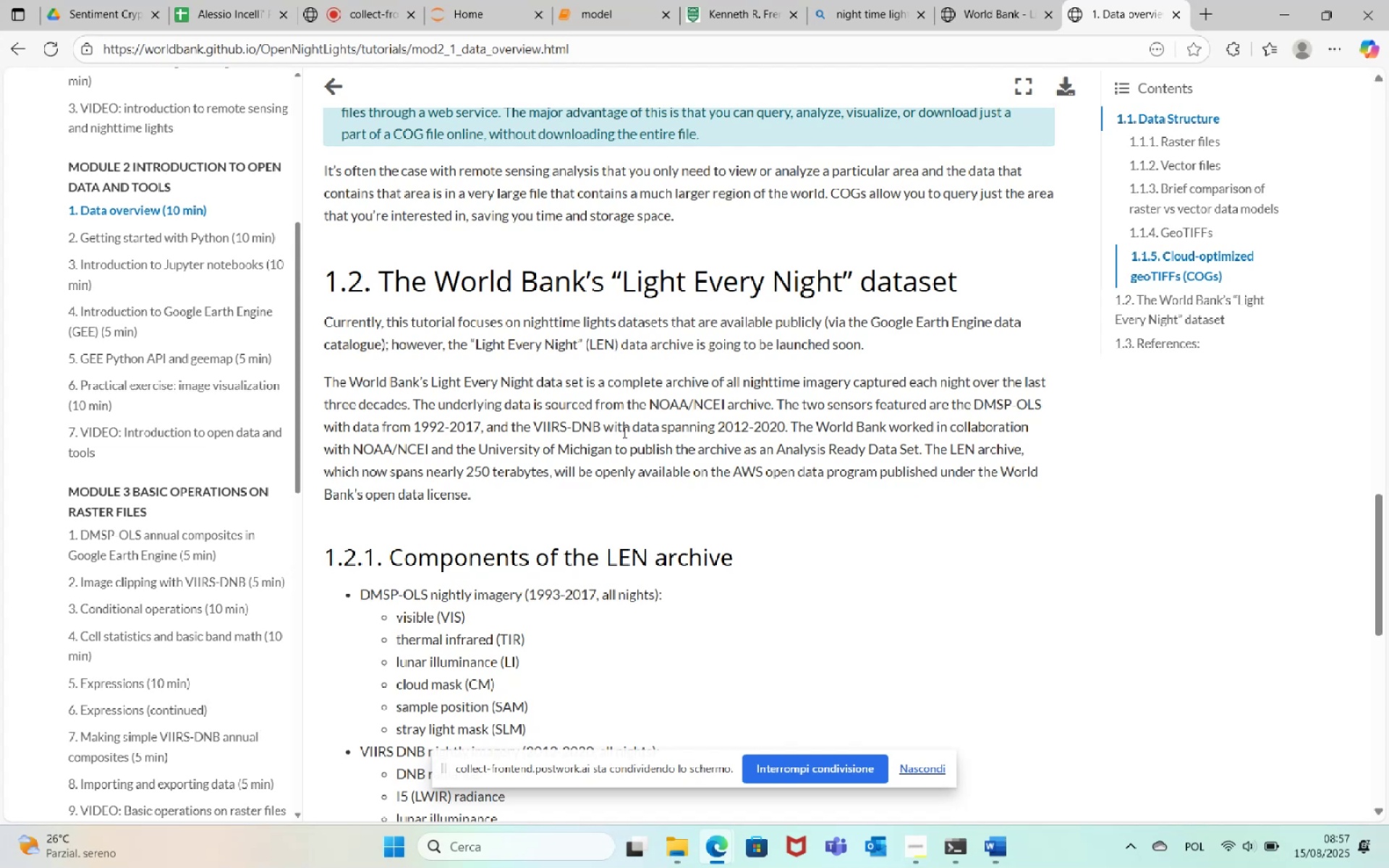 
wait(40.61)
 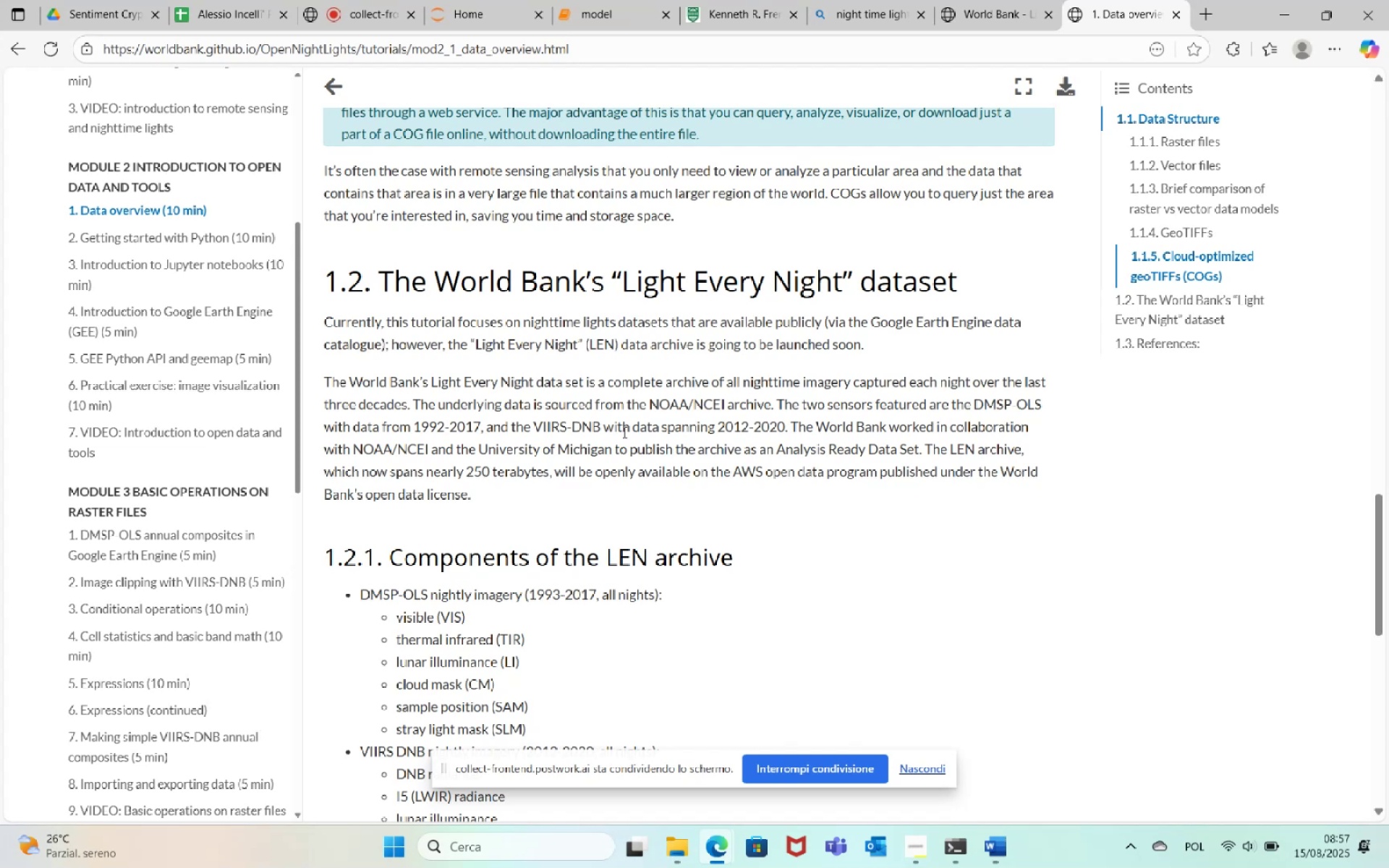 
scroll: coordinate [764, 493], scroll_direction: down, amount: 1.0
 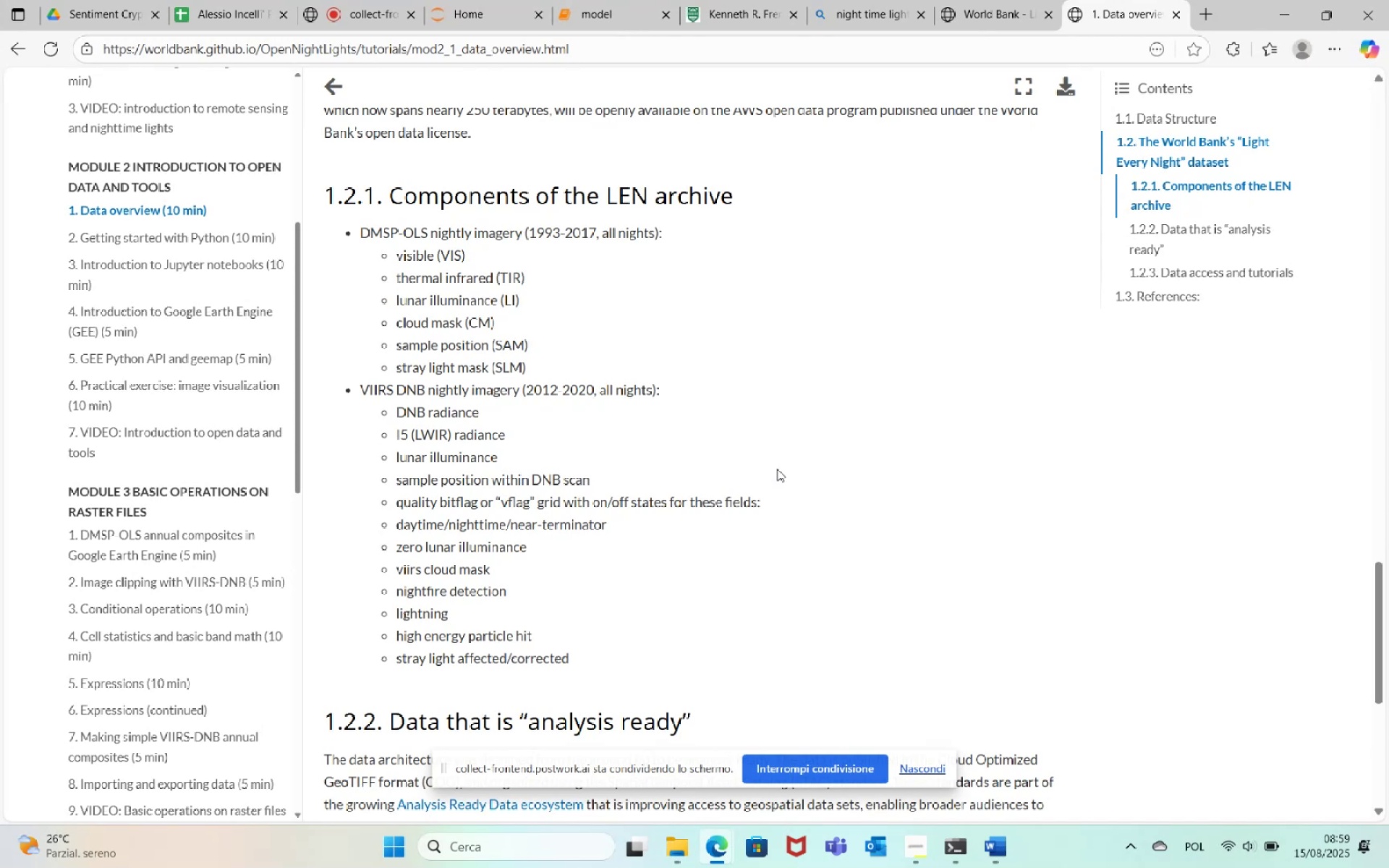 
wait(108.31)
 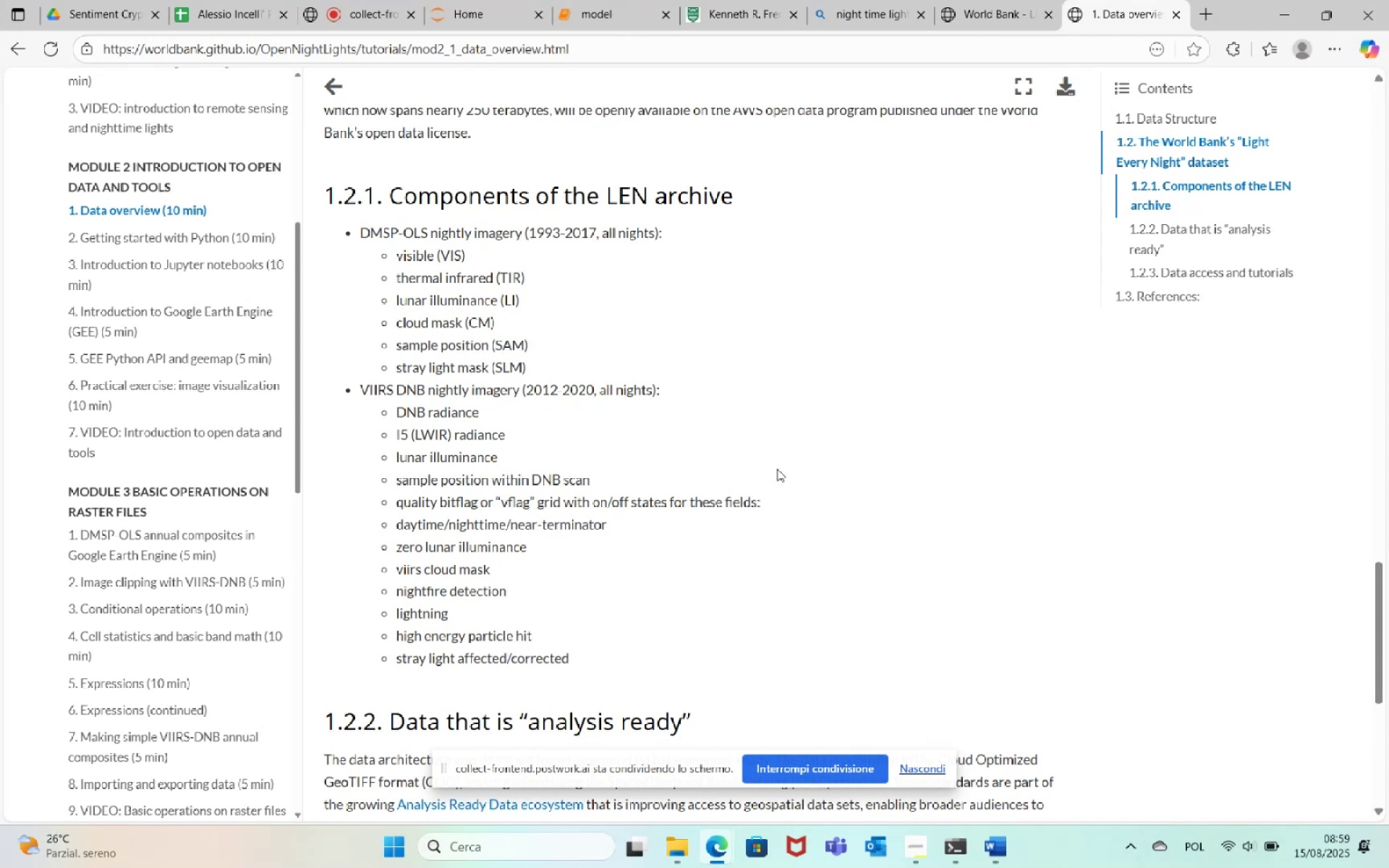 
scroll: coordinate [706, 421], scroll_direction: down, amount: 5.0
 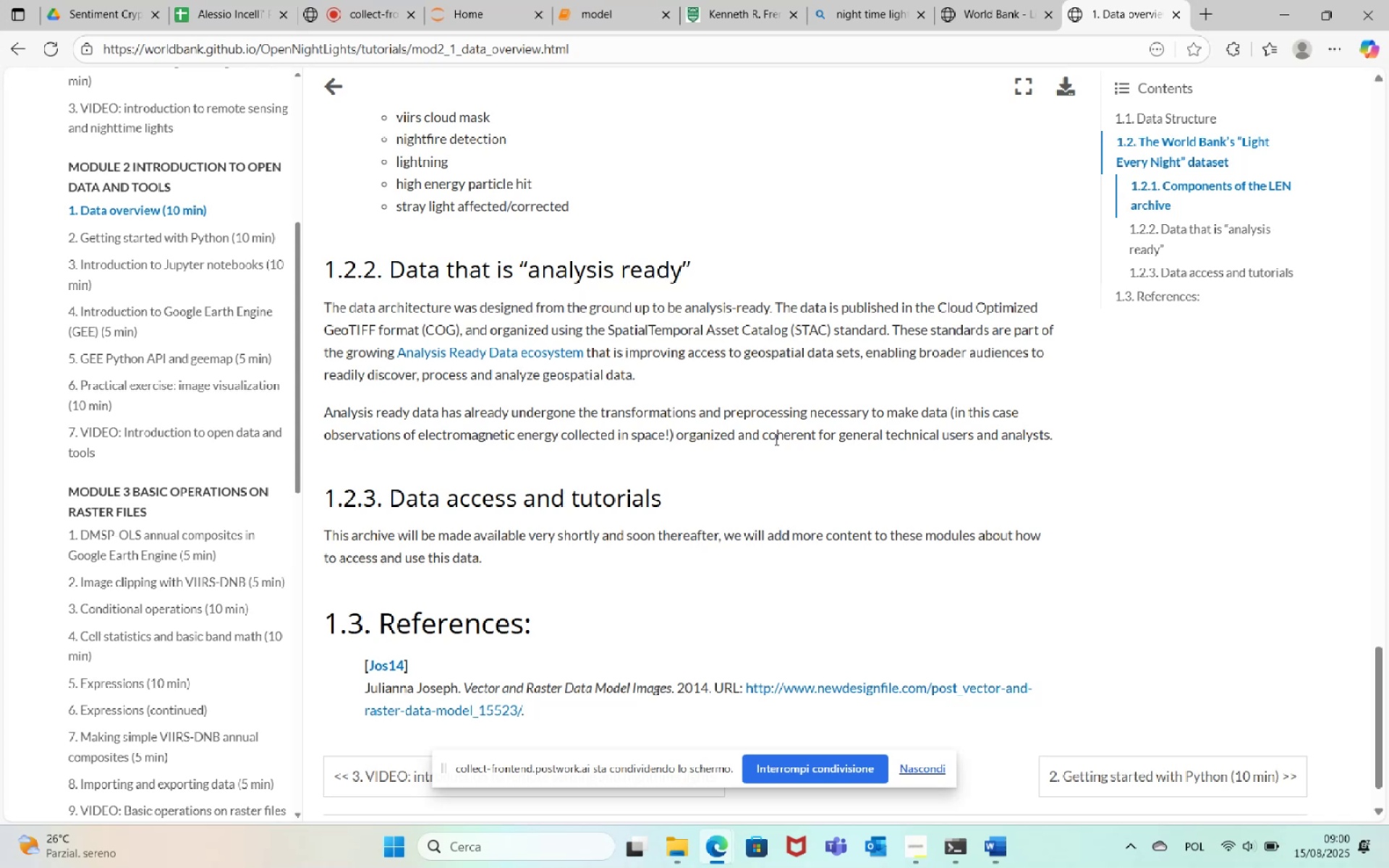 
wait(39.11)
 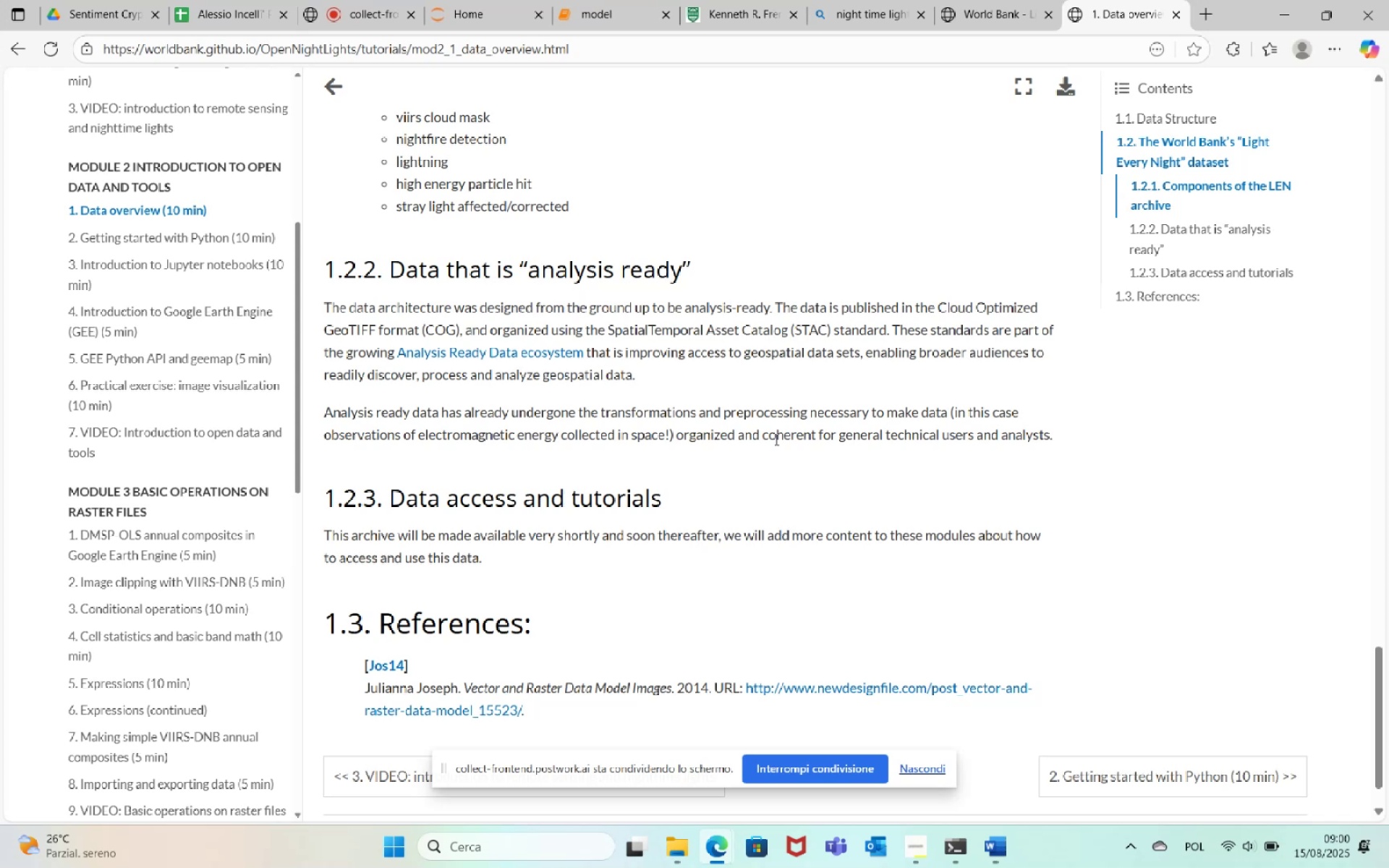 
scroll: coordinate [587, 428], scroll_direction: down, amount: 3.0
 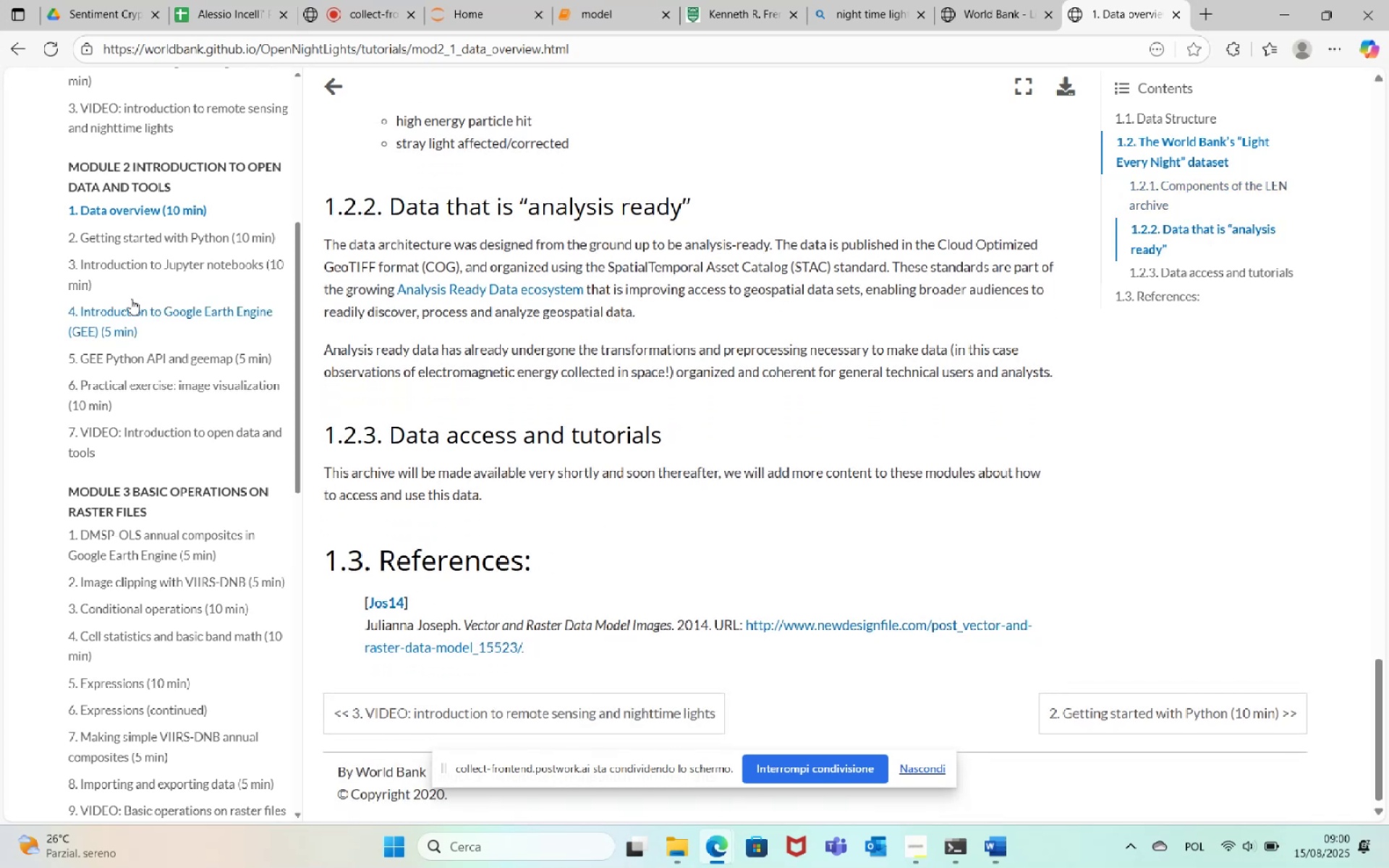 
left_click([158, 235])
 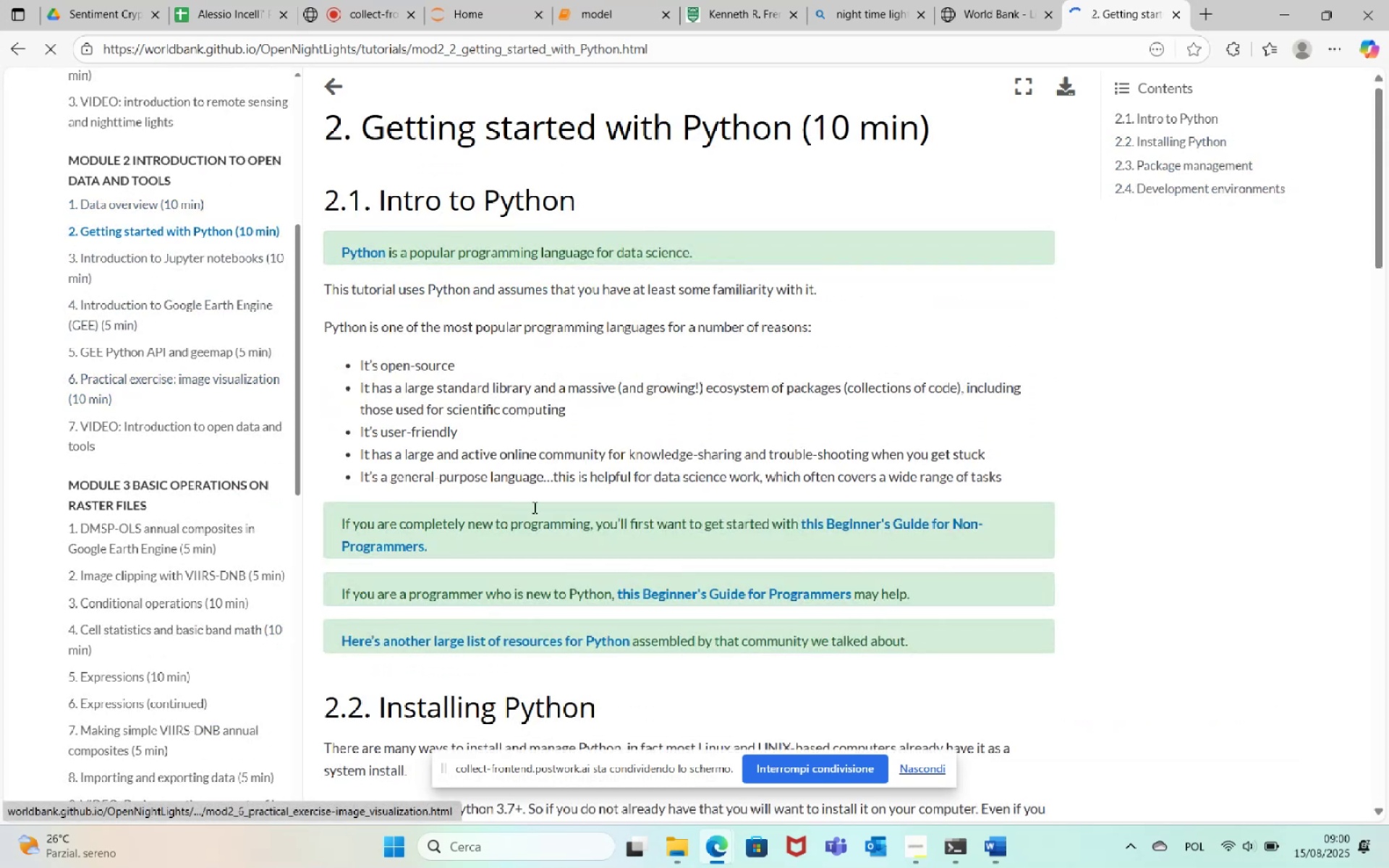 
scroll: coordinate [813, 514], scroll_direction: down, amount: 30.0
 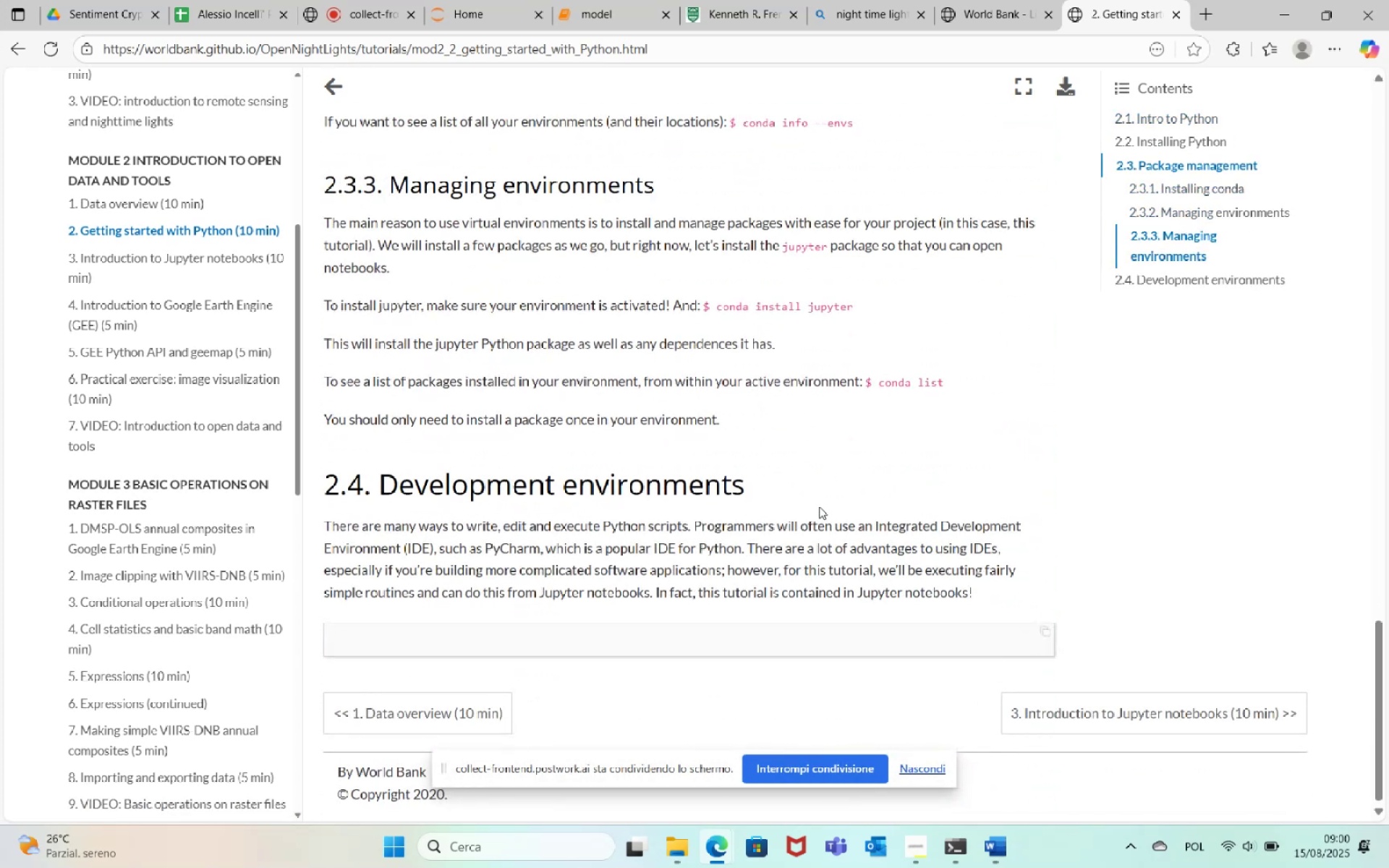 
scroll: coordinate [816, 491], scroll_direction: up, amount: 26.0
 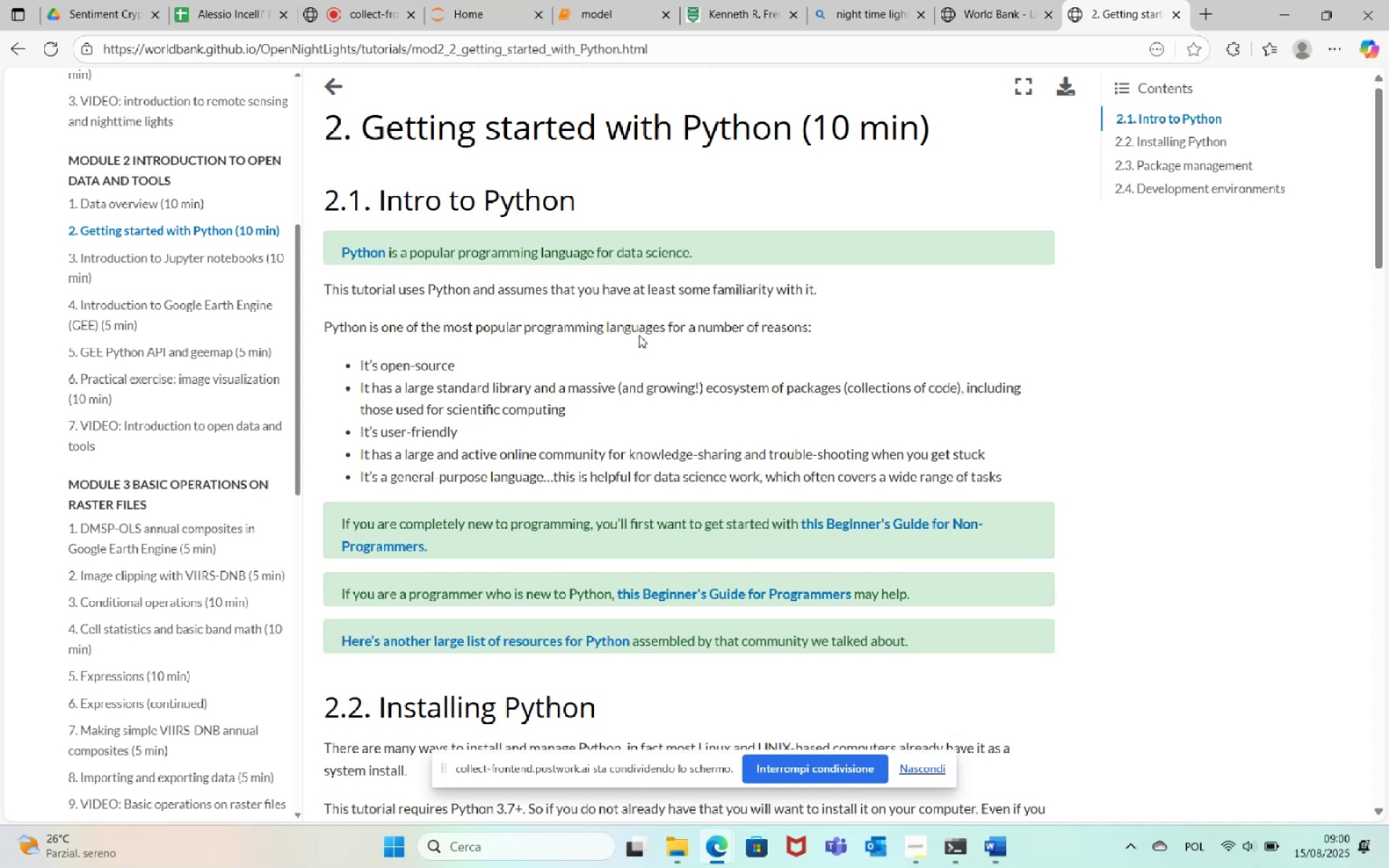 
wait(6.2)
 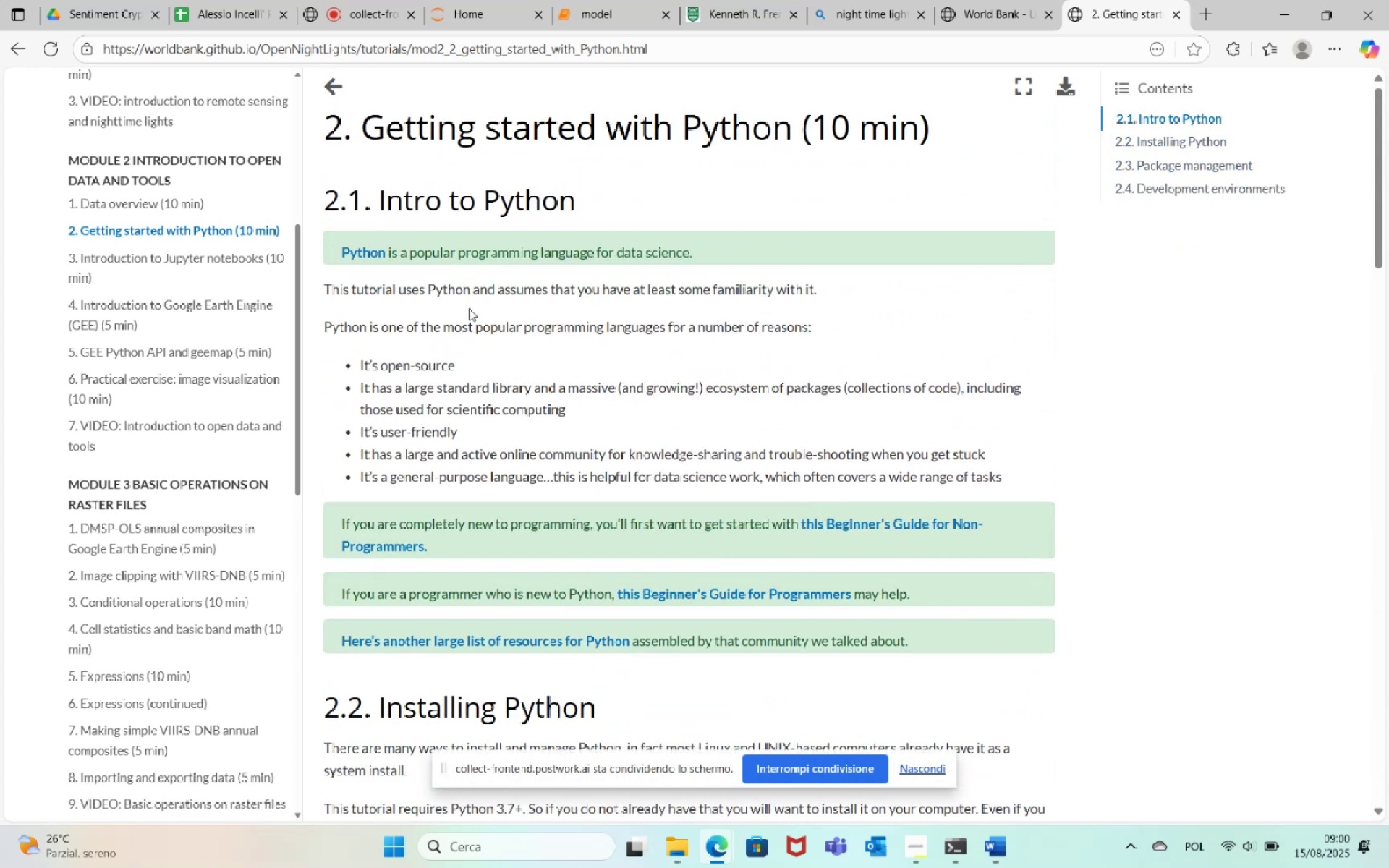 
scroll: coordinate [638, 335], scroll_direction: down, amount: 8.0
 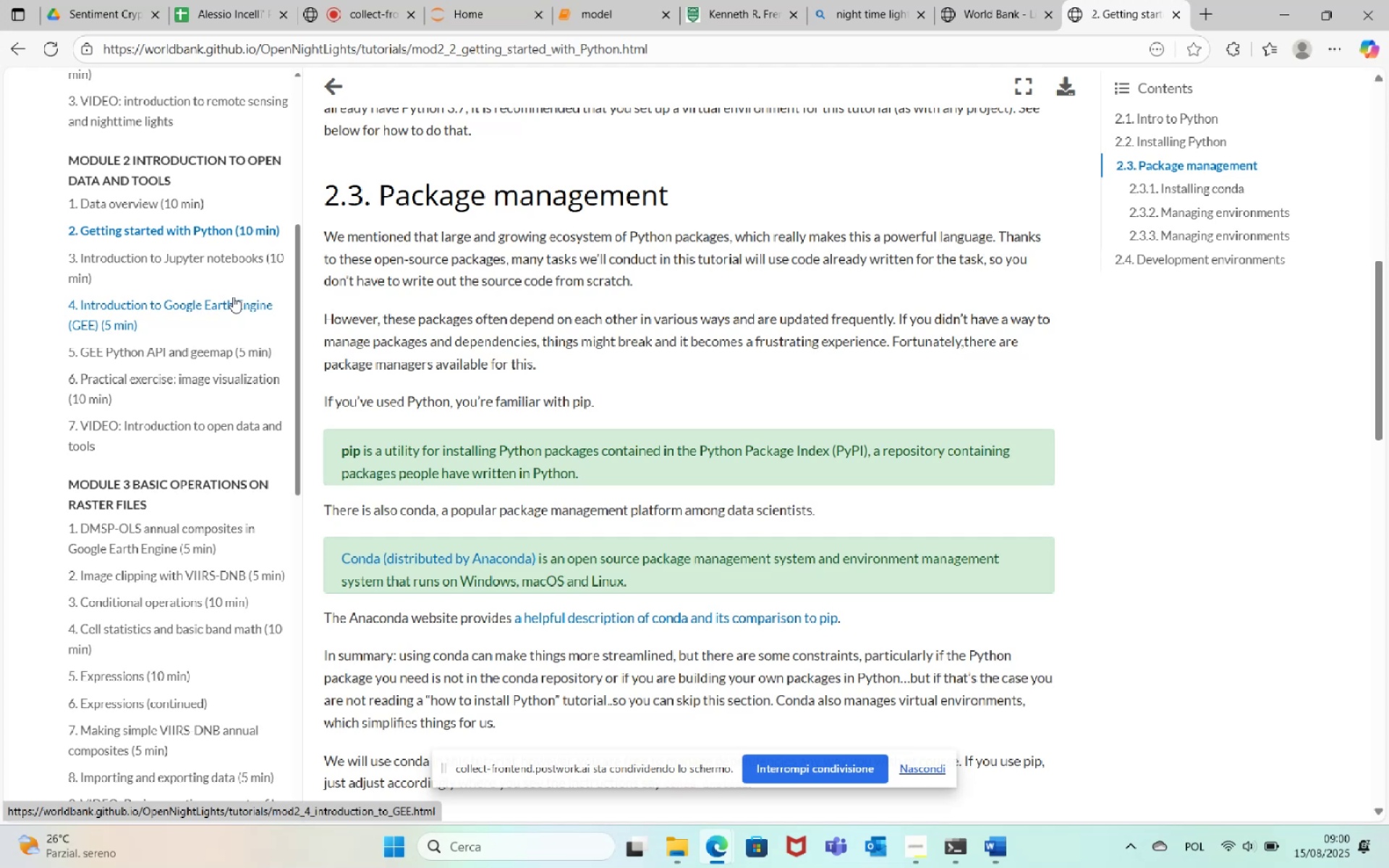 
wait(5.66)
 